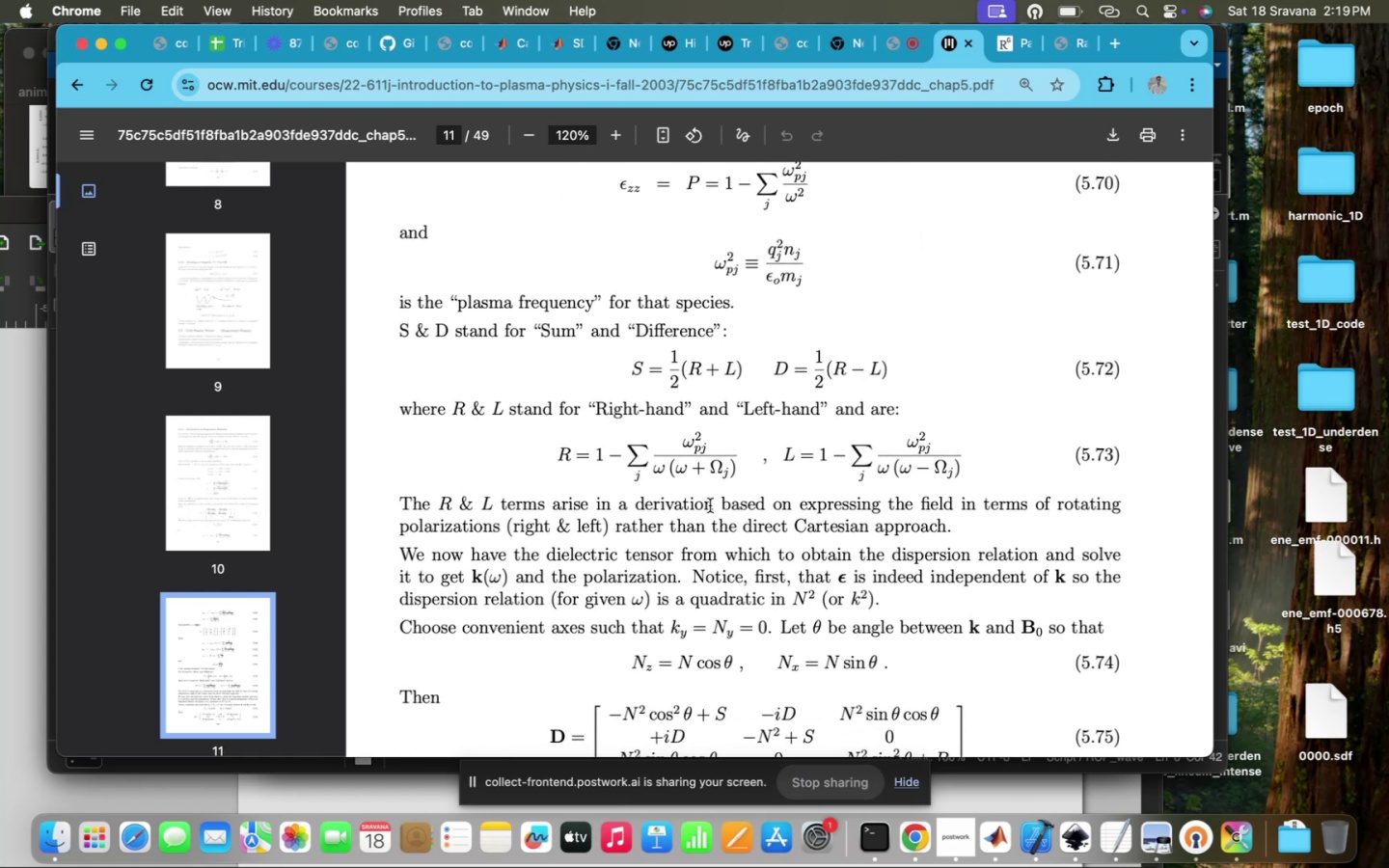 
scroll: coordinate [711, 523], scroll_direction: down, amount: 6.0
 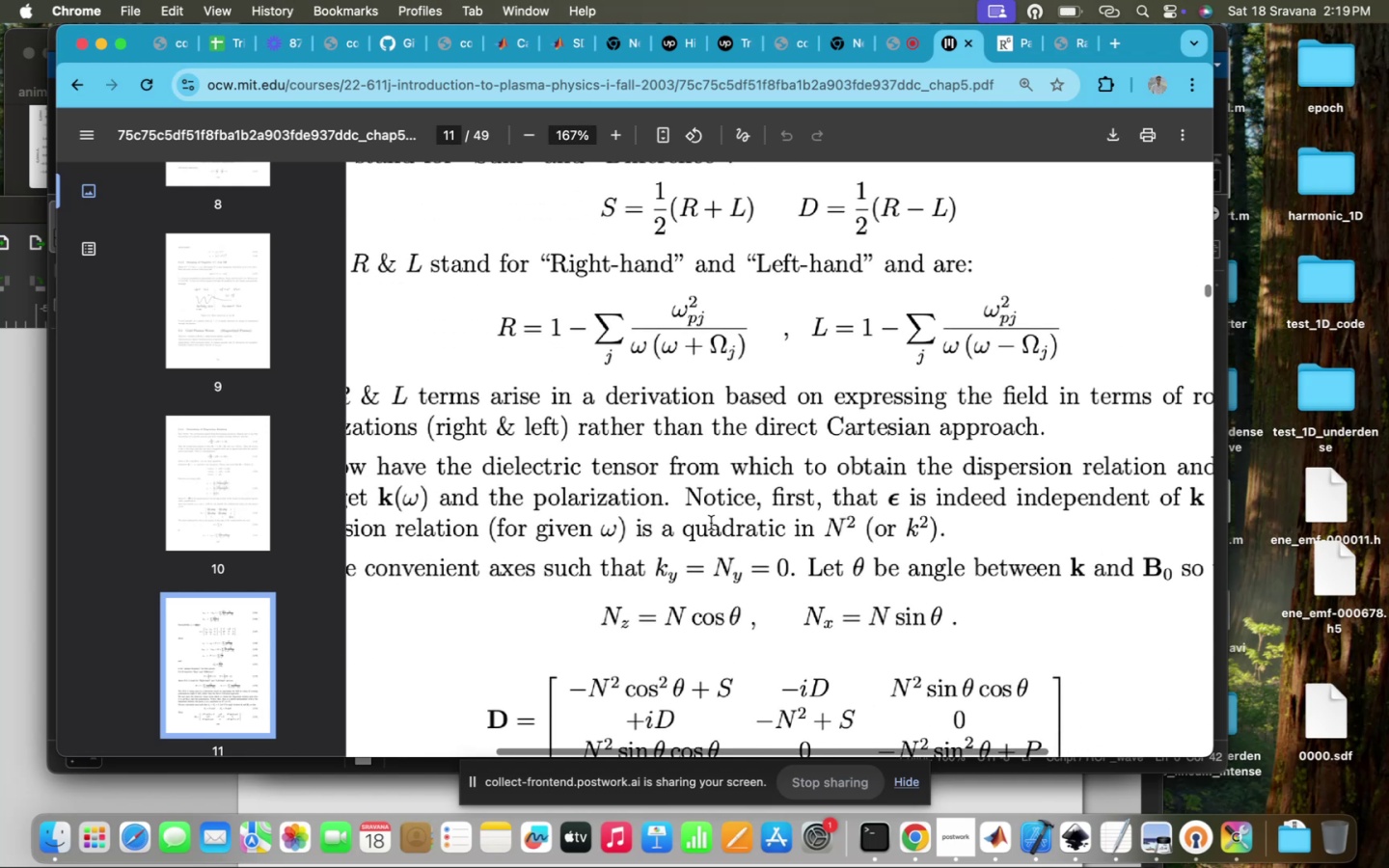 
scroll: coordinate [711, 523], scroll_direction: up, amount: 15.0
 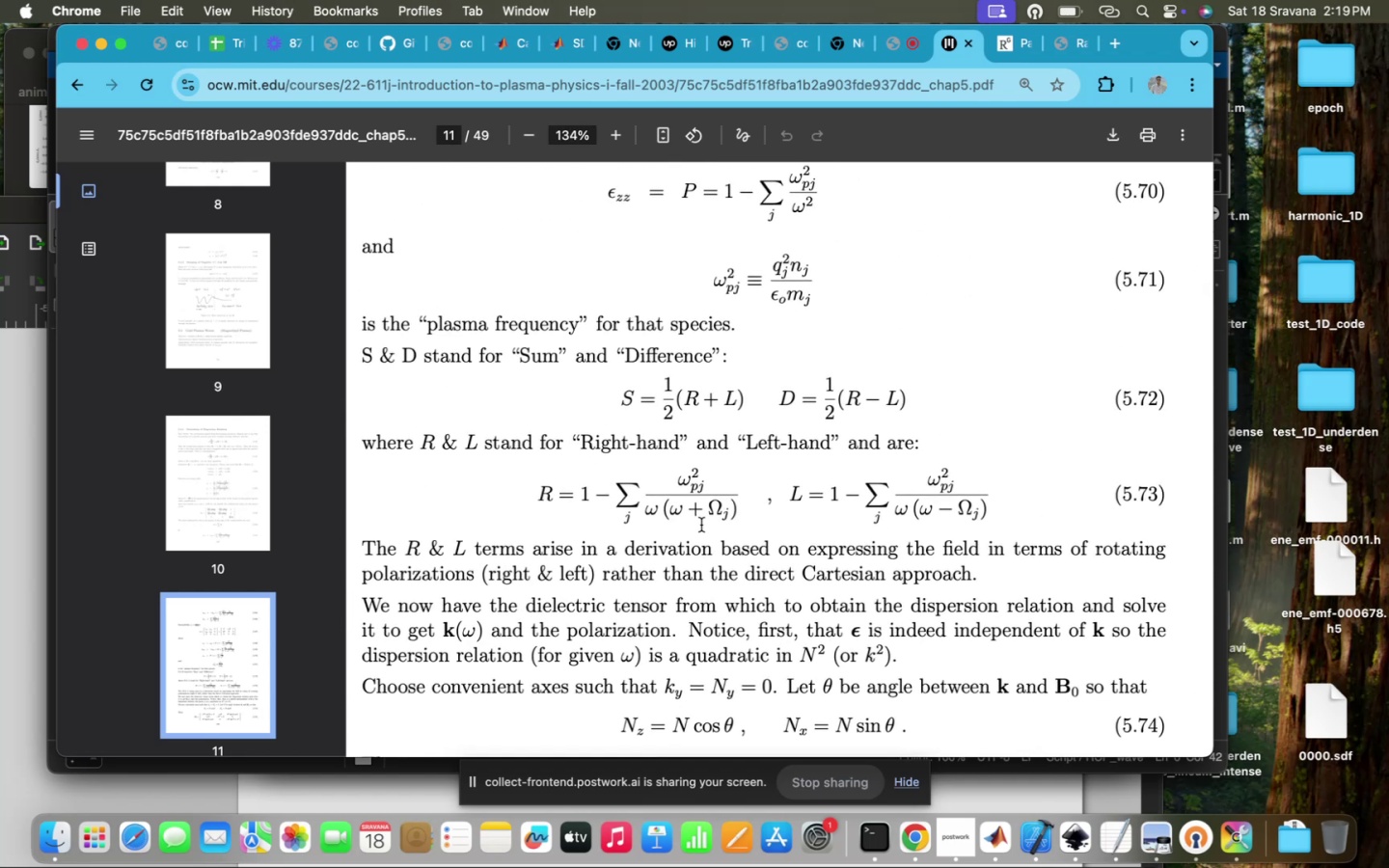 
scroll: coordinate [701, 525], scroll_direction: down, amount: 63.0
 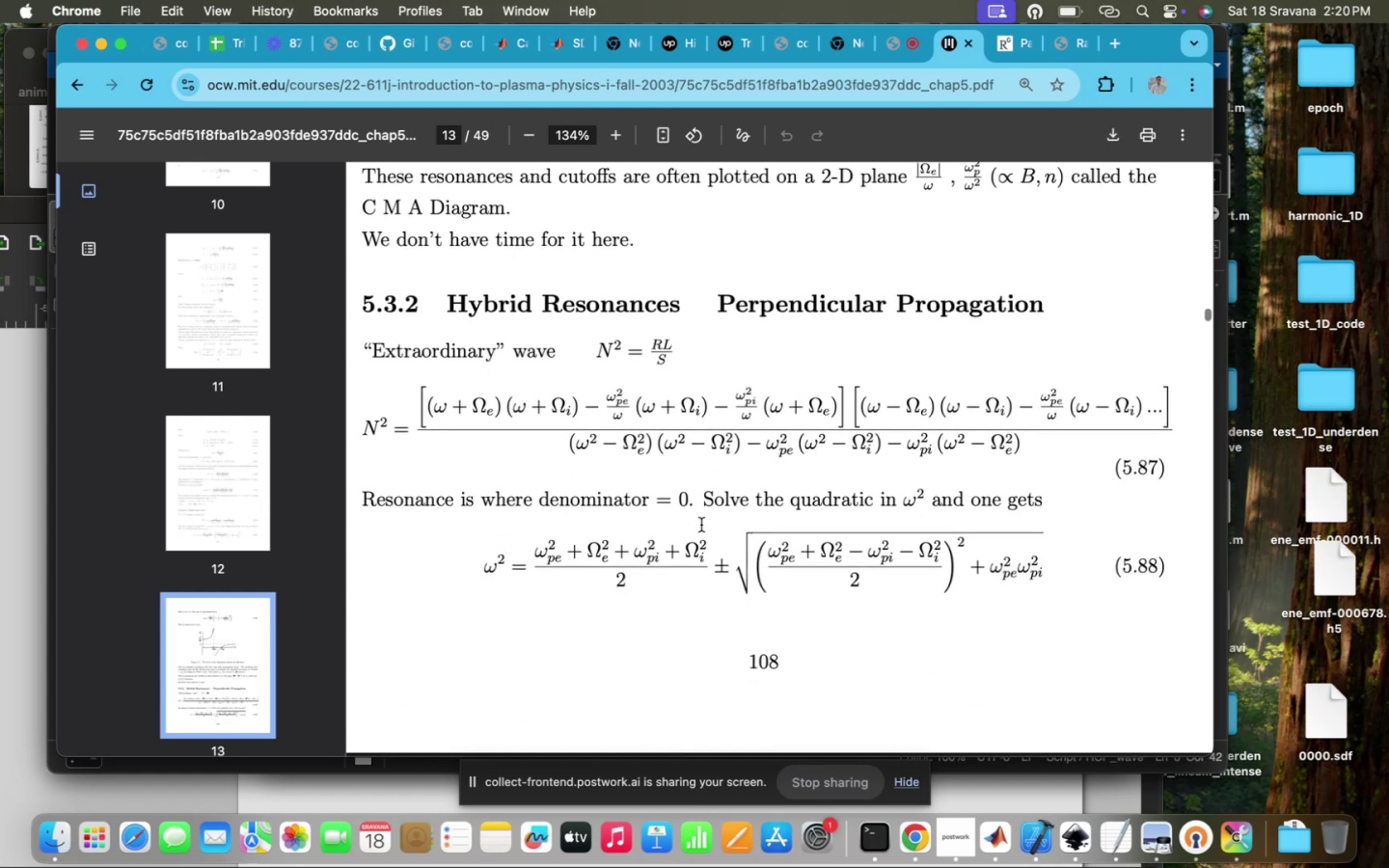 
scroll: coordinate [701, 525], scroll_direction: up, amount: 292.0
 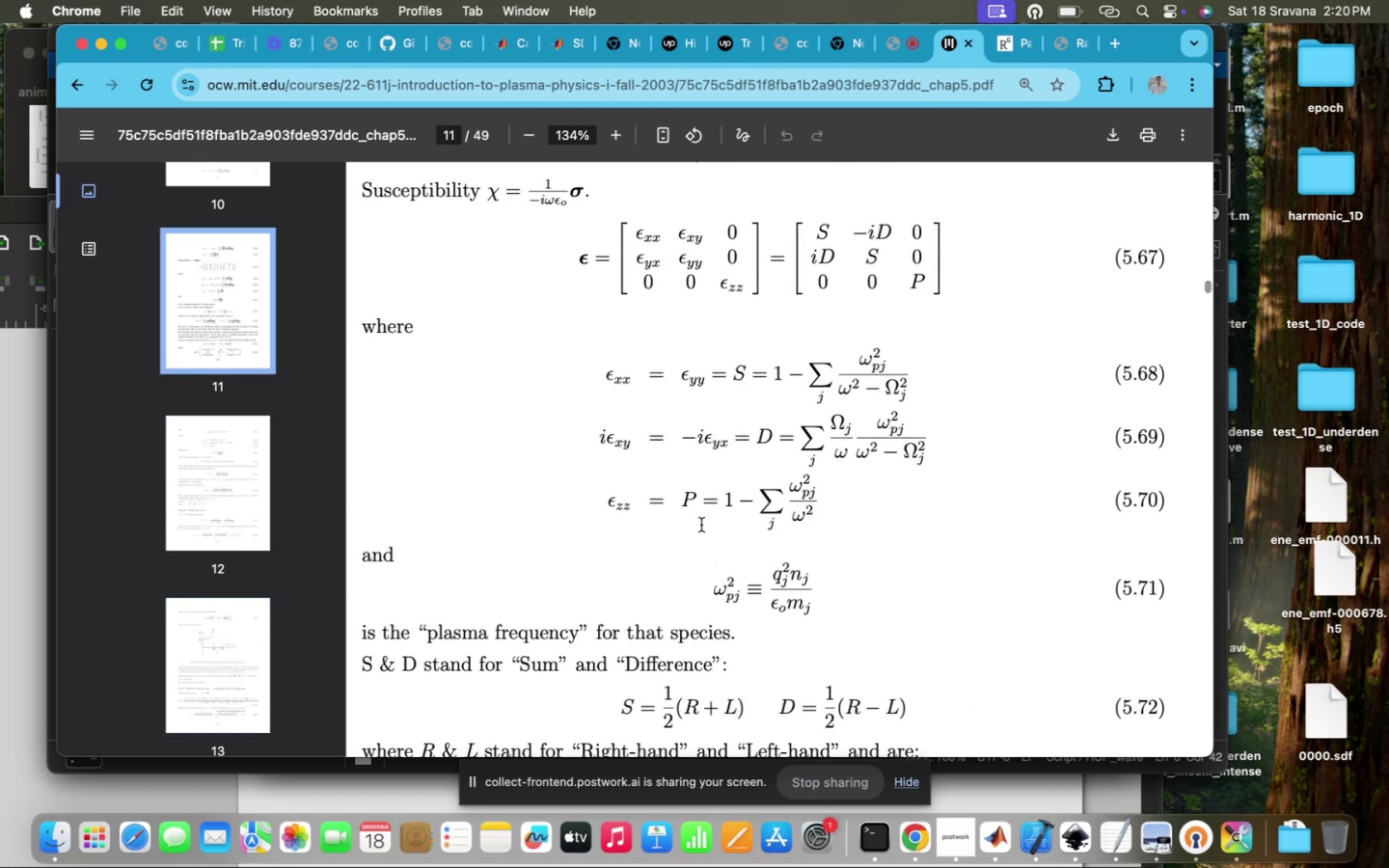 
scroll: coordinate [701, 525], scroll_direction: down, amount: 15.0
 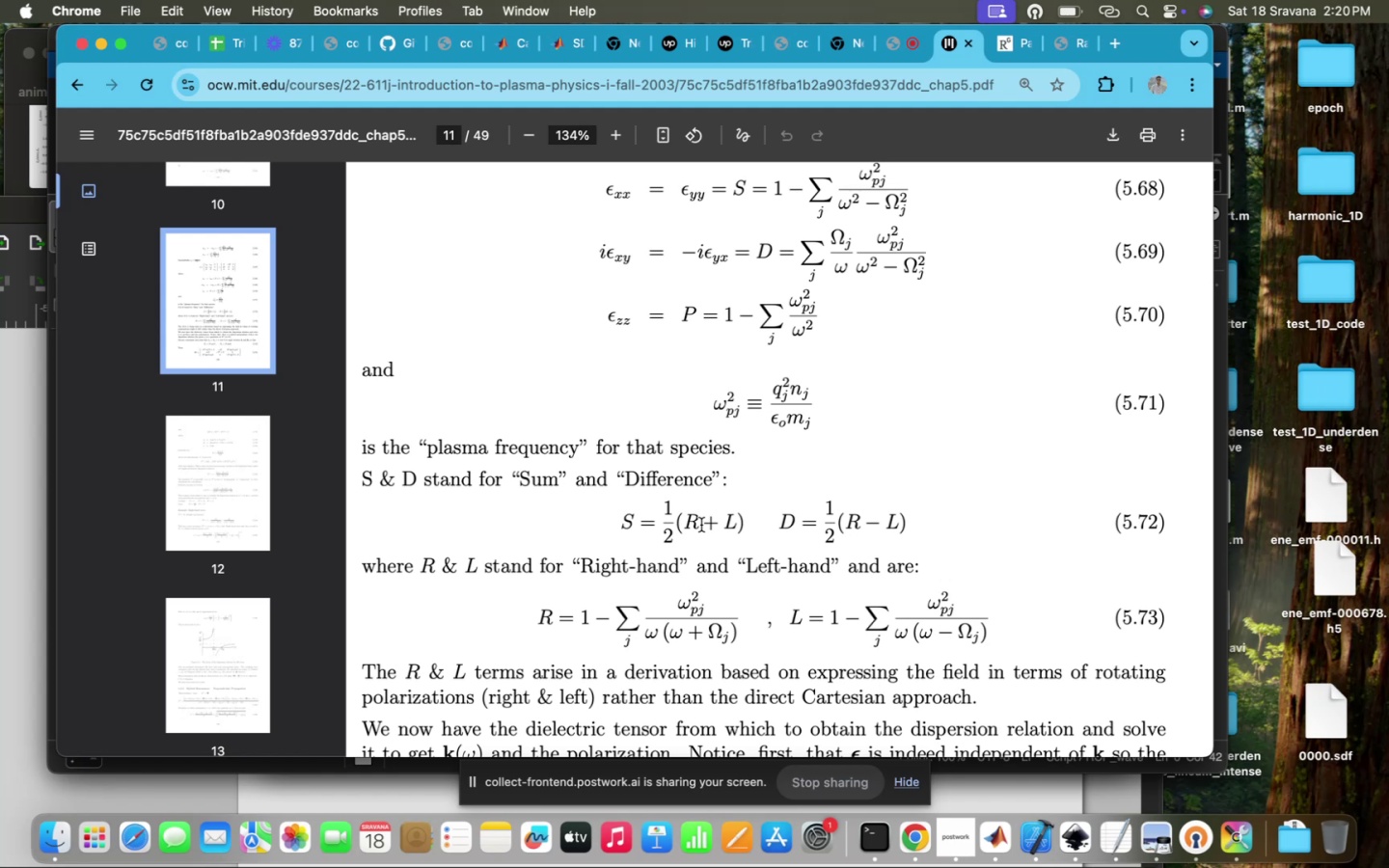 
wait(16.4)
 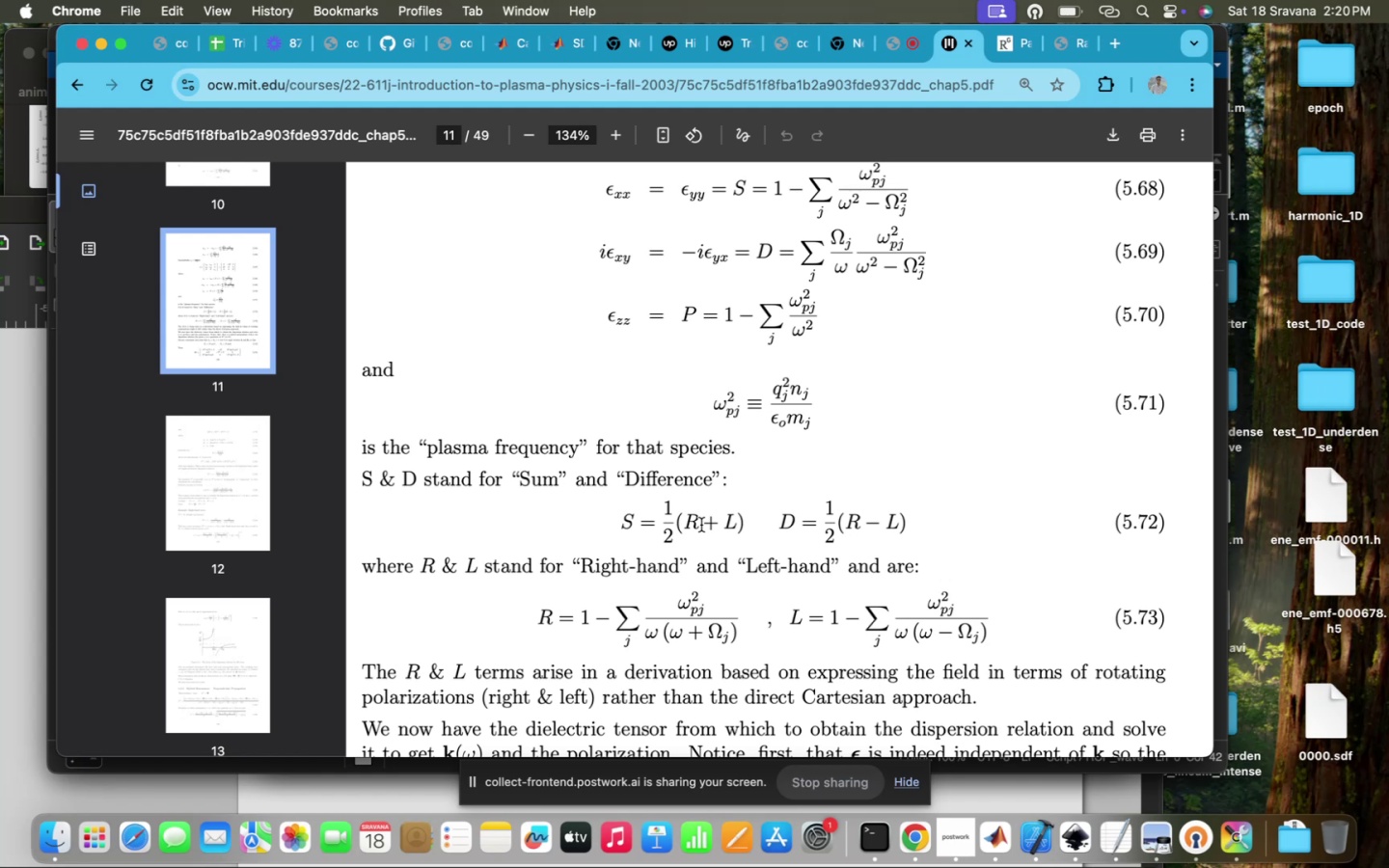 
left_click([1006, 848])
 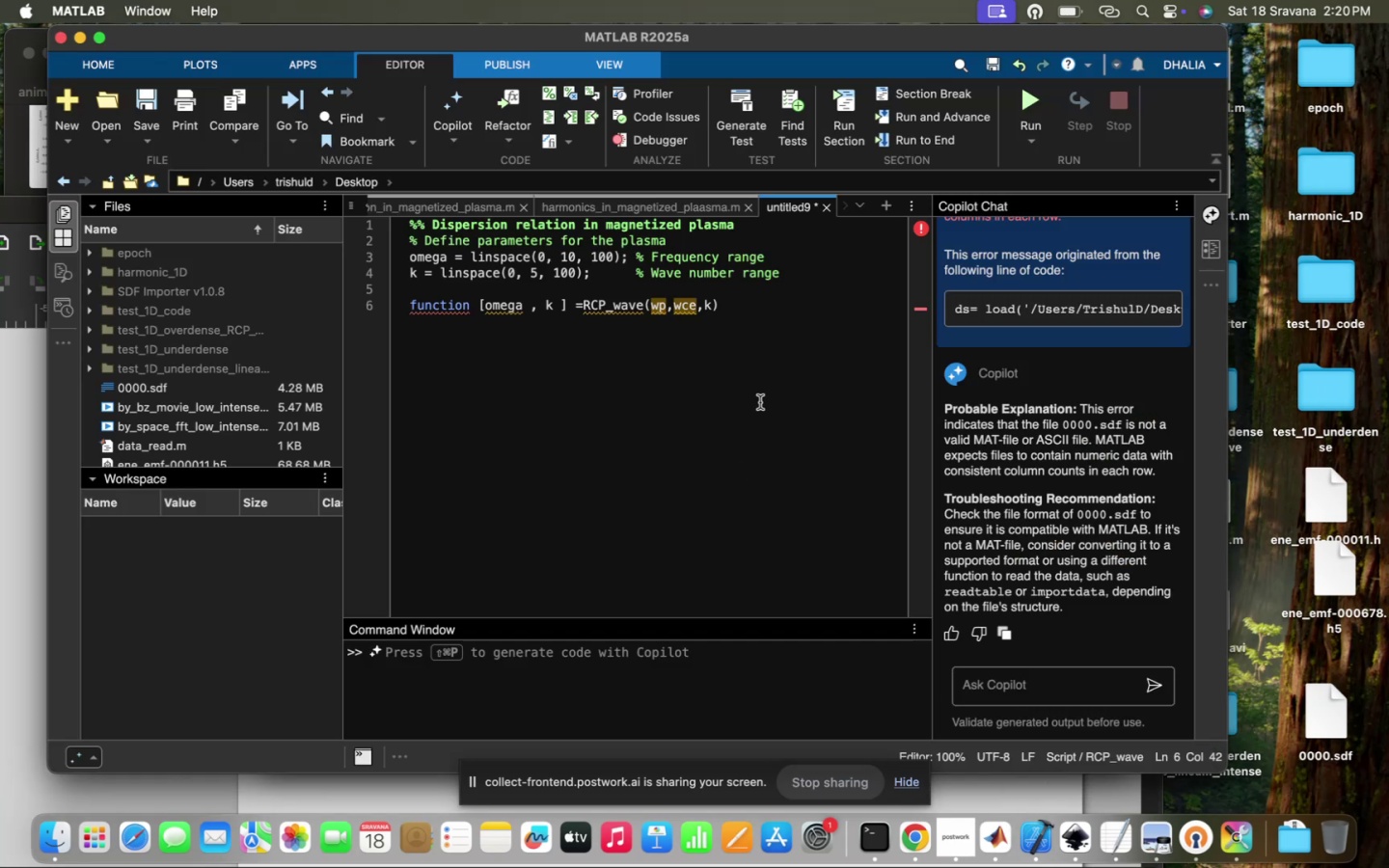 
key(Enter)
 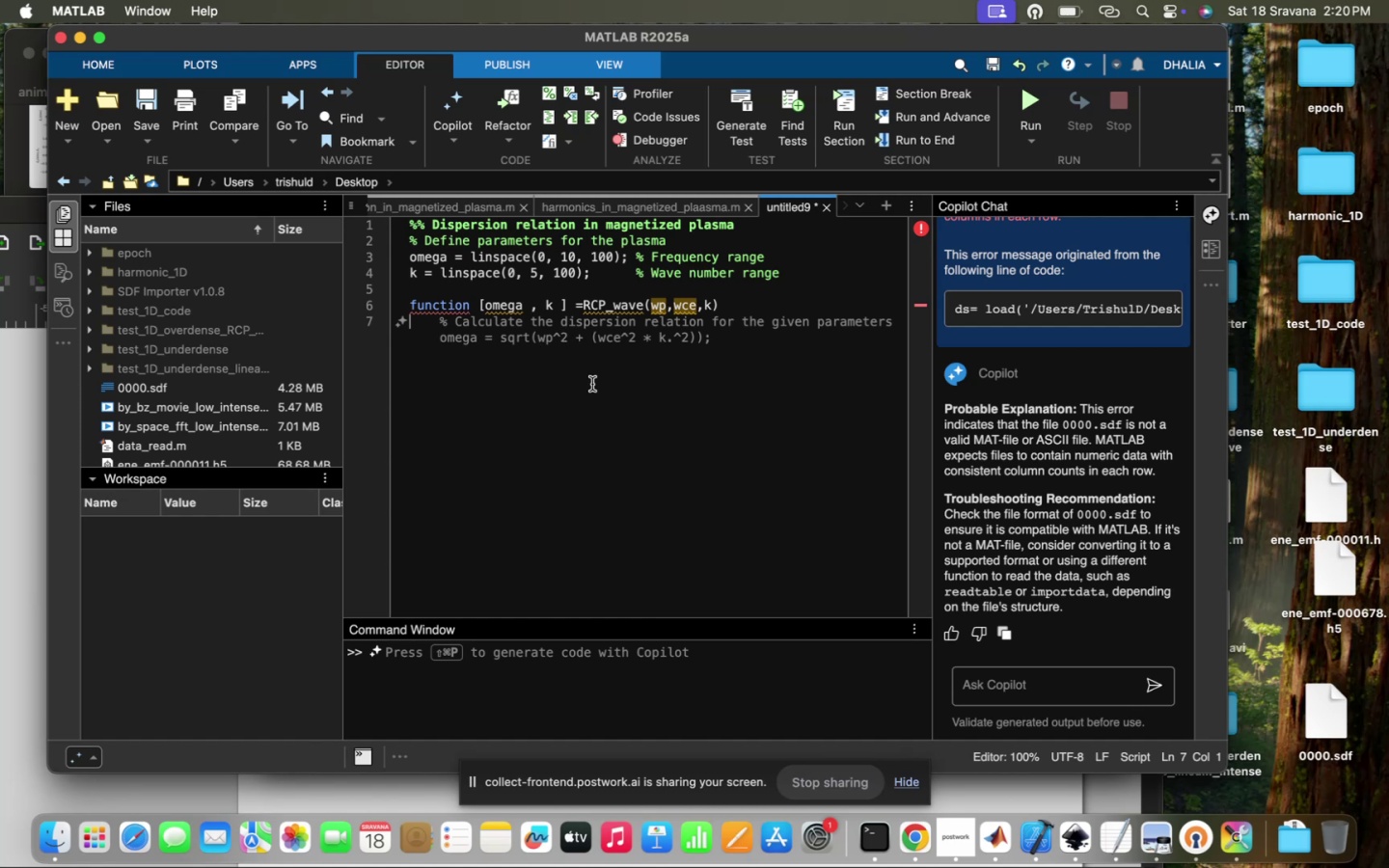 
wait(6.0)
 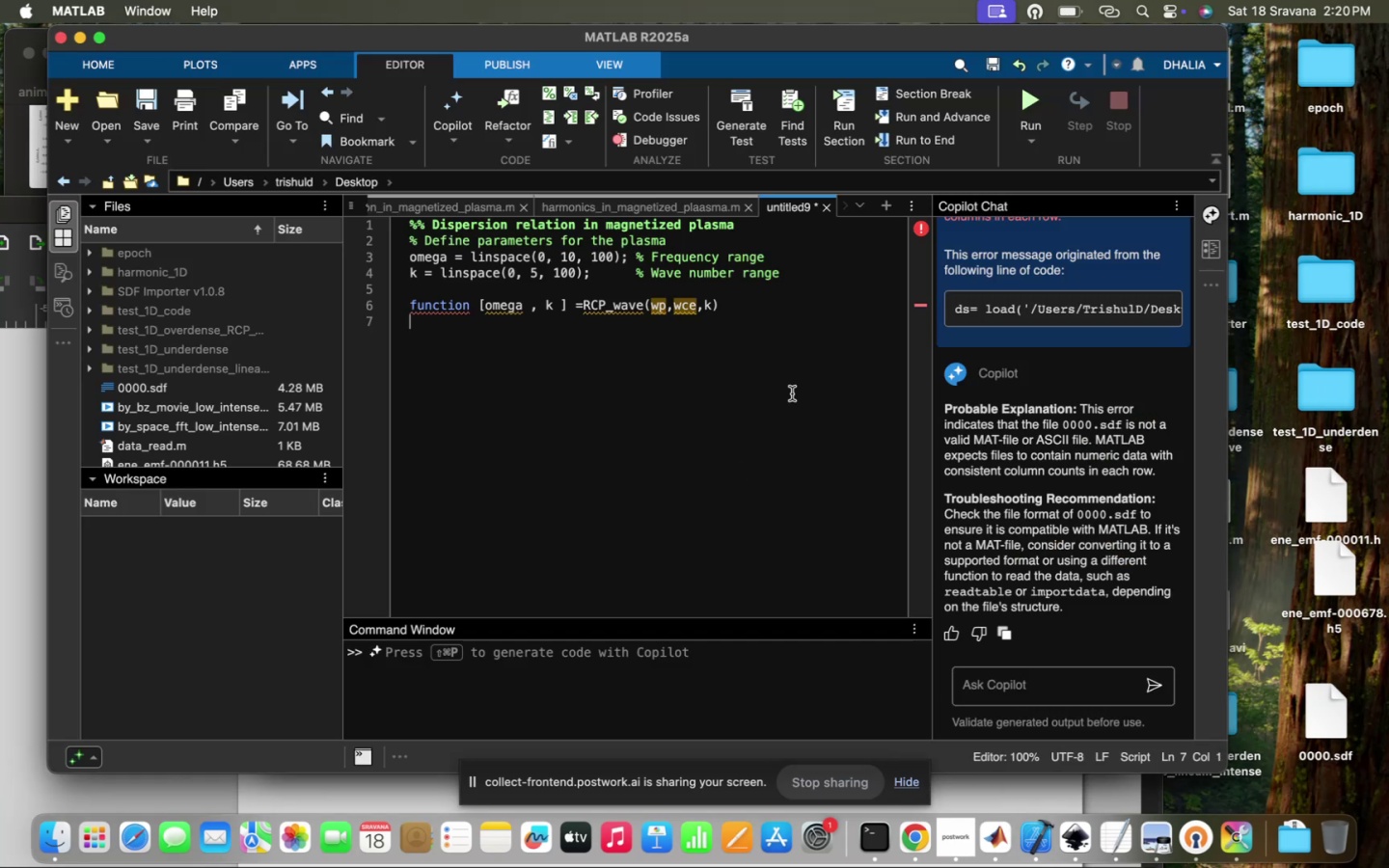 
key(Space)
 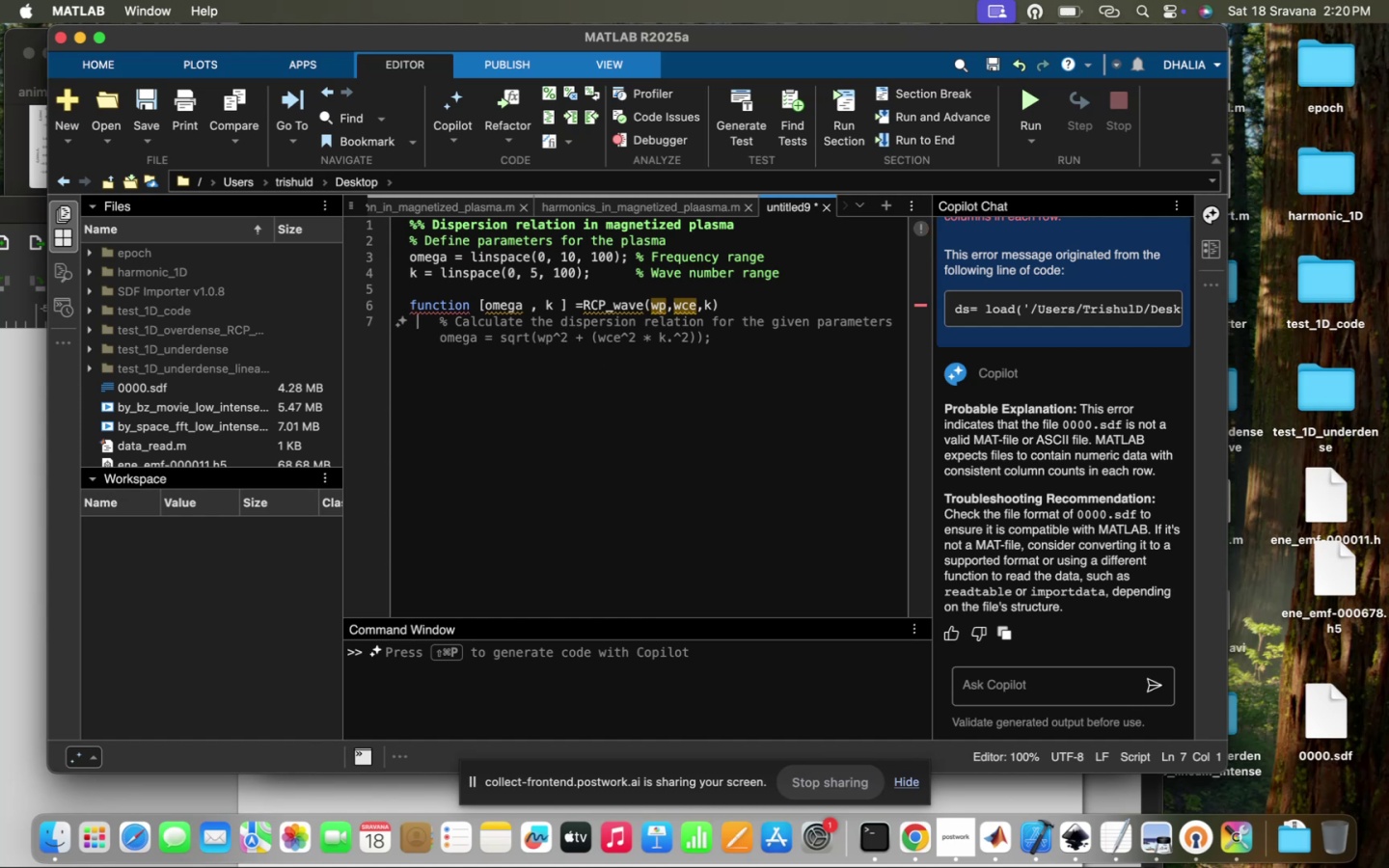 
hold_key(key=Space, duration=0.43)
 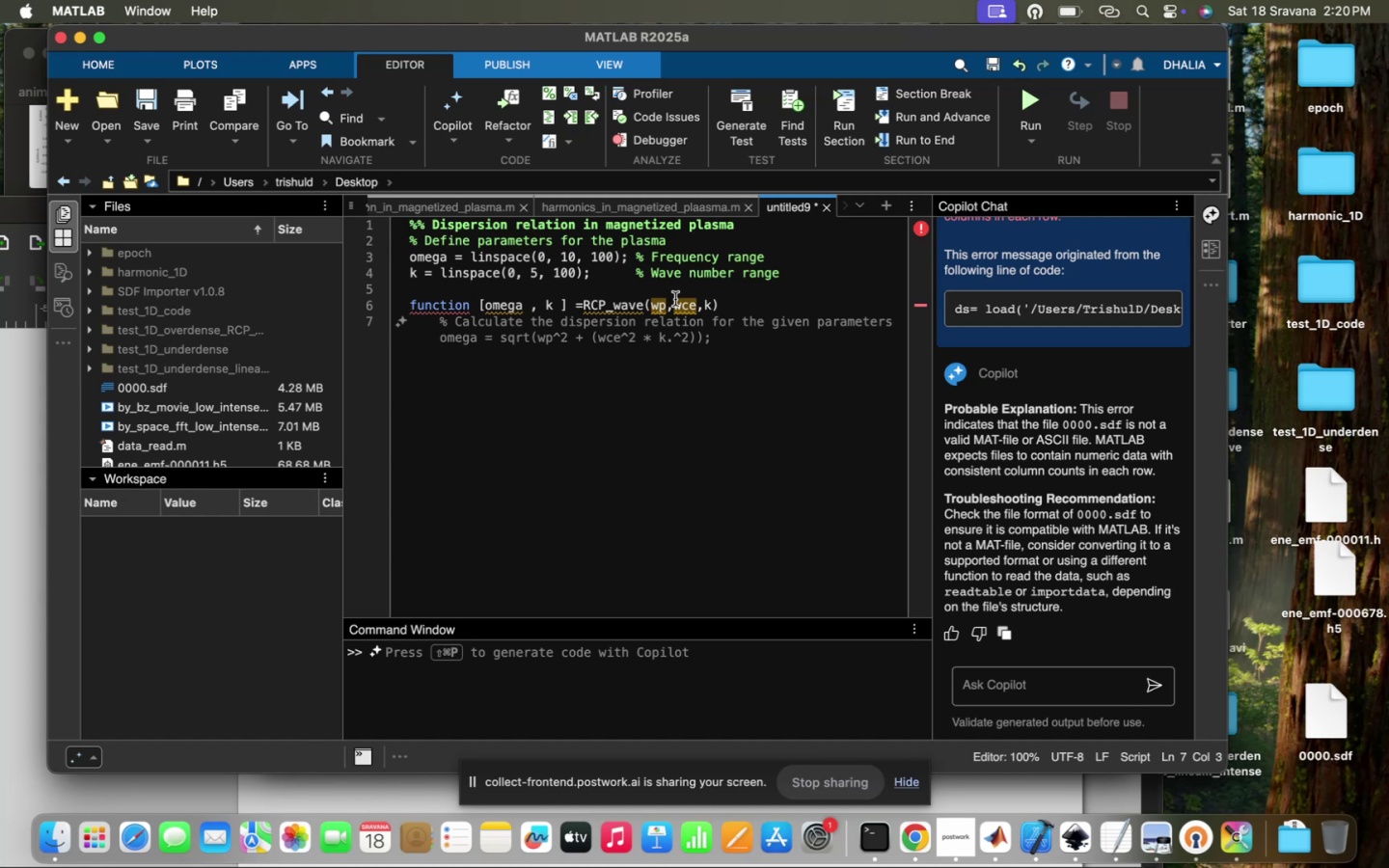 
left_click([703, 302])
 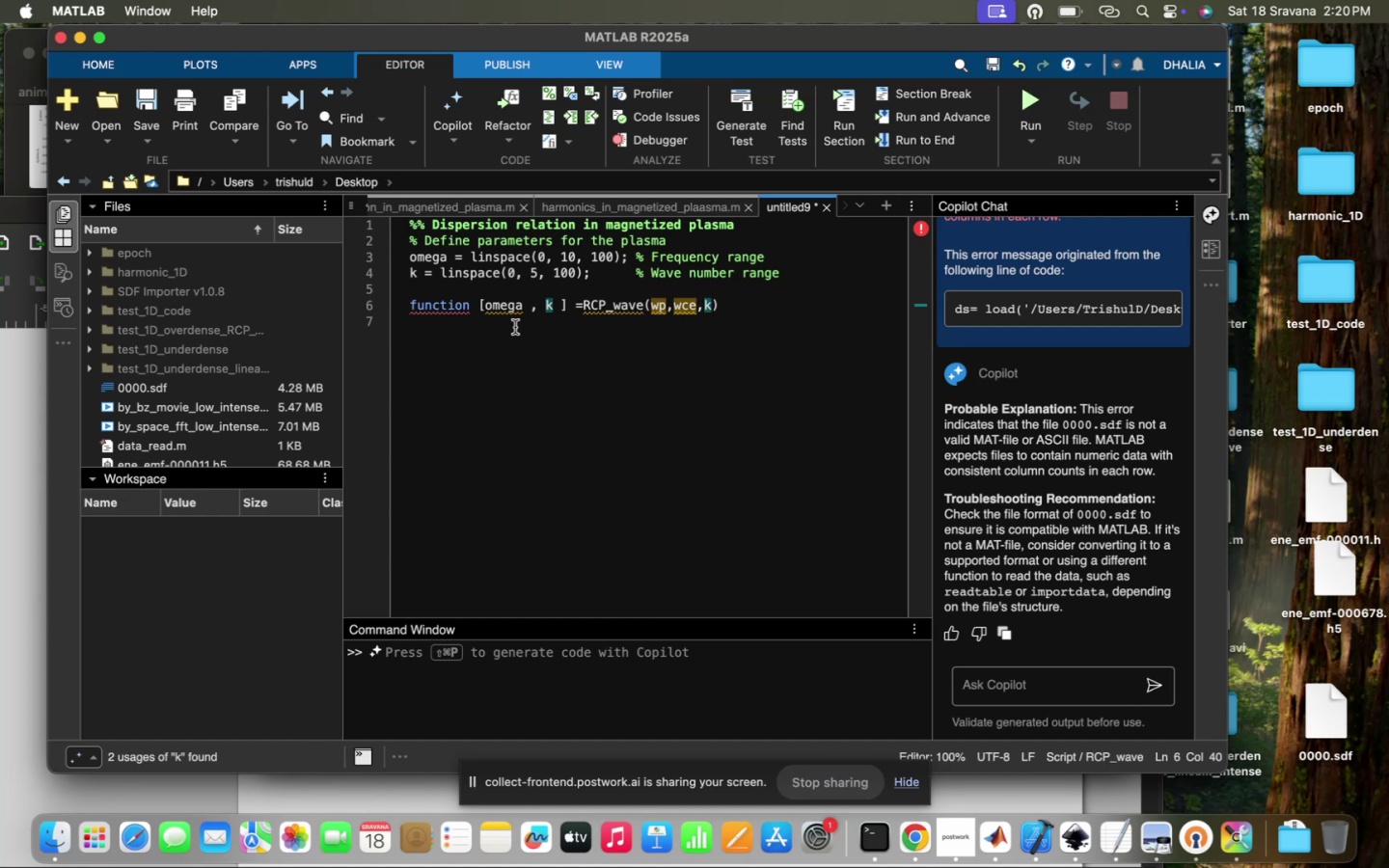 
left_click([510, 351])
 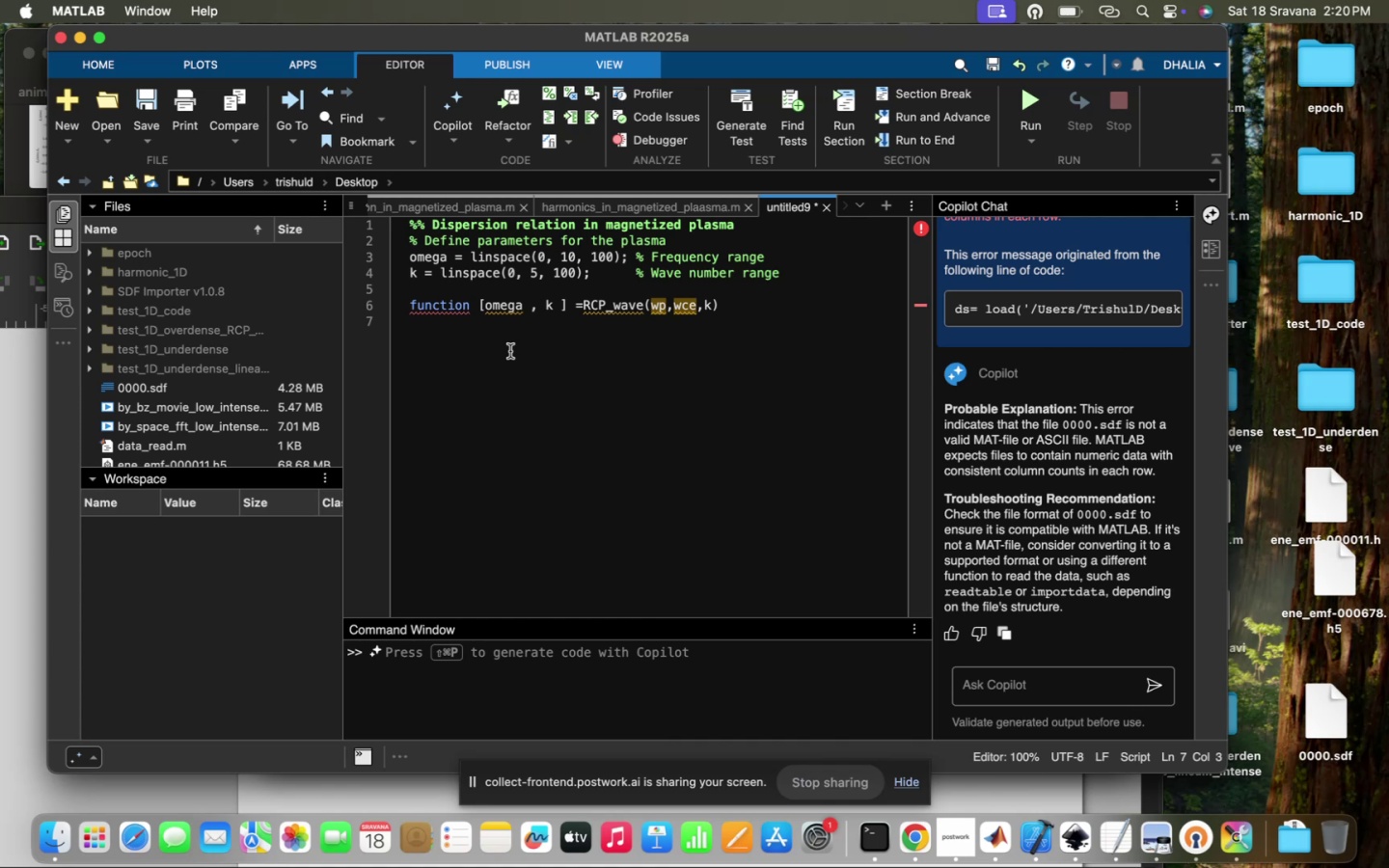 
key(Space)
 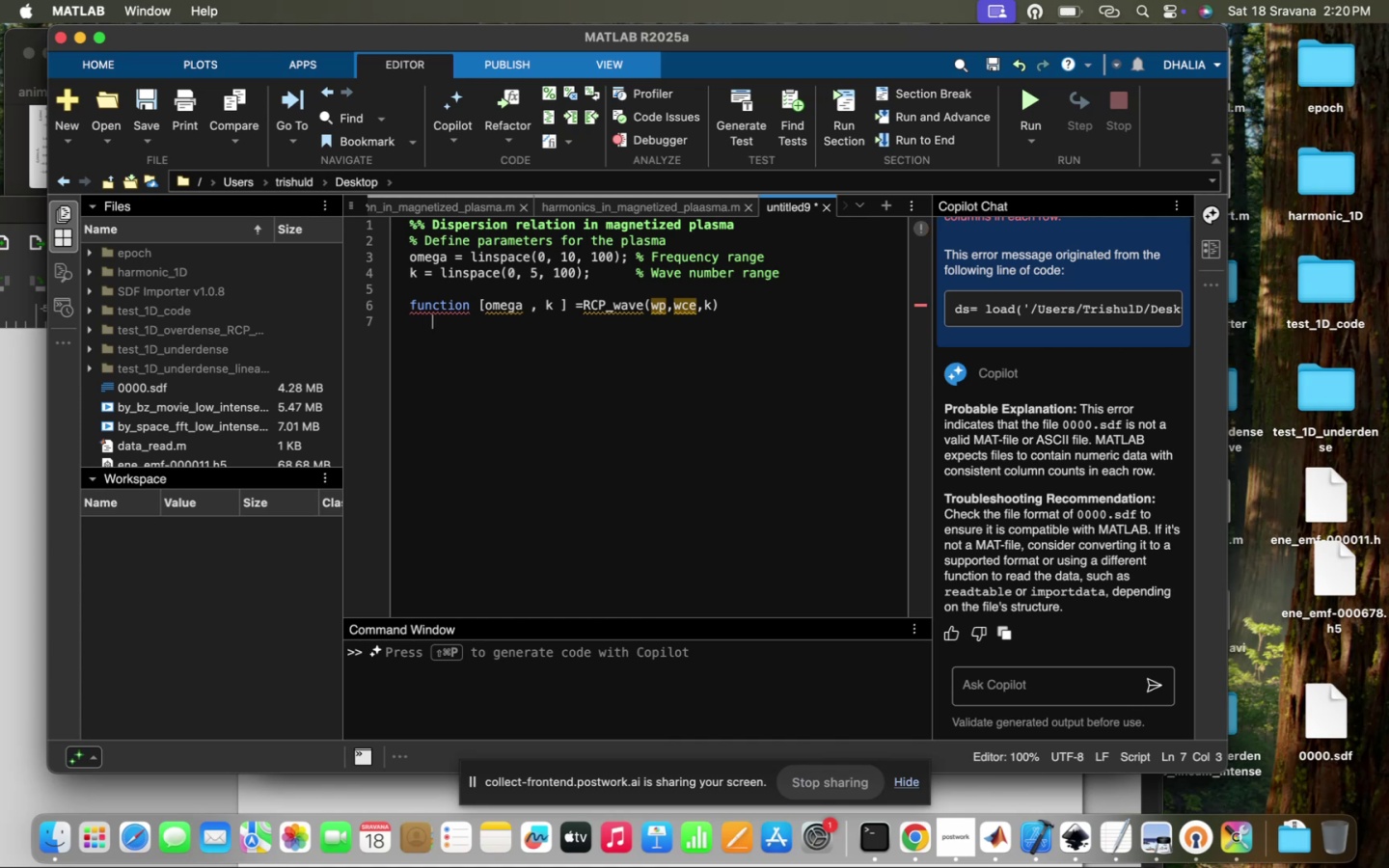 
key(Space)
 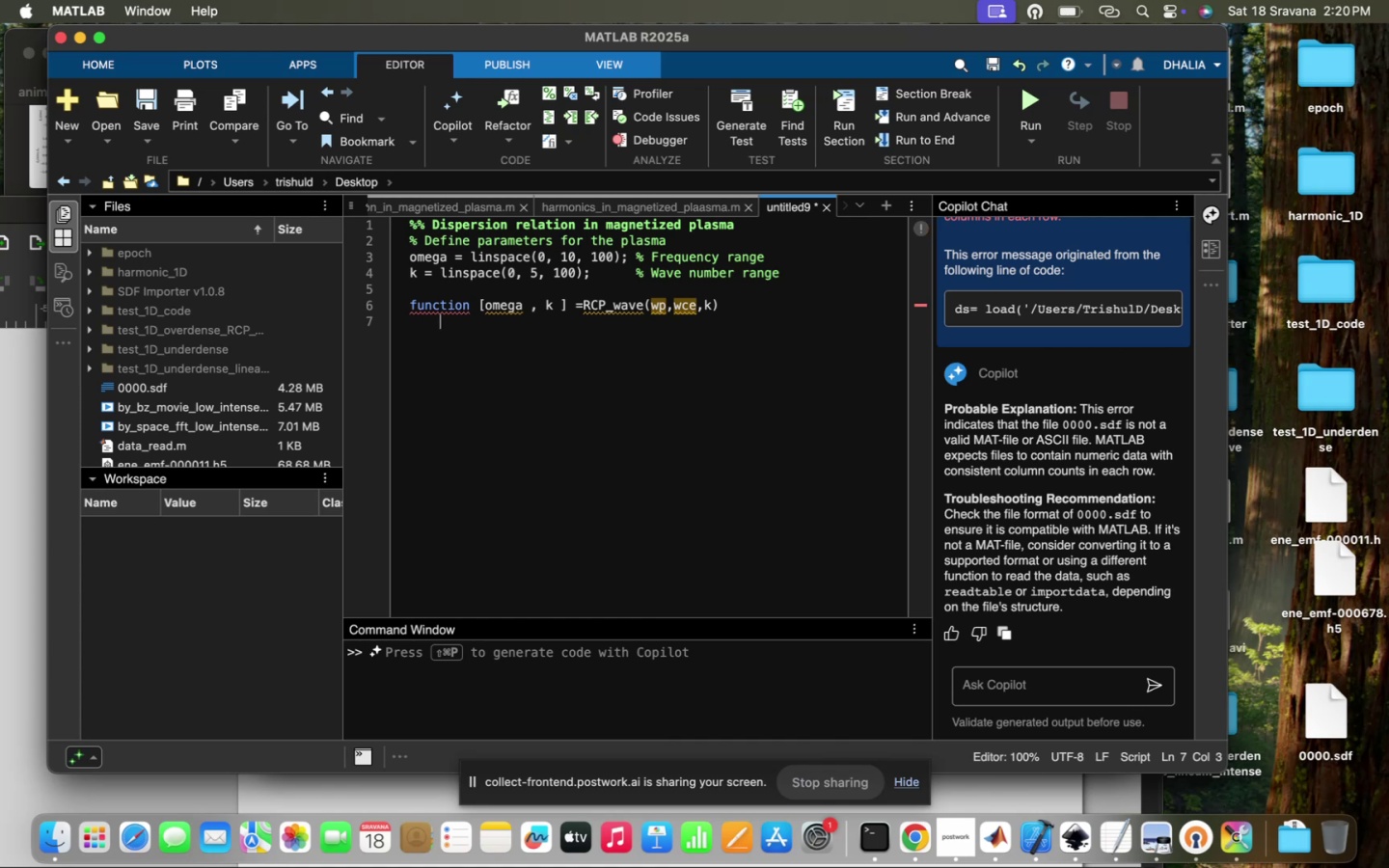 
key(Space)
 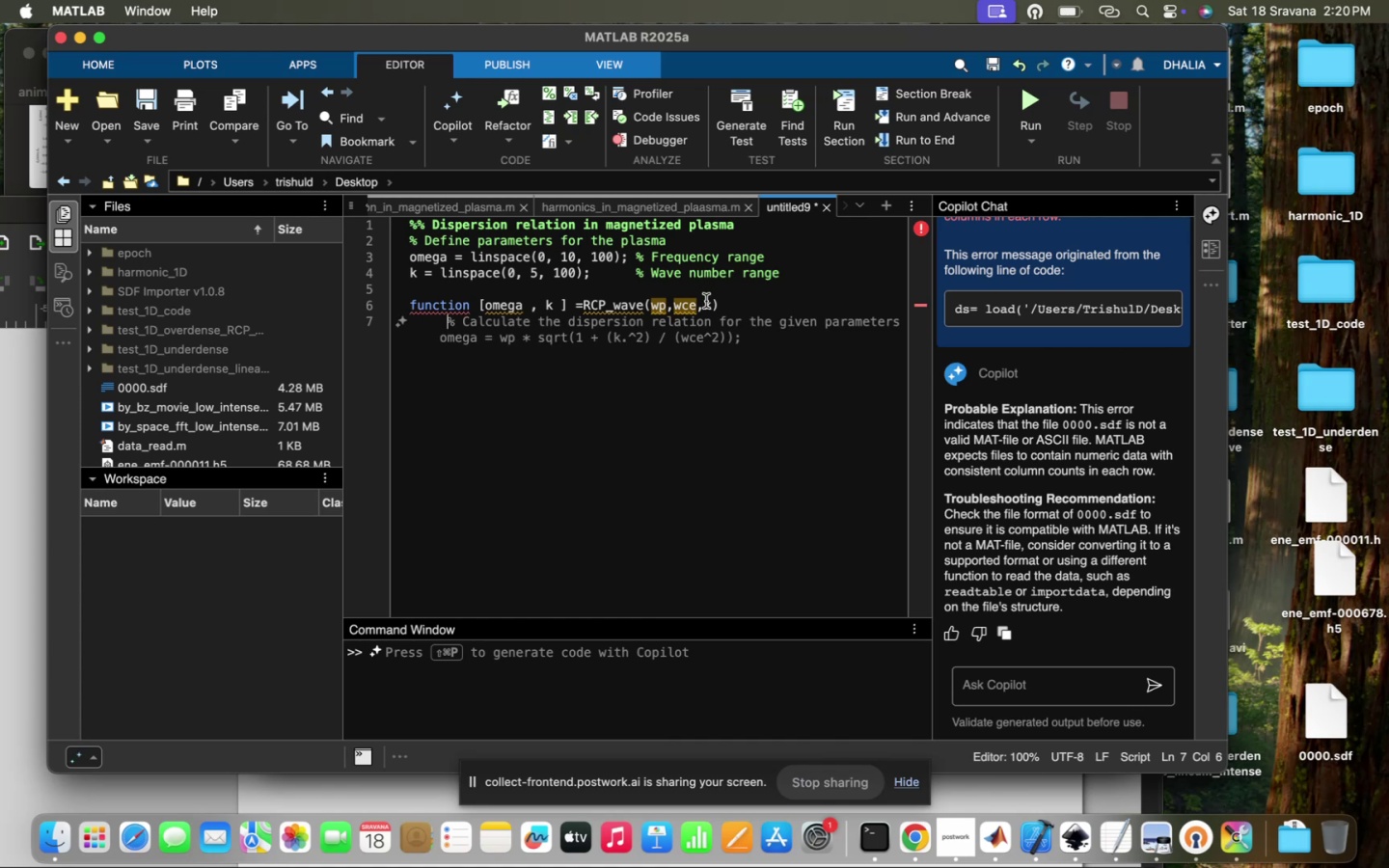 
left_click([708, 304])
 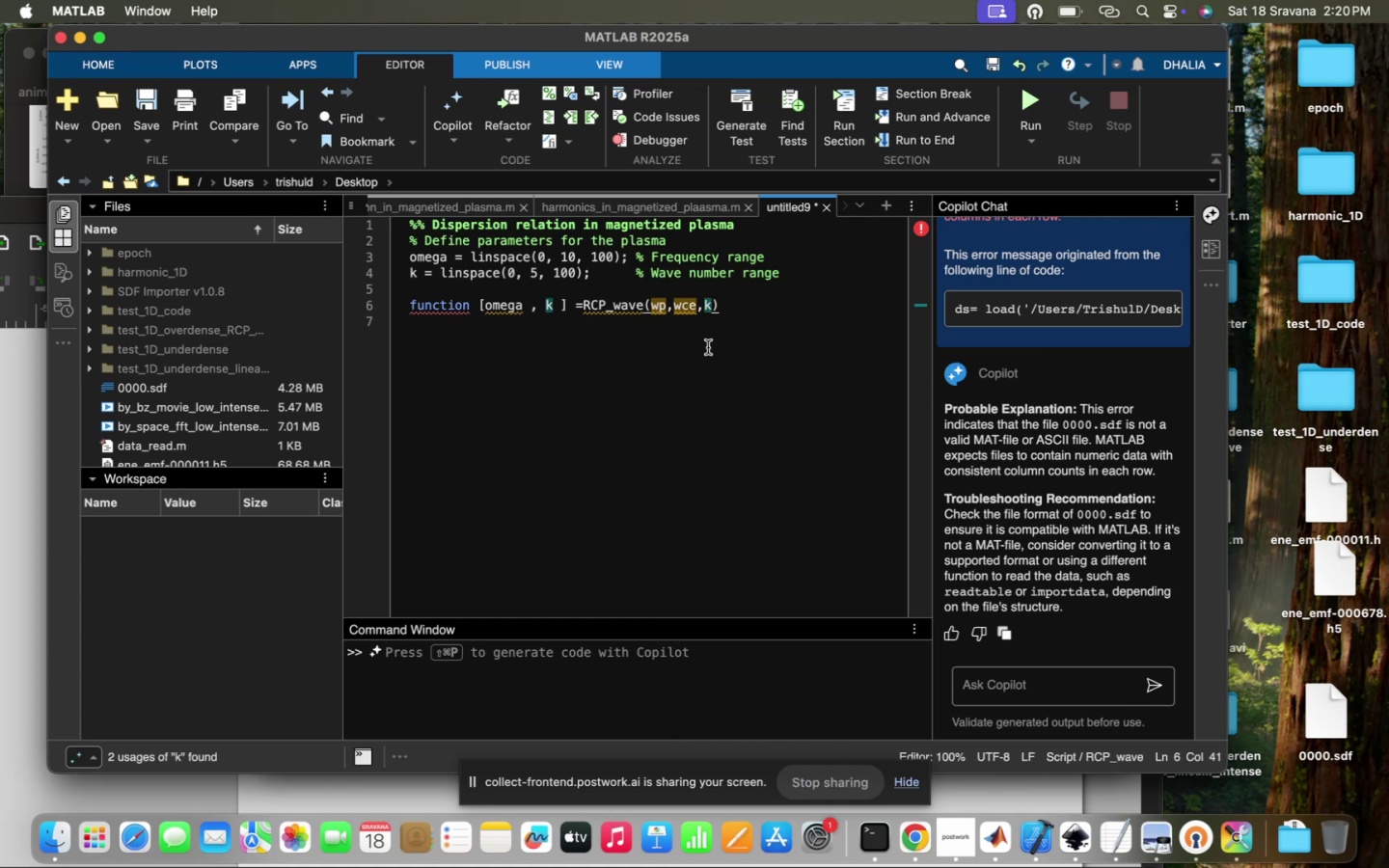 
type(,omega)
 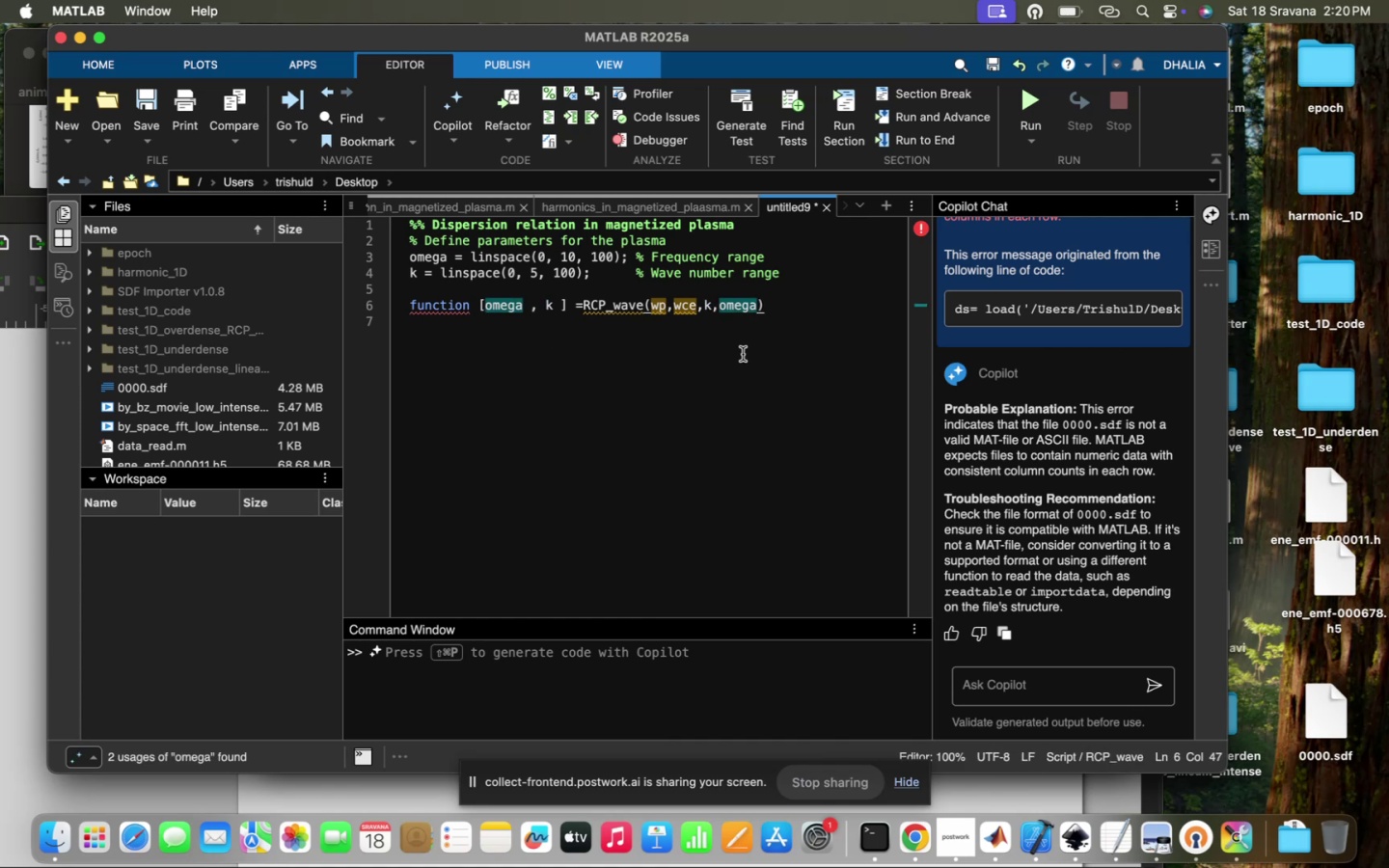 
left_click([790, 325])
 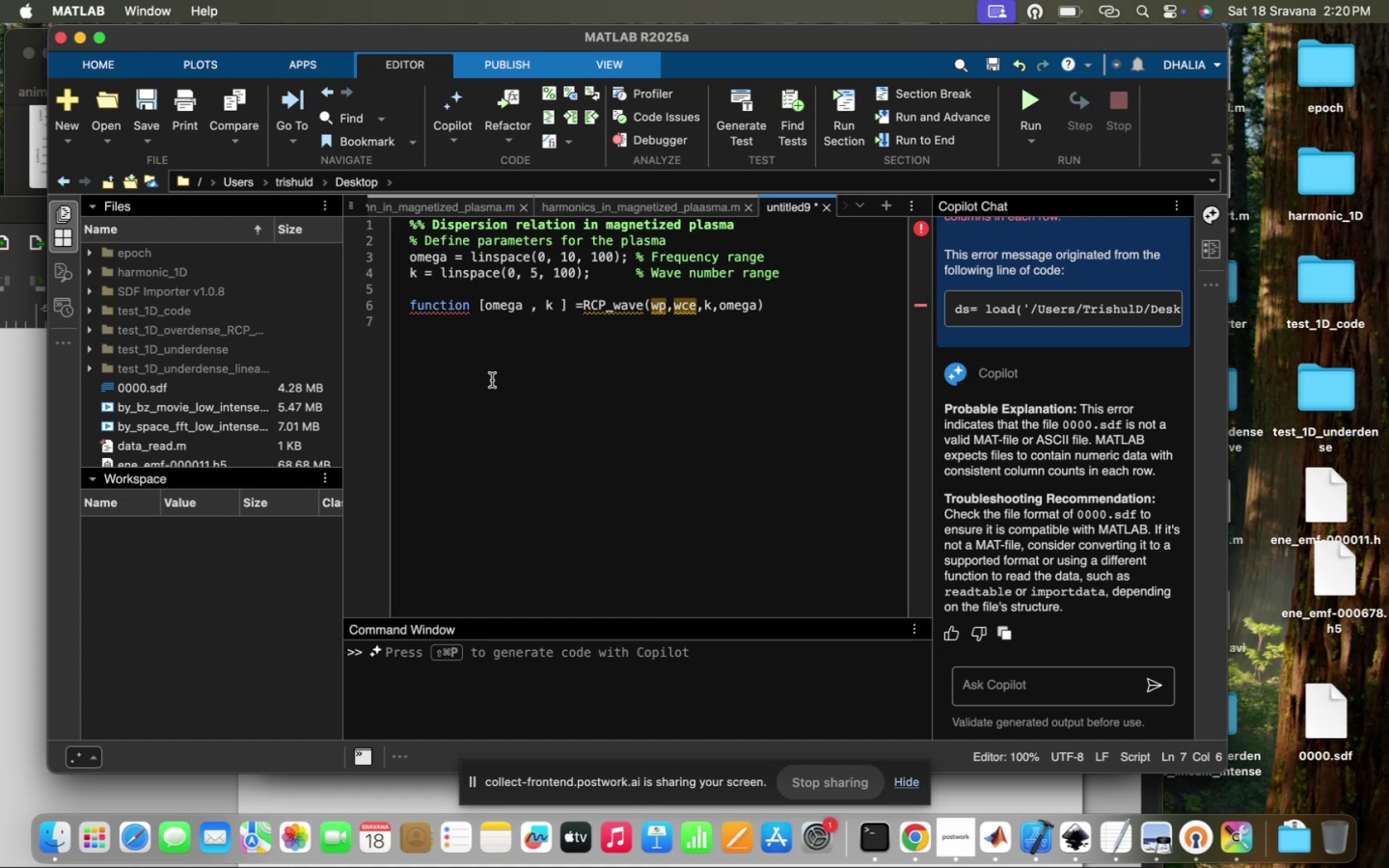 
wait(7.55)
 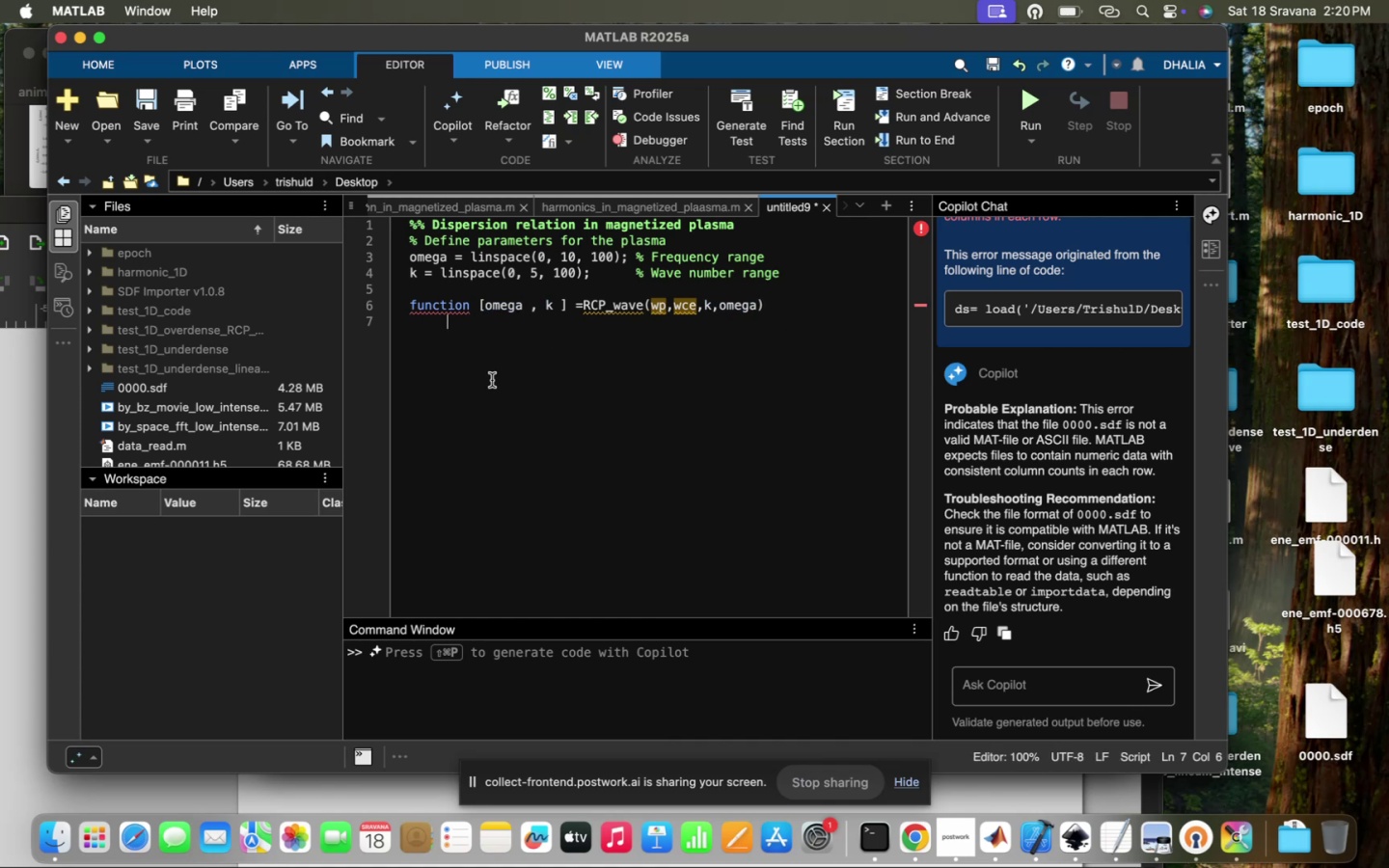 
left_click([756, 297])
 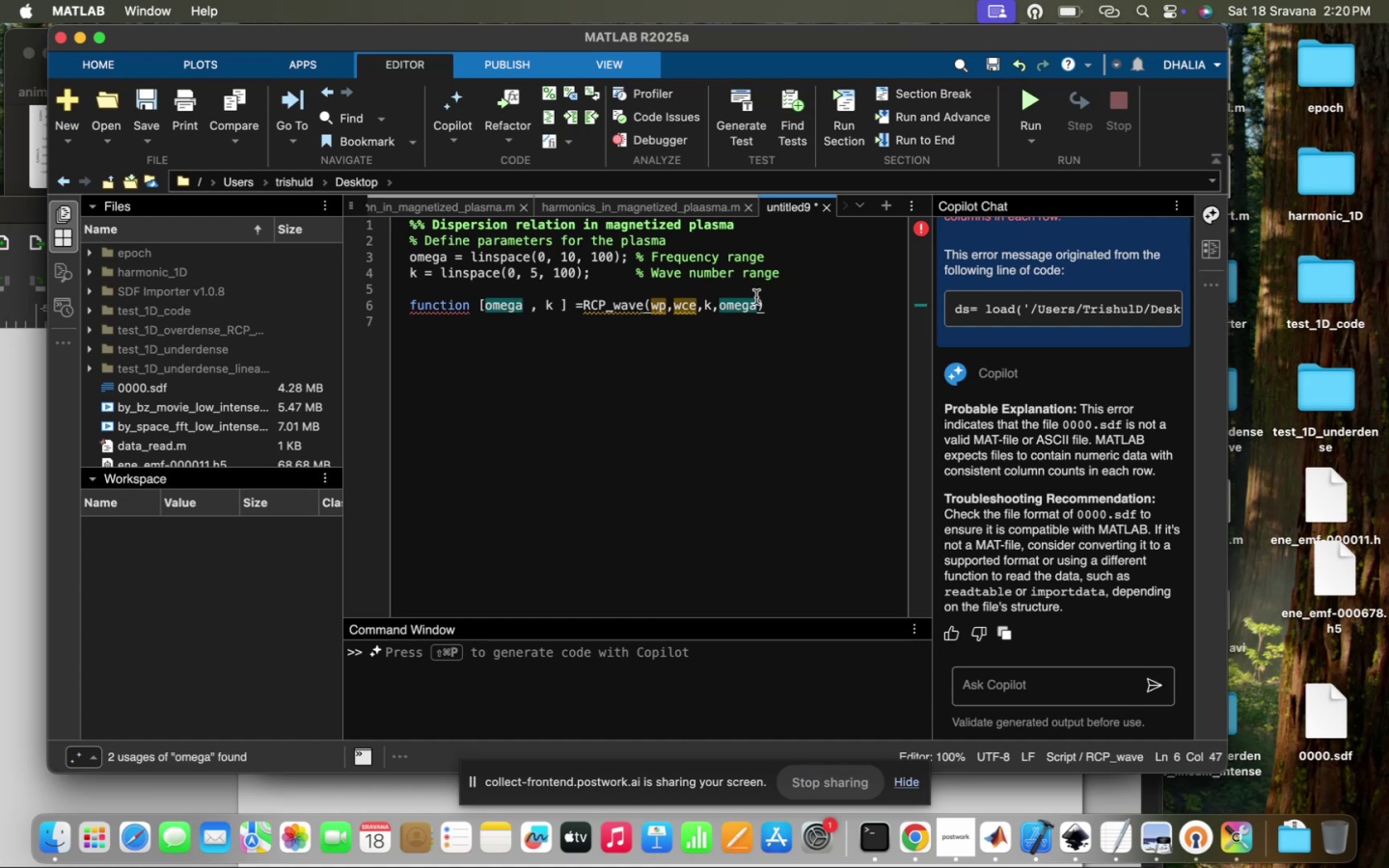 
key(Comma)
 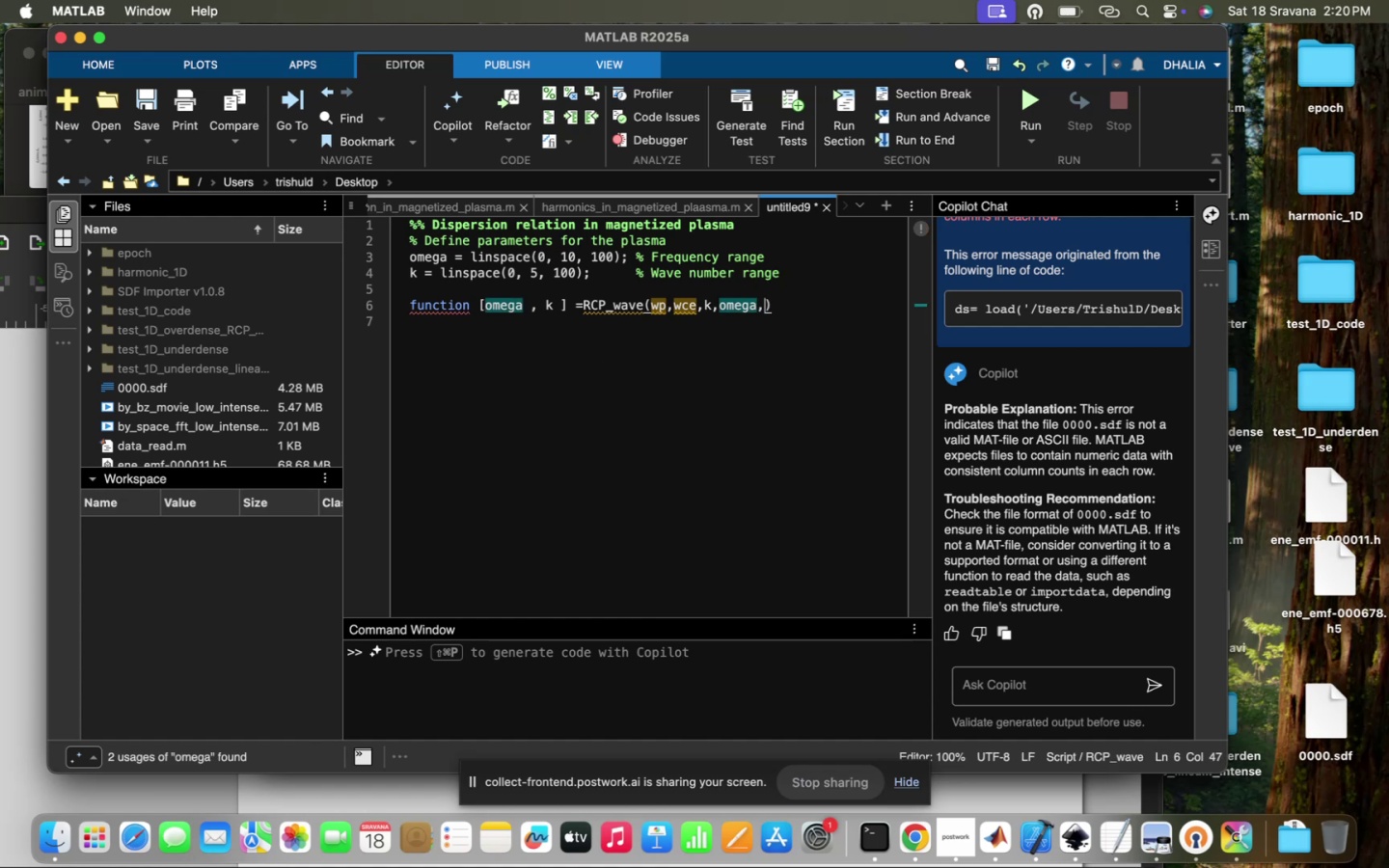 
key(C)
 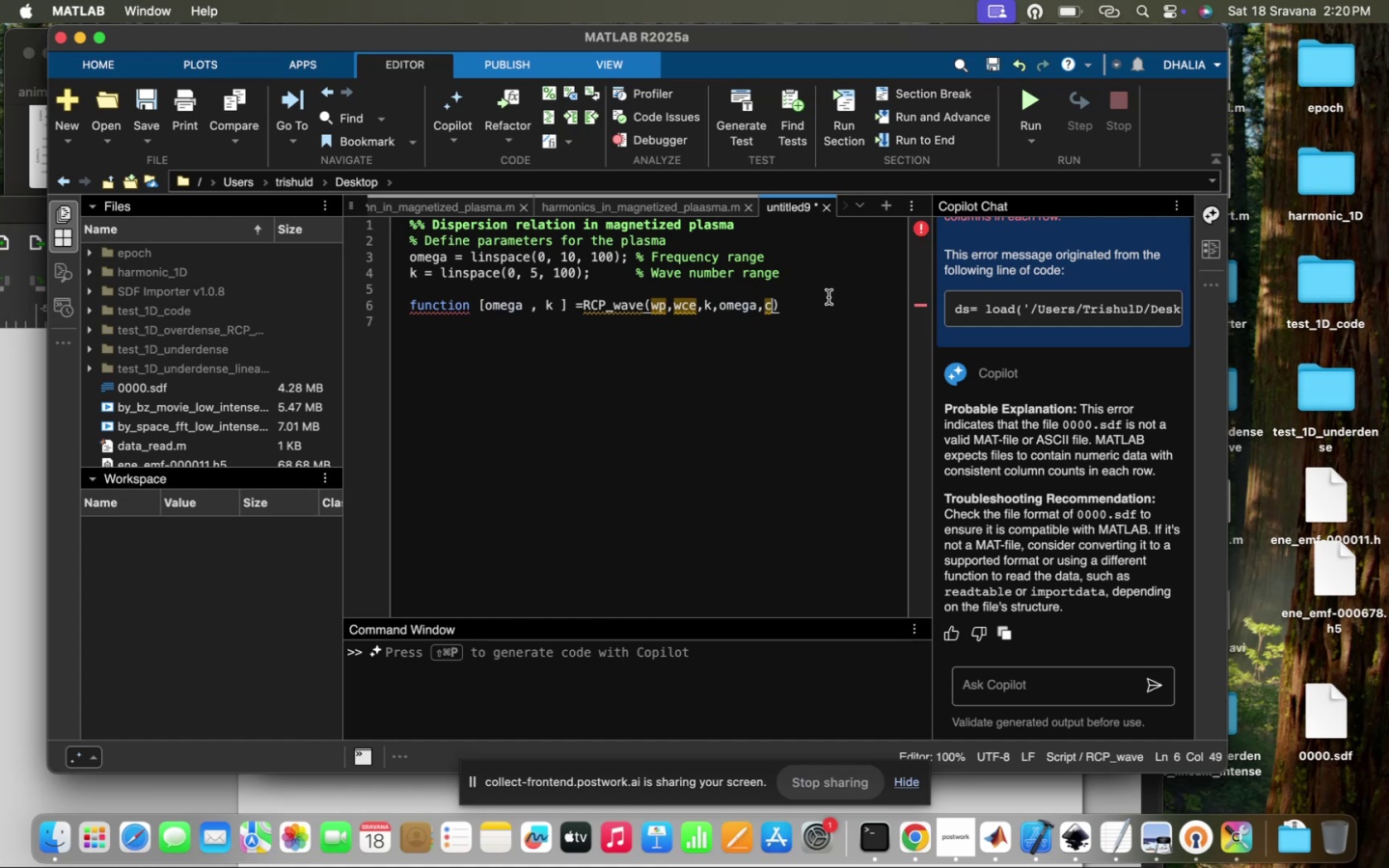 
left_click([819, 305])
 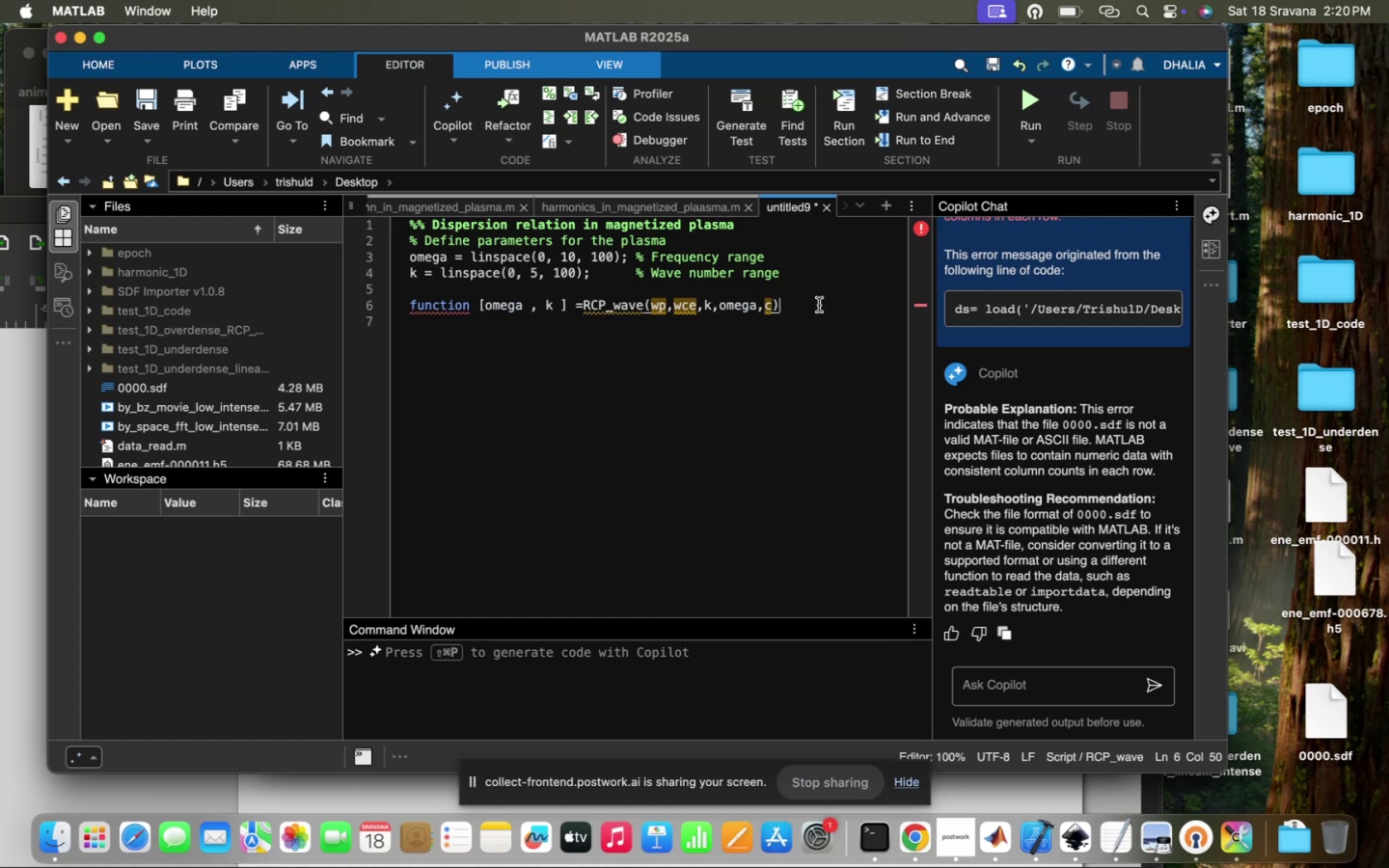 
key(Enter)
 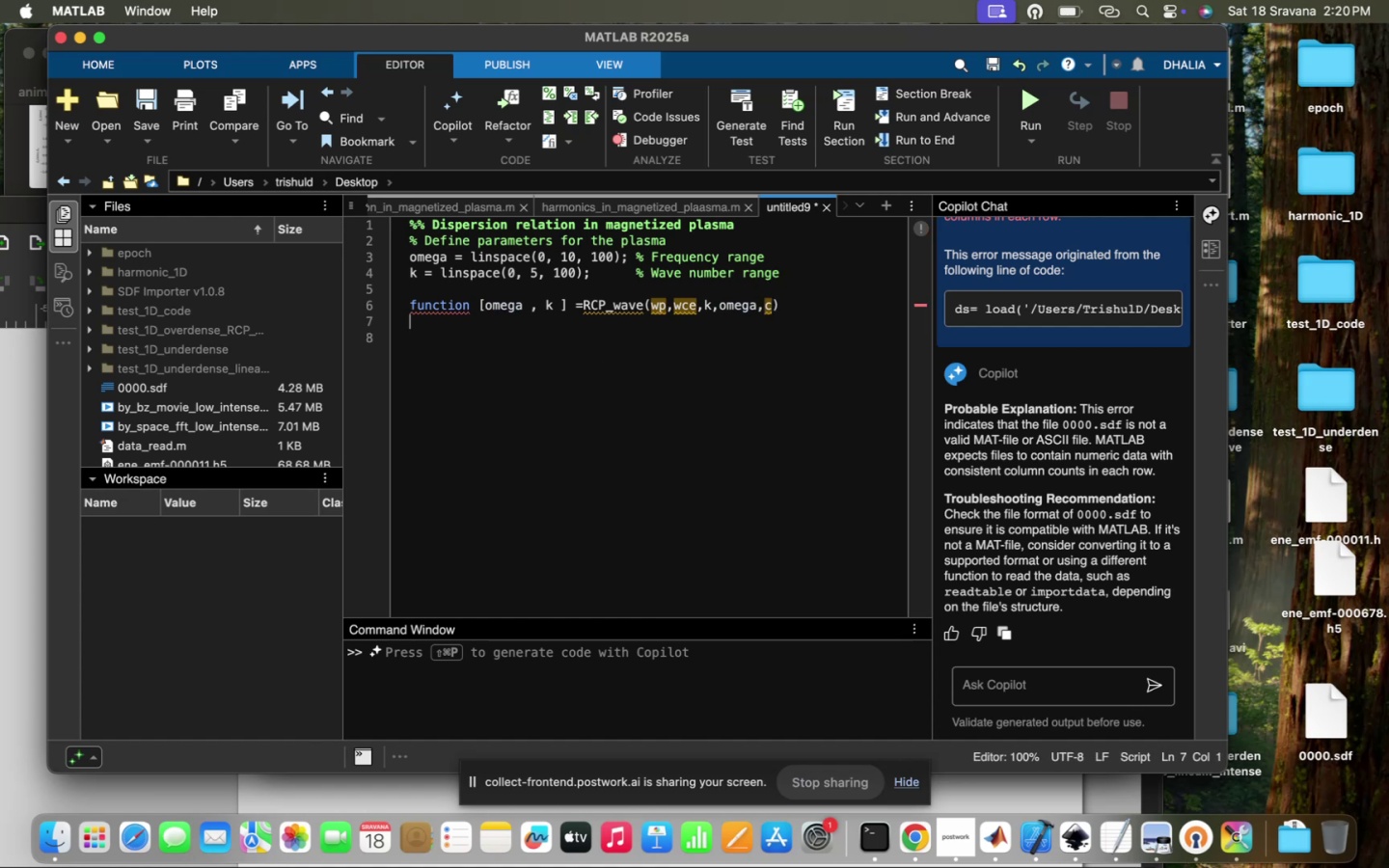 
type( c^2k)
key(Backspace)
type( .k^@)
key(Backspace)
type(2 ))
 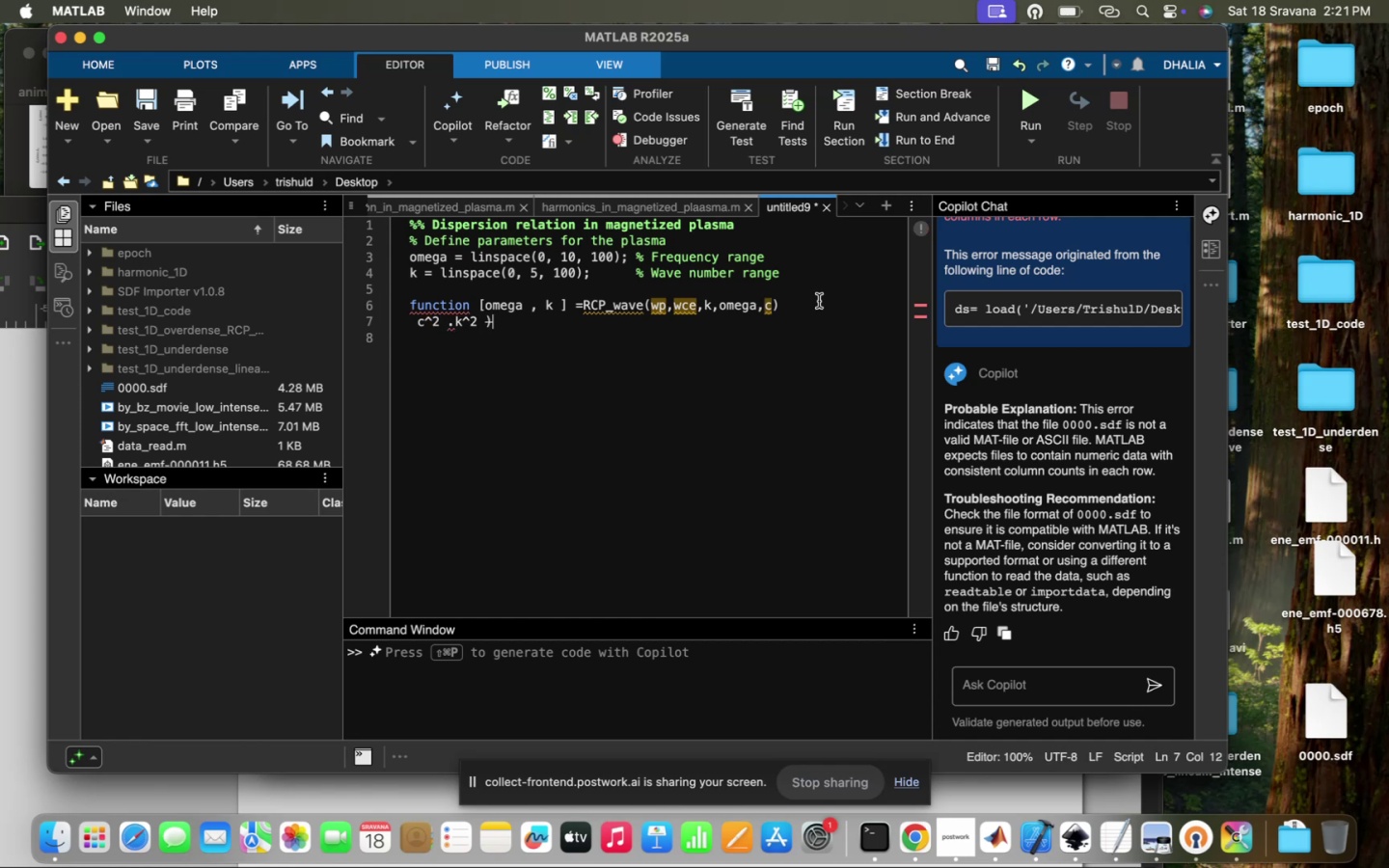 
left_click([415, 325])
 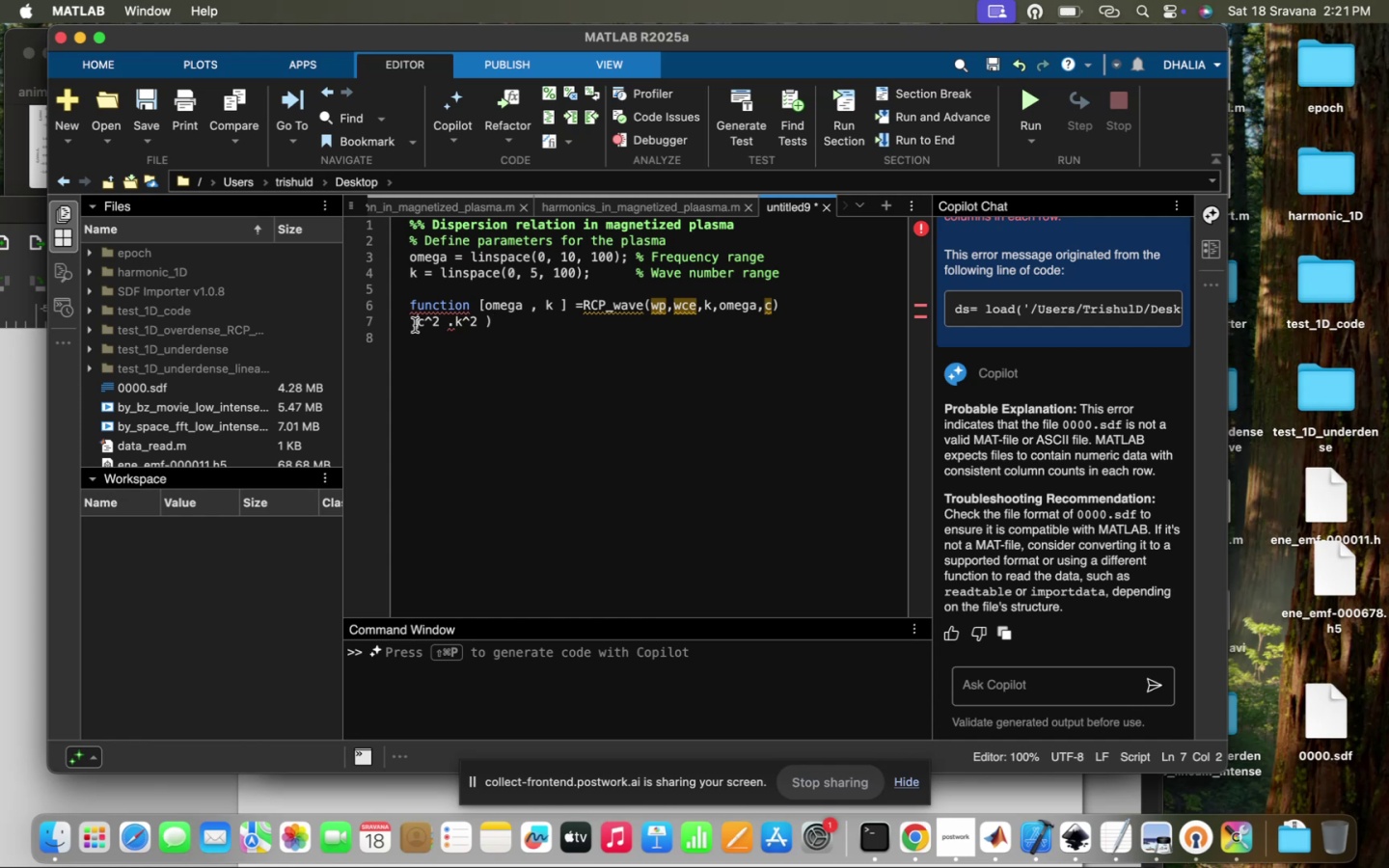 
key(Shift+ShiftRight)
 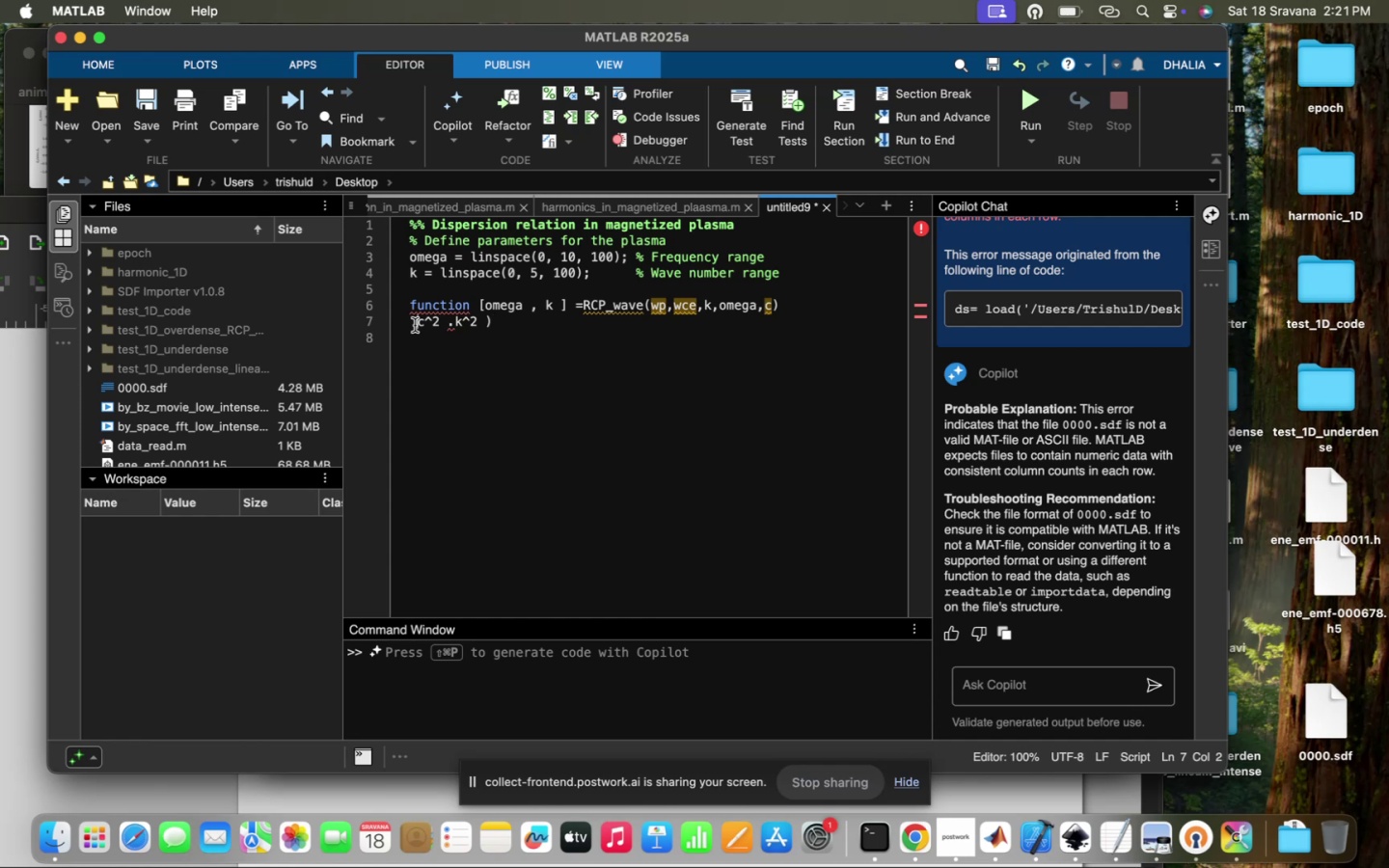 
key(Shift+ShiftRight)
 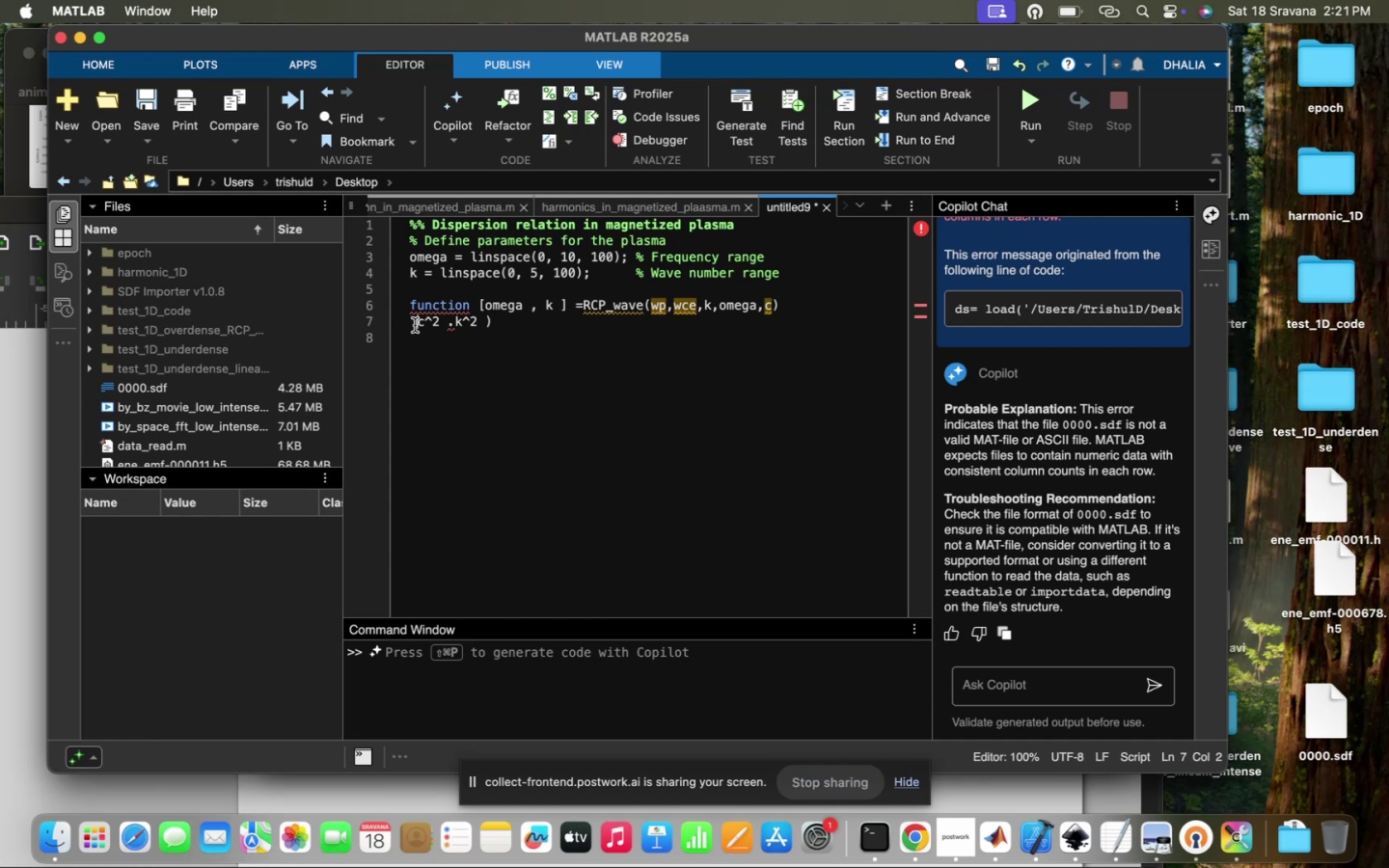 
key(Shift+9)
 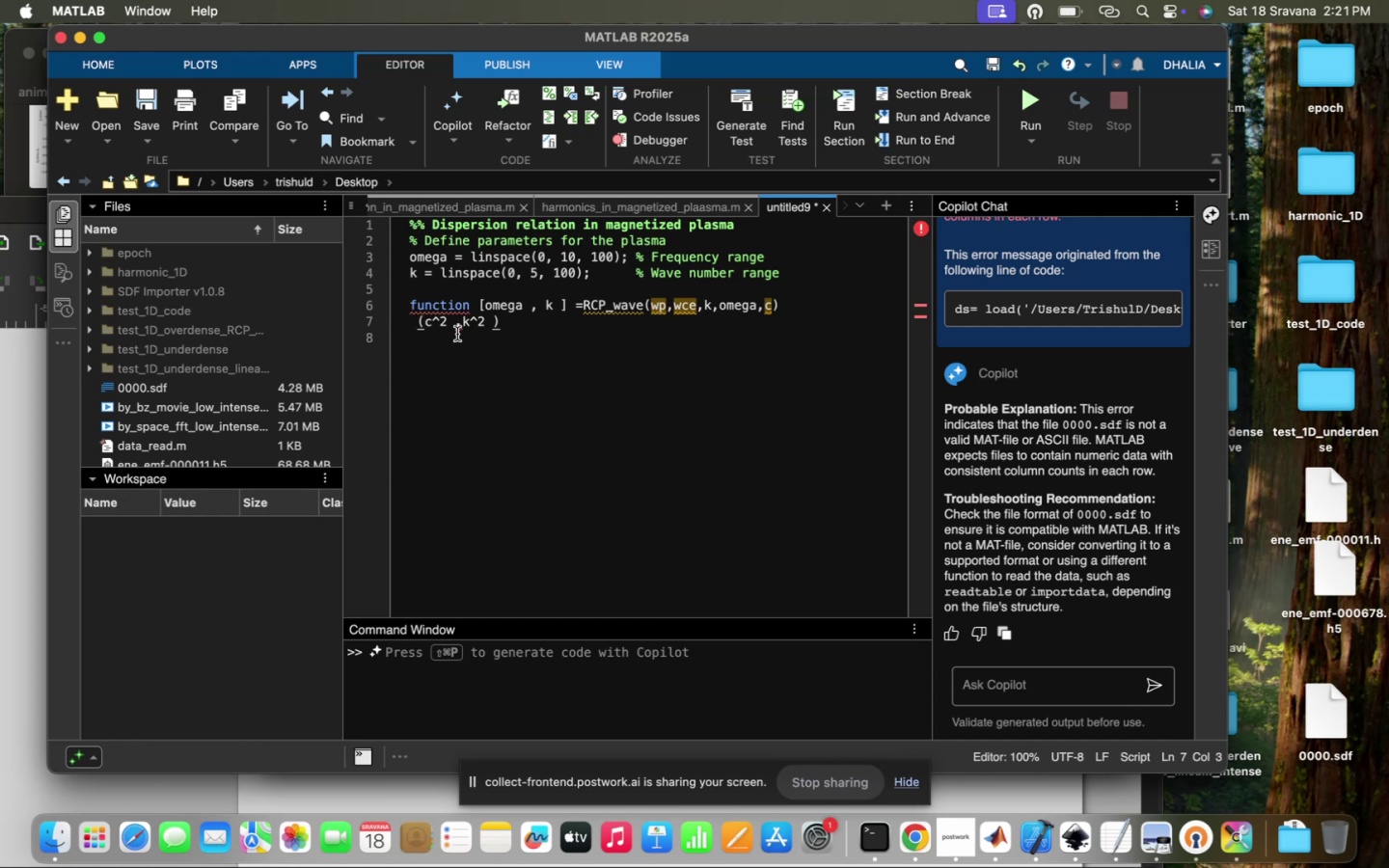 
left_click([457, 329])
 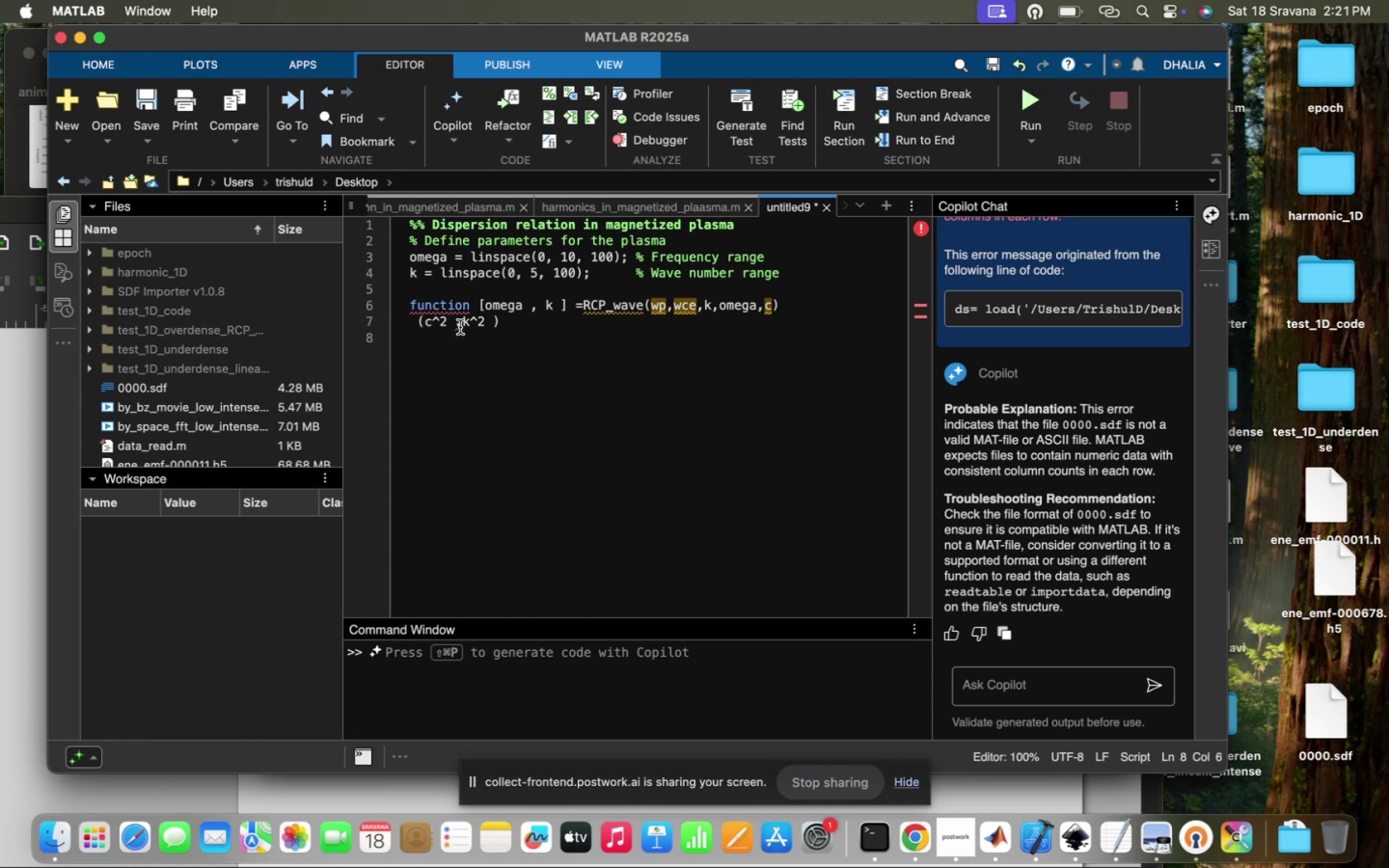 
left_click([460, 327])
 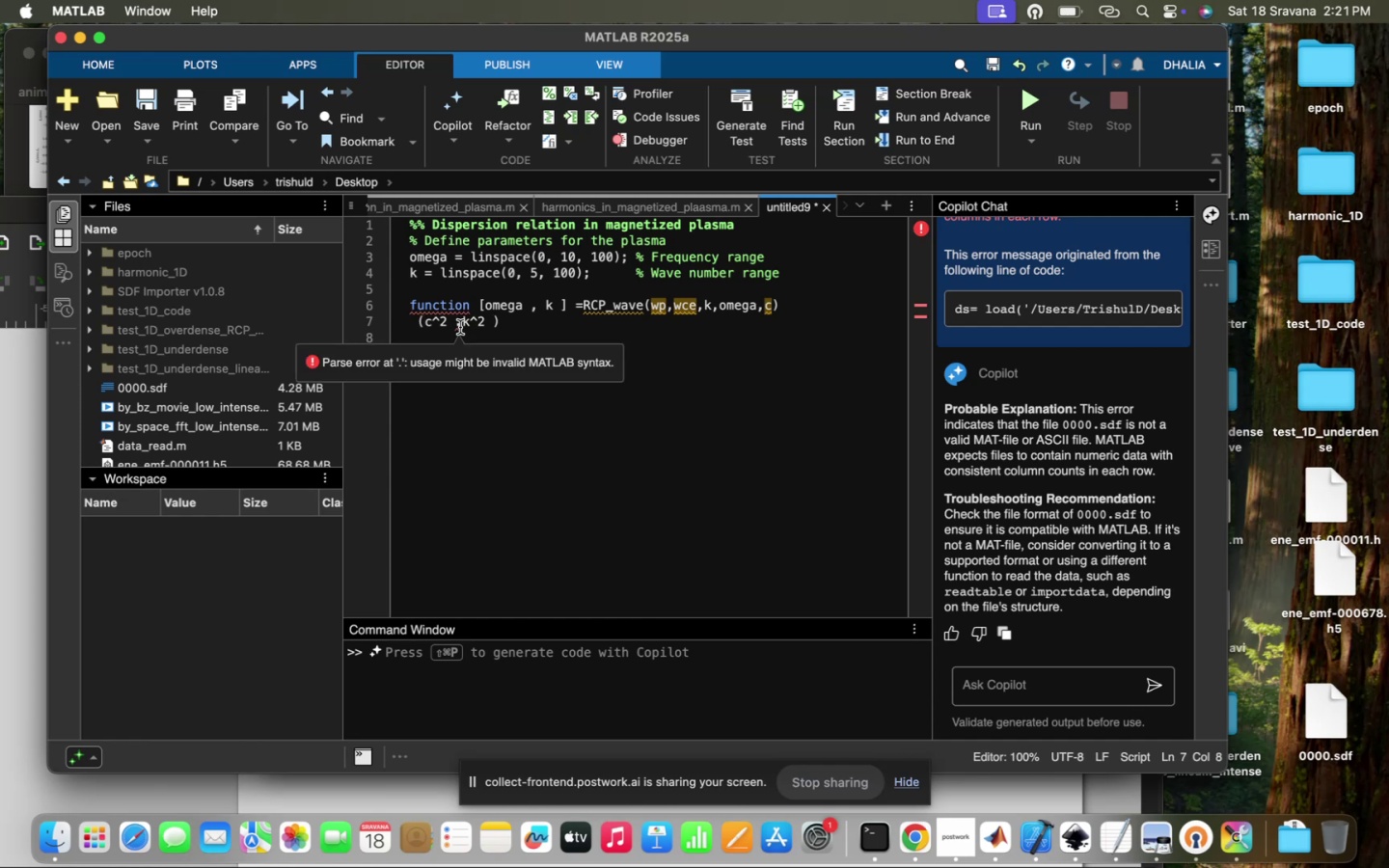 
key(Backspace)
 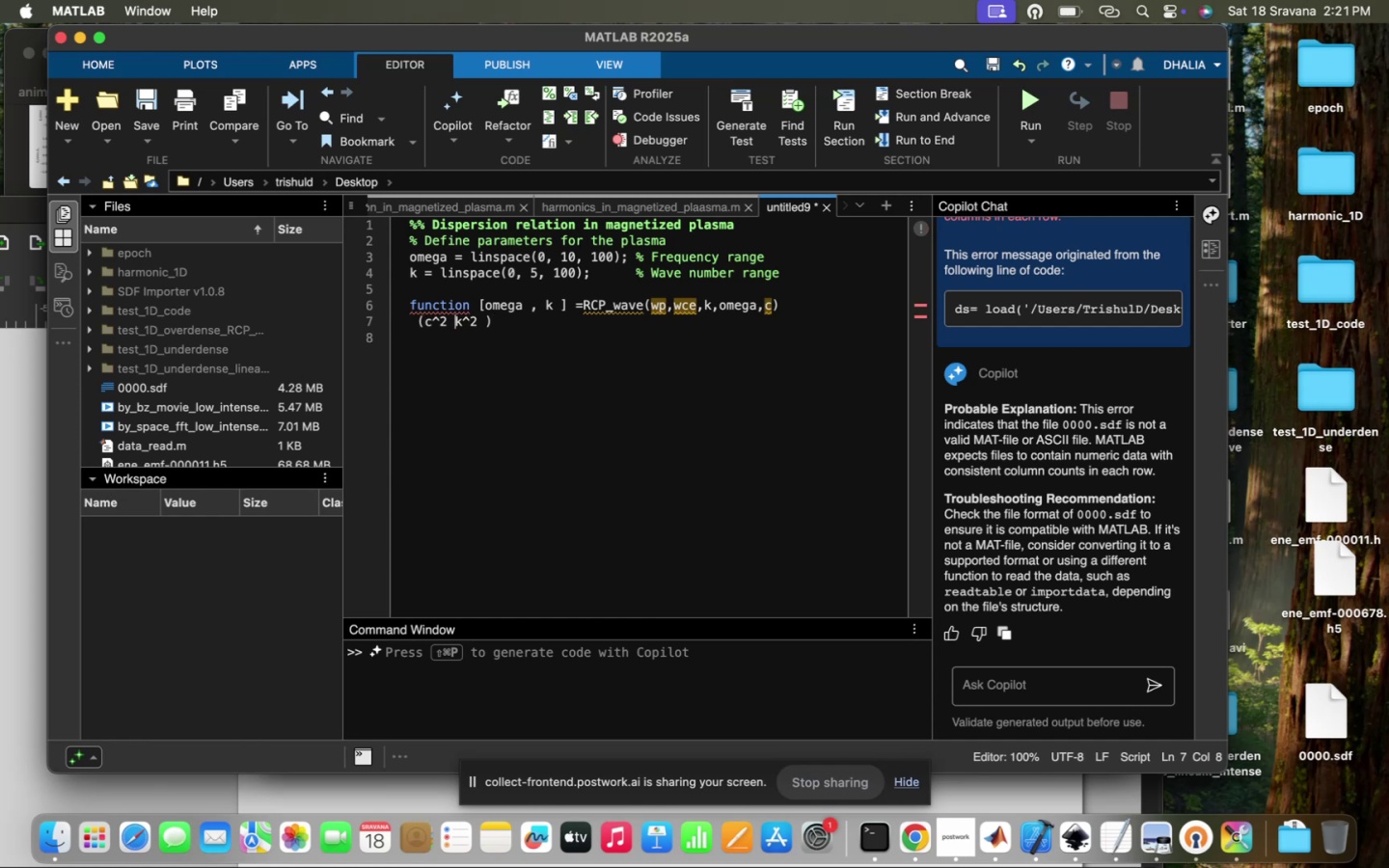 
key(Space)
 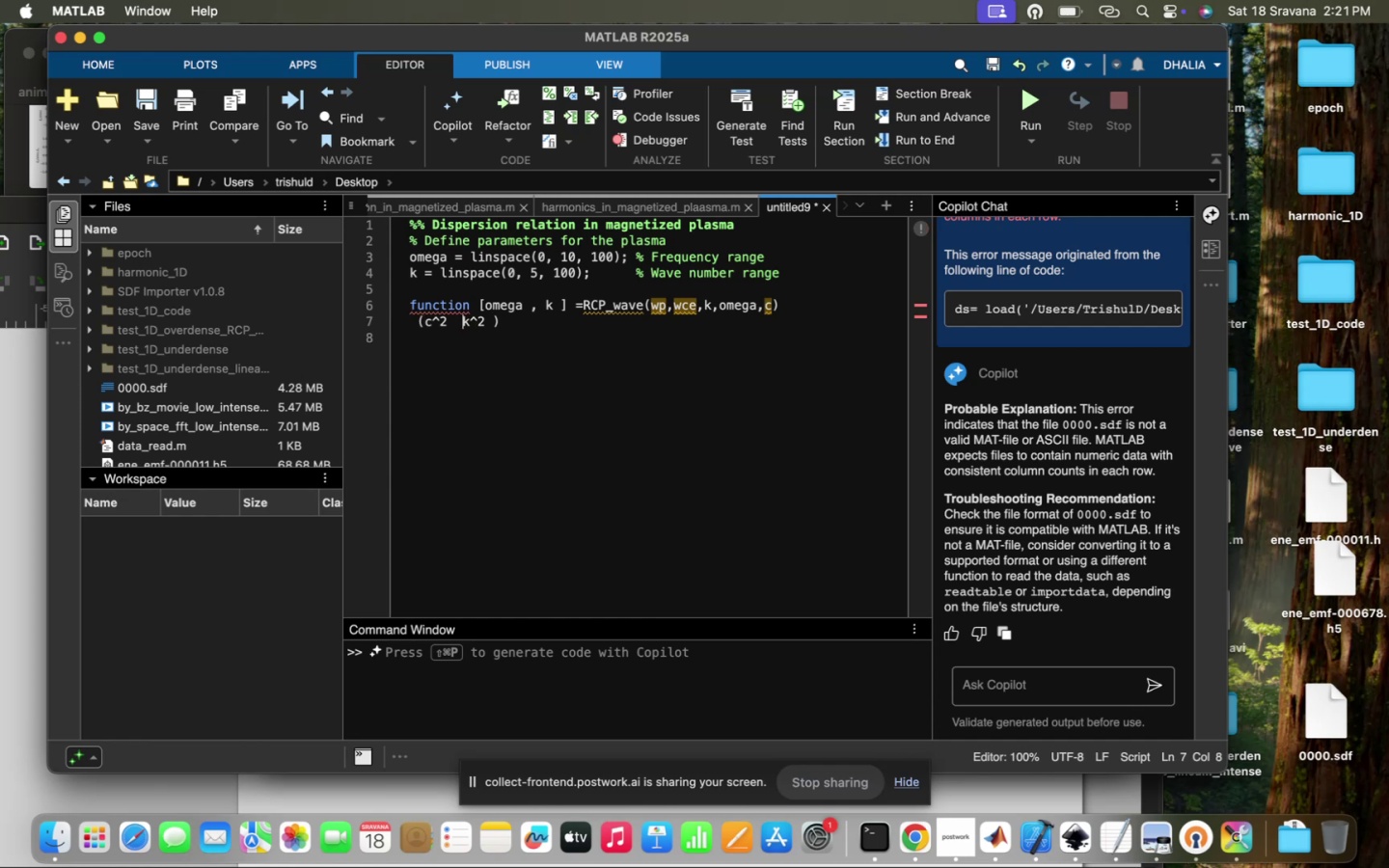 
key(Shift+8)
 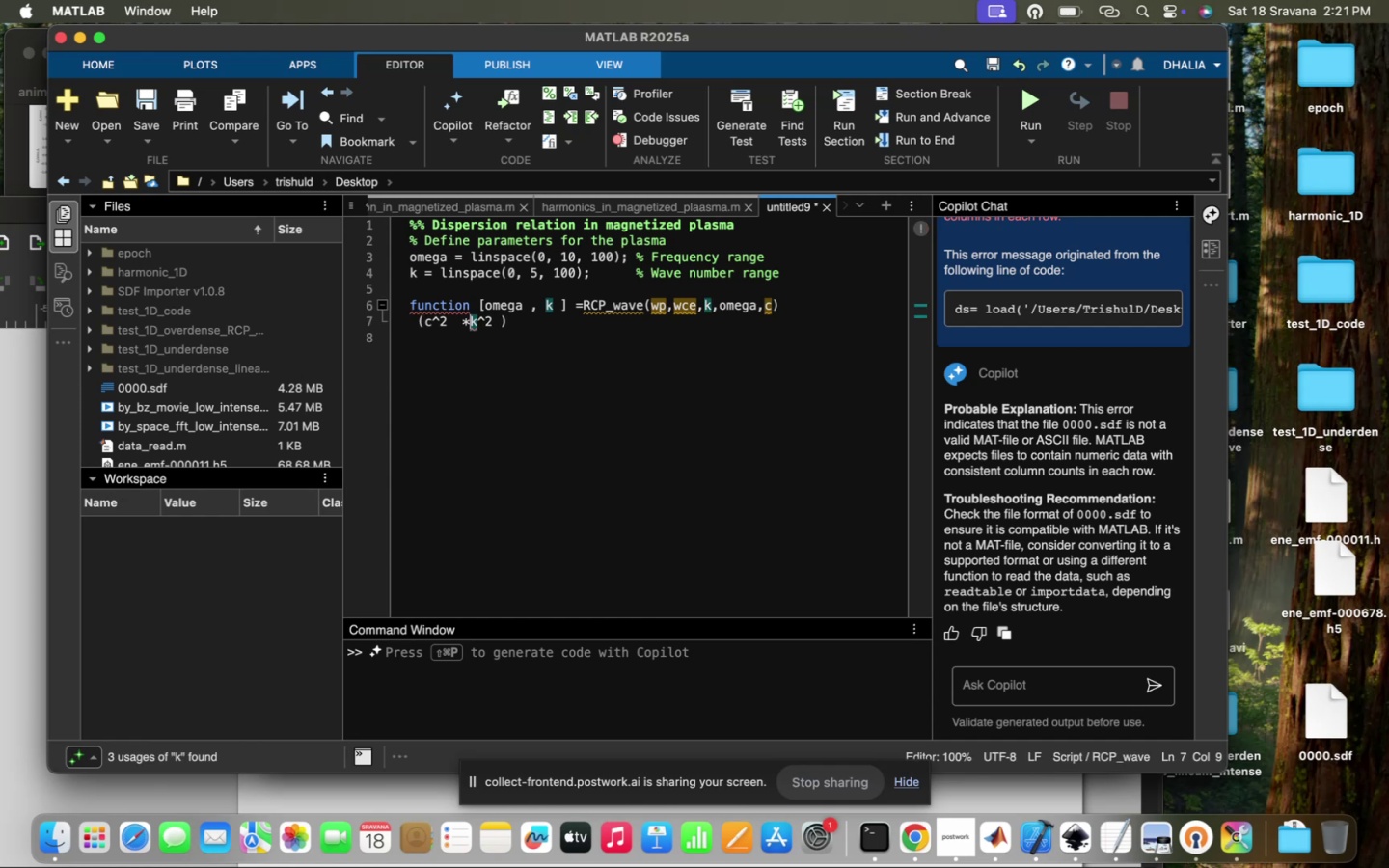 
key(ArrowRight)
 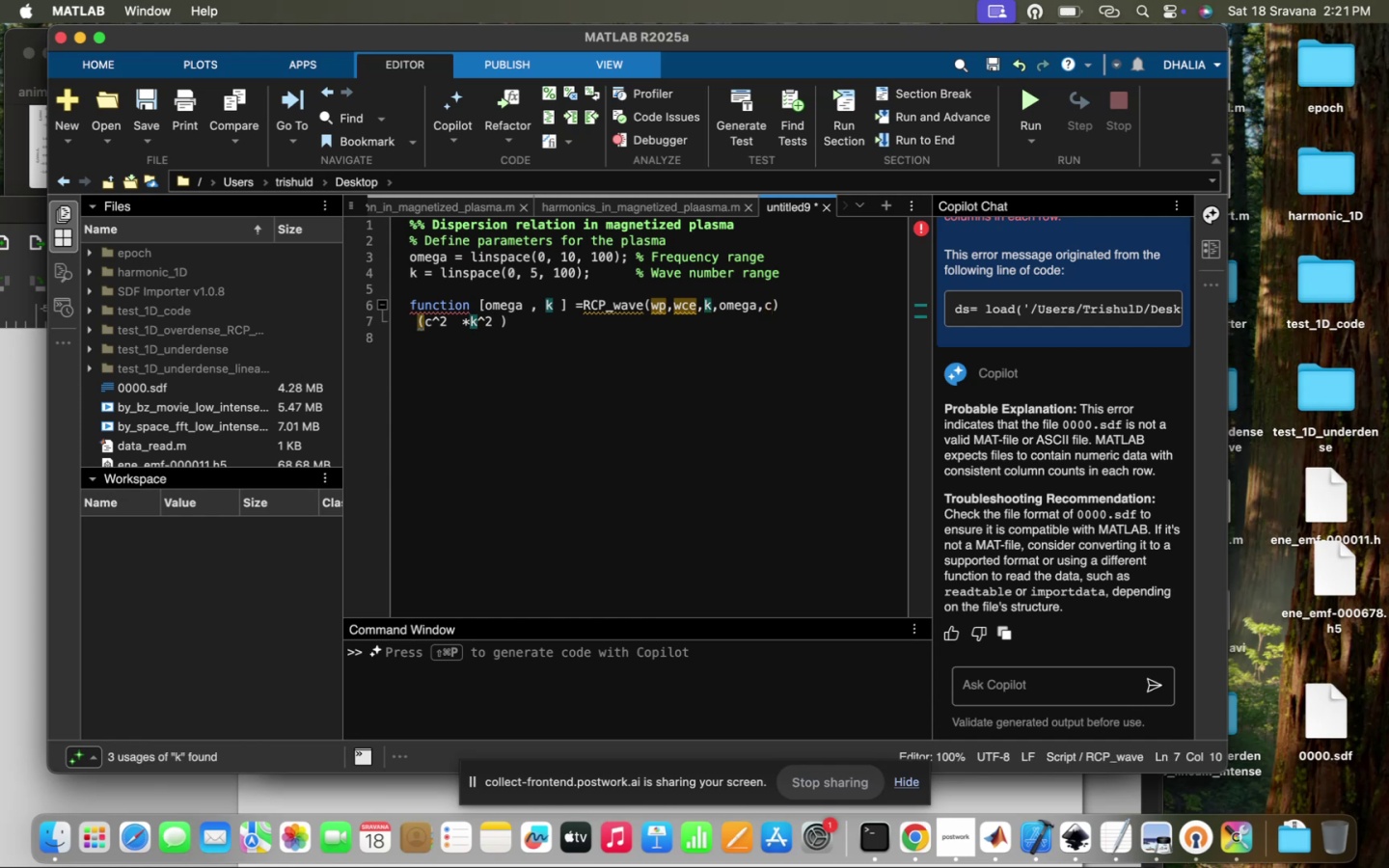 
key(Period)
 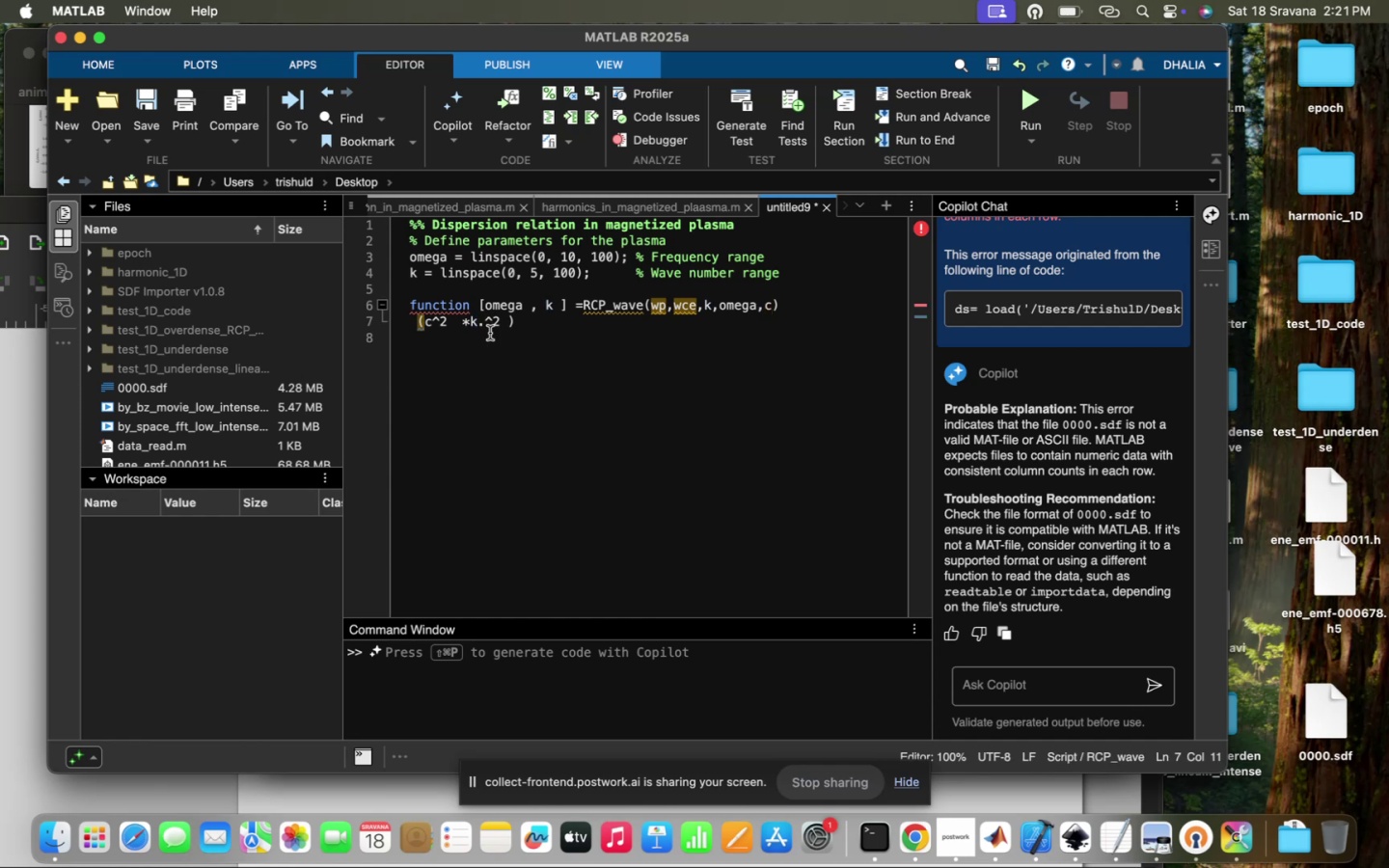 
left_click([454, 325])
 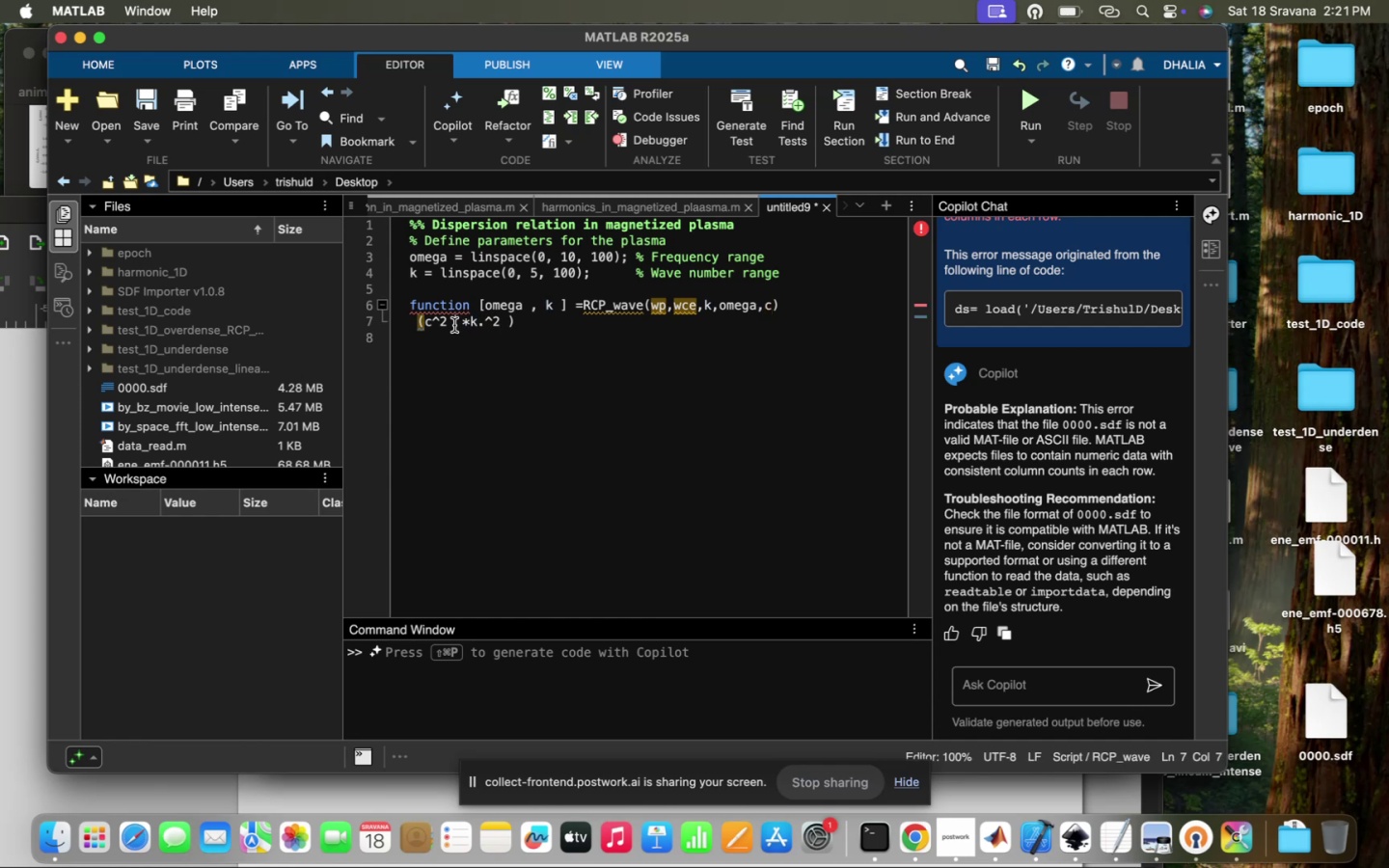 
key(ArrowRight)
 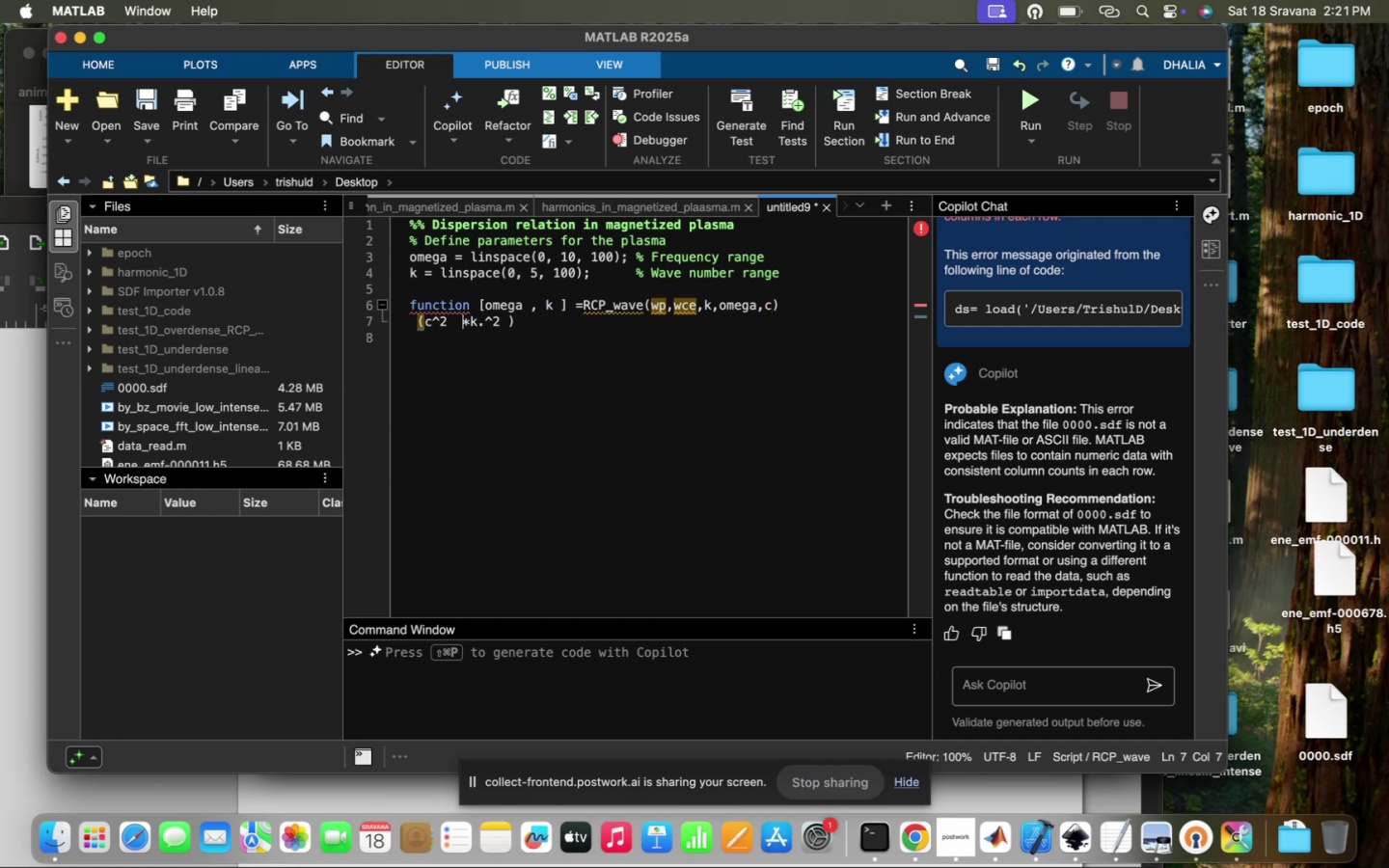 
key(Backspace)
 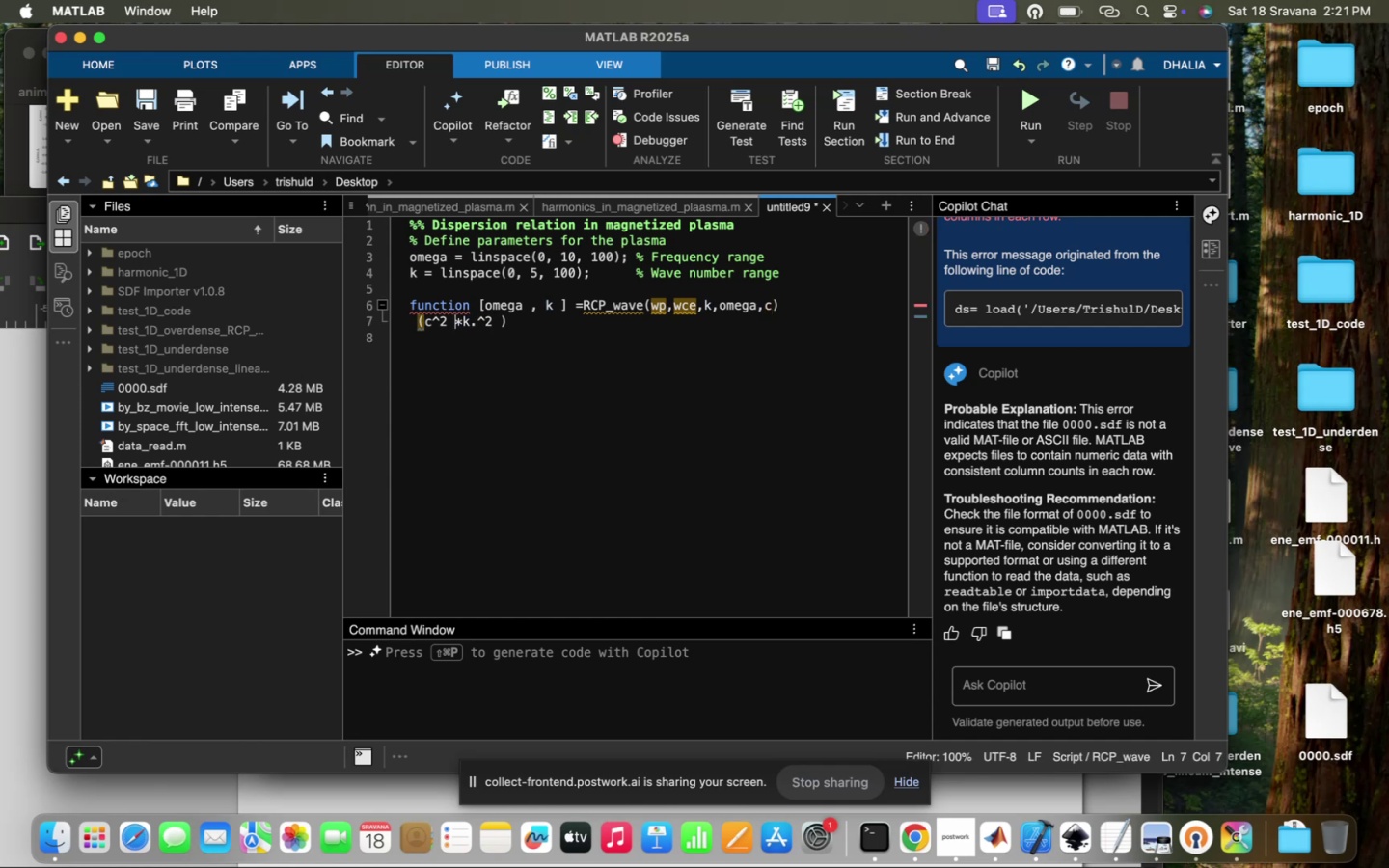 
key(Period)
 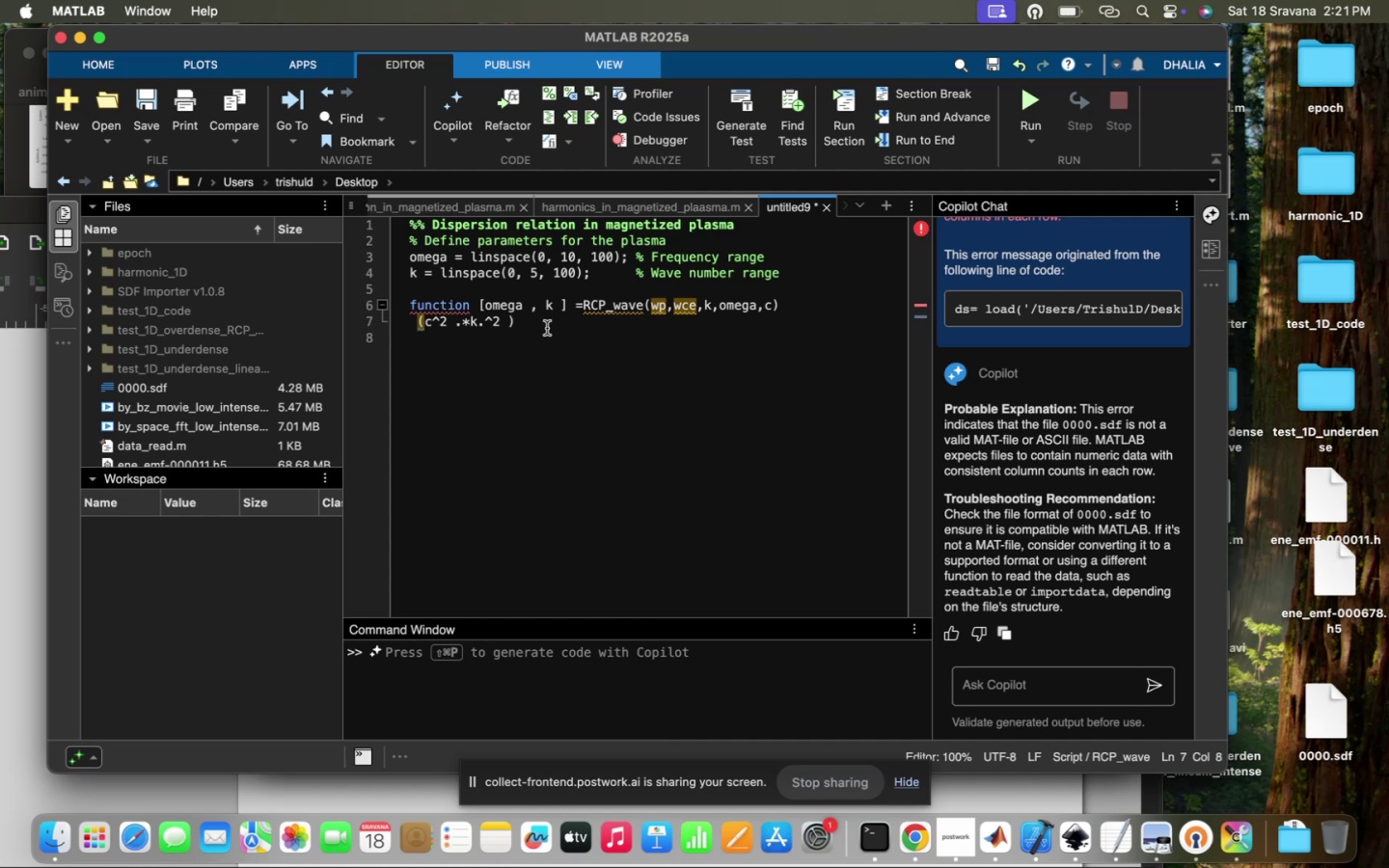 
left_click([548, 326])
 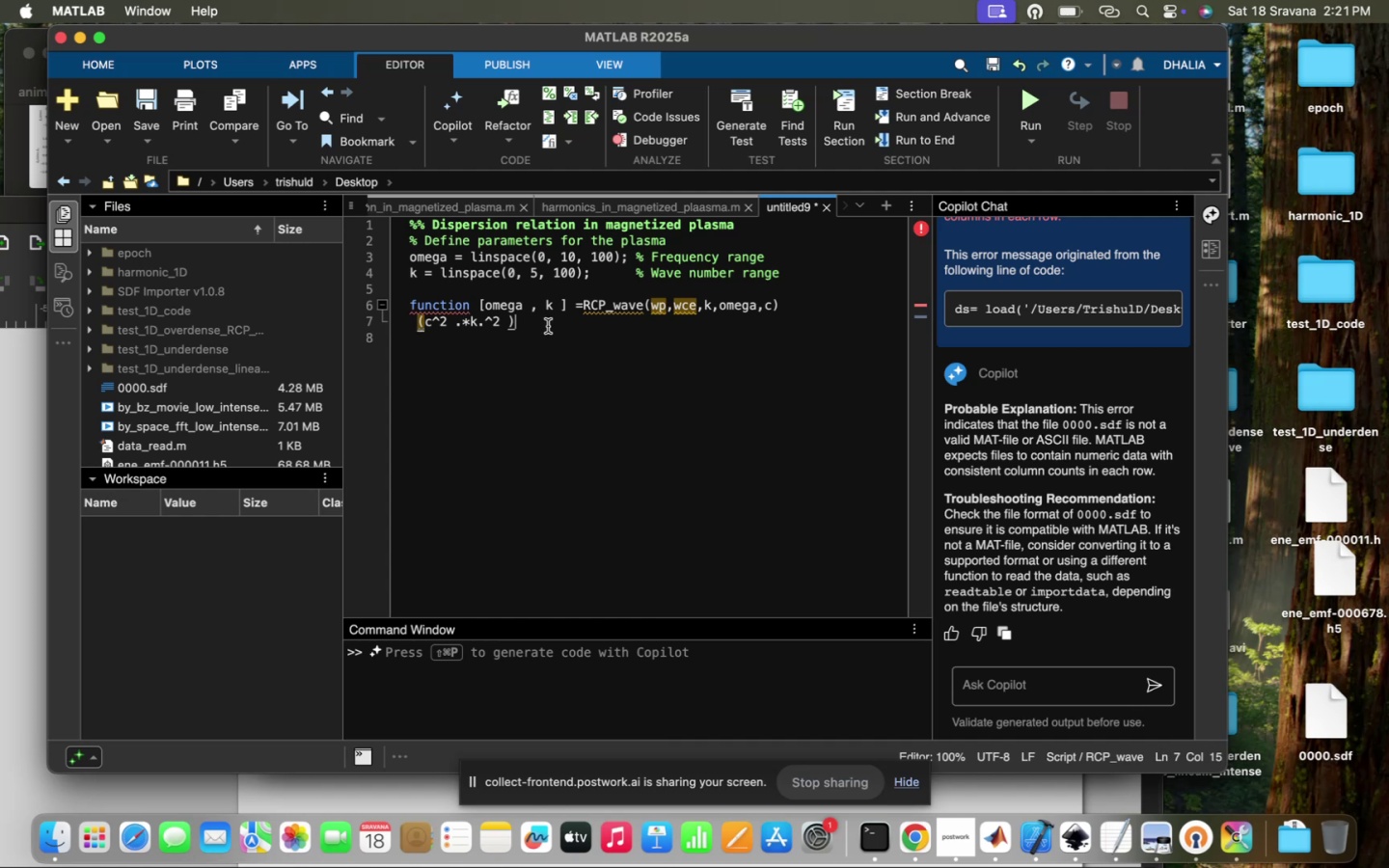 
type(/omega.^#)
key(Backspace)
type(2 =1 - wpre)
key(Backspace)
key(Backspace)
type(e^2 /(1-)
 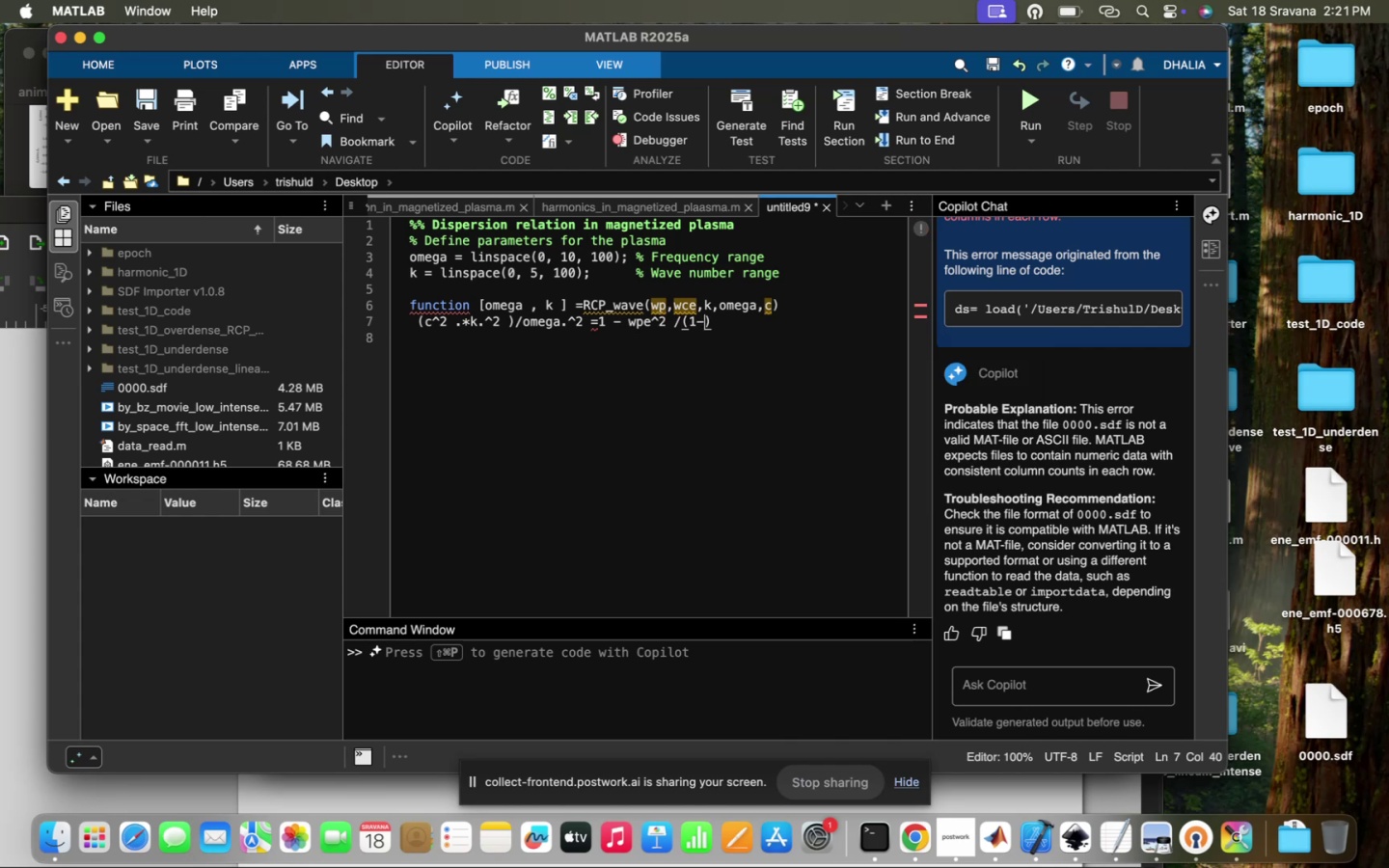 
left_click([914, 859])
 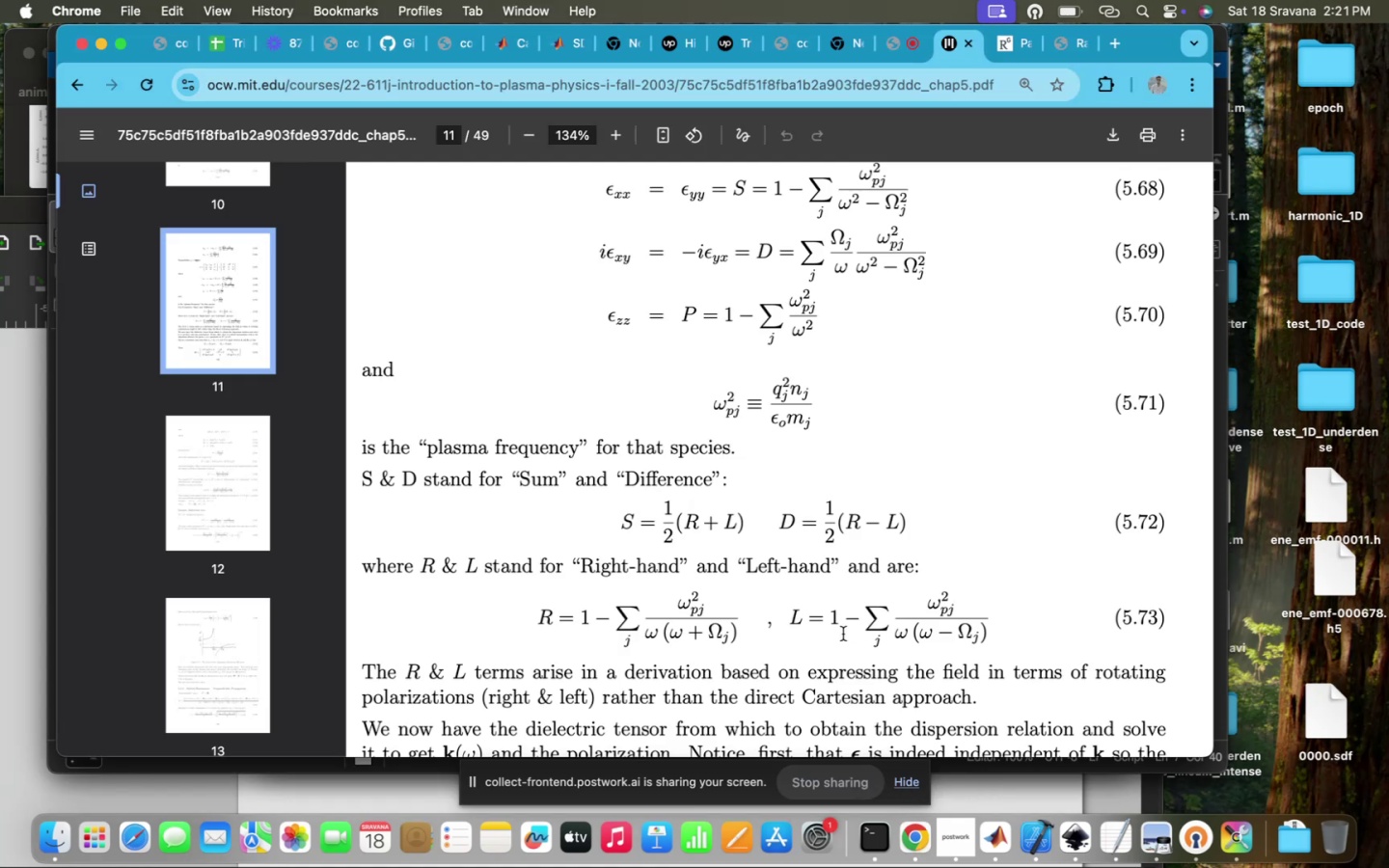 
mouse_move([1008, 847])
 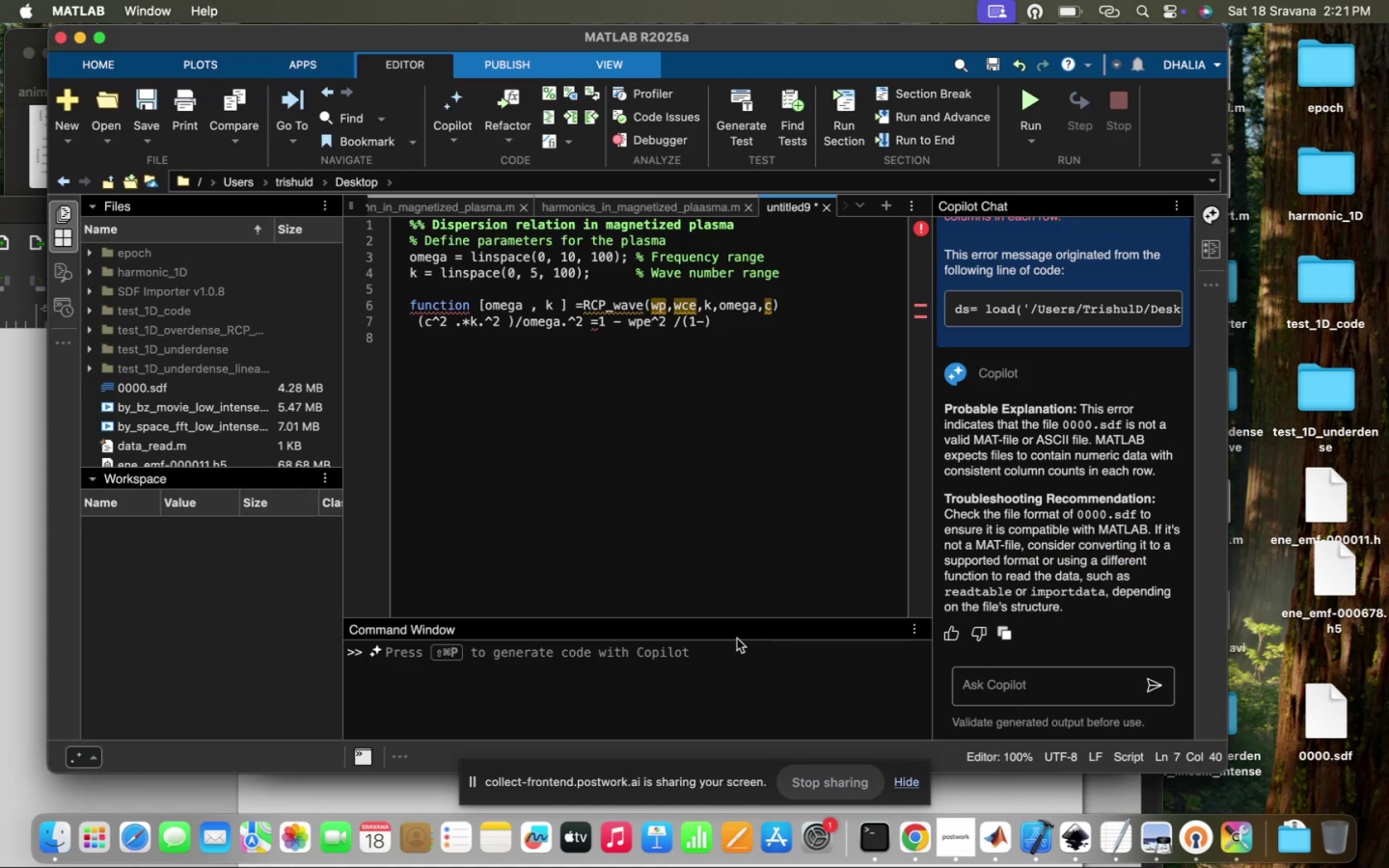 
key(Backspace)
key(Backspace)
type(omea)
key(Backspace)
type(ga+wce)
 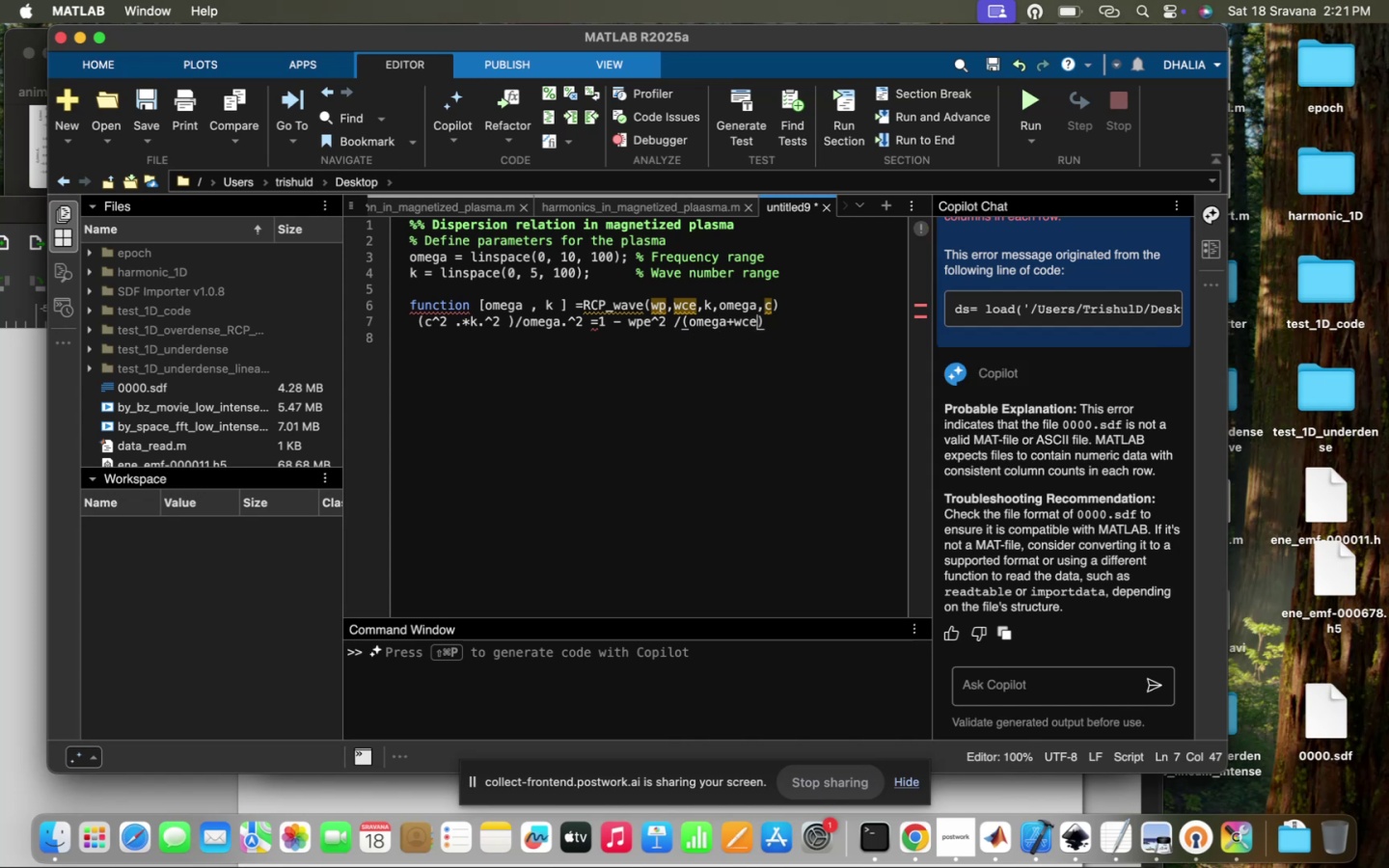 
hold_key(key=ArrowLeft, duration=1.23)
 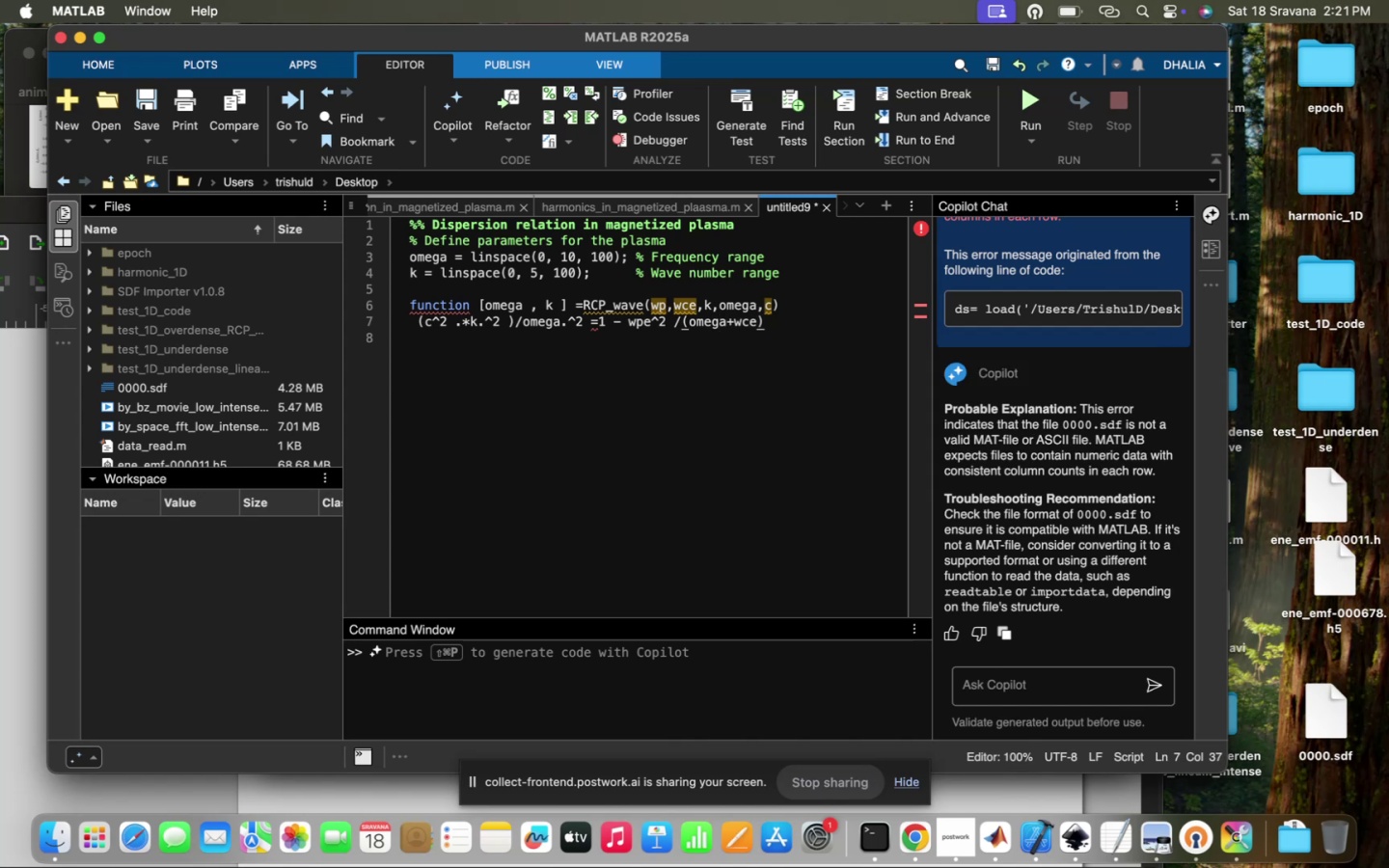 
type(w*)
 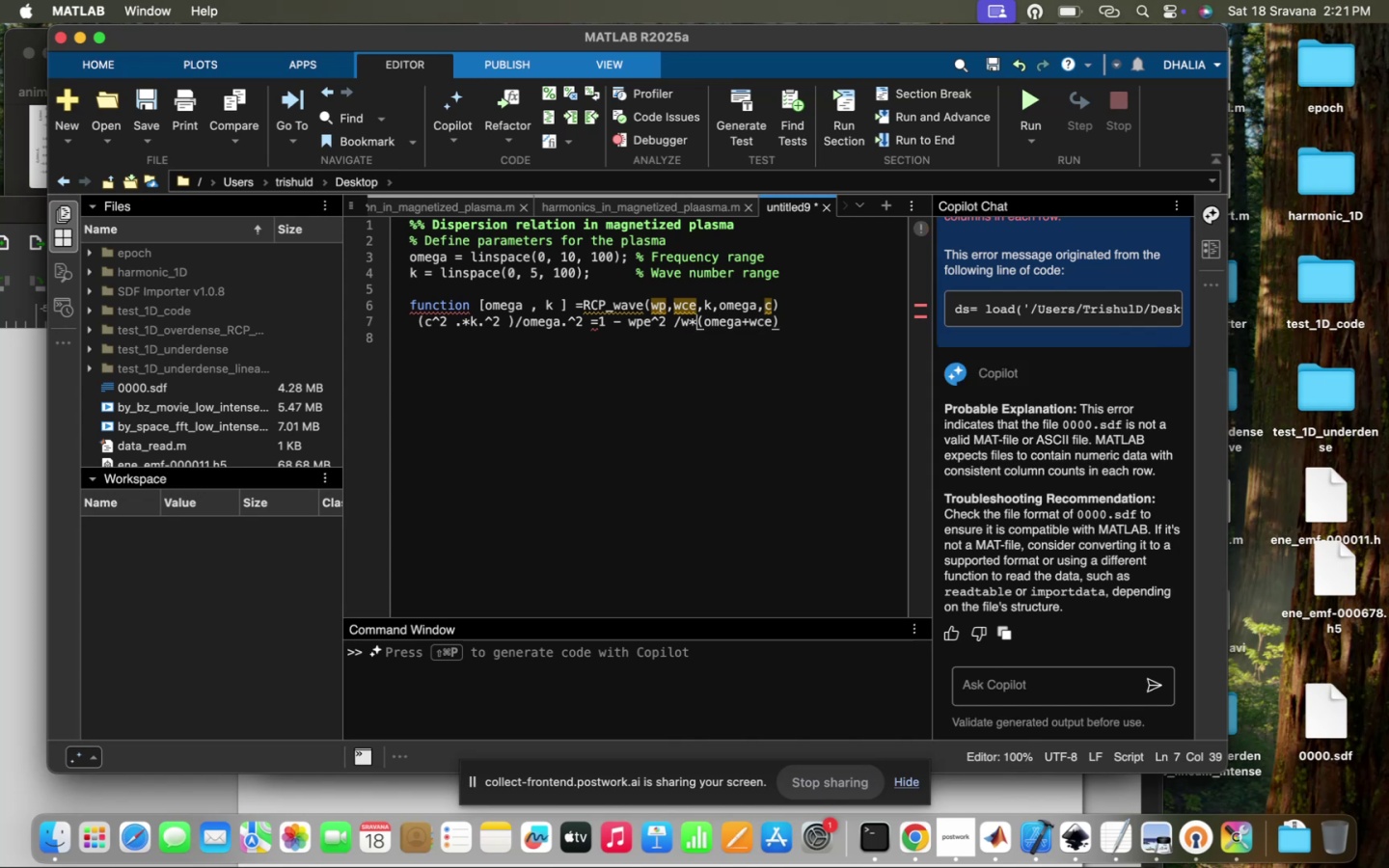 
key(ArrowLeft)
 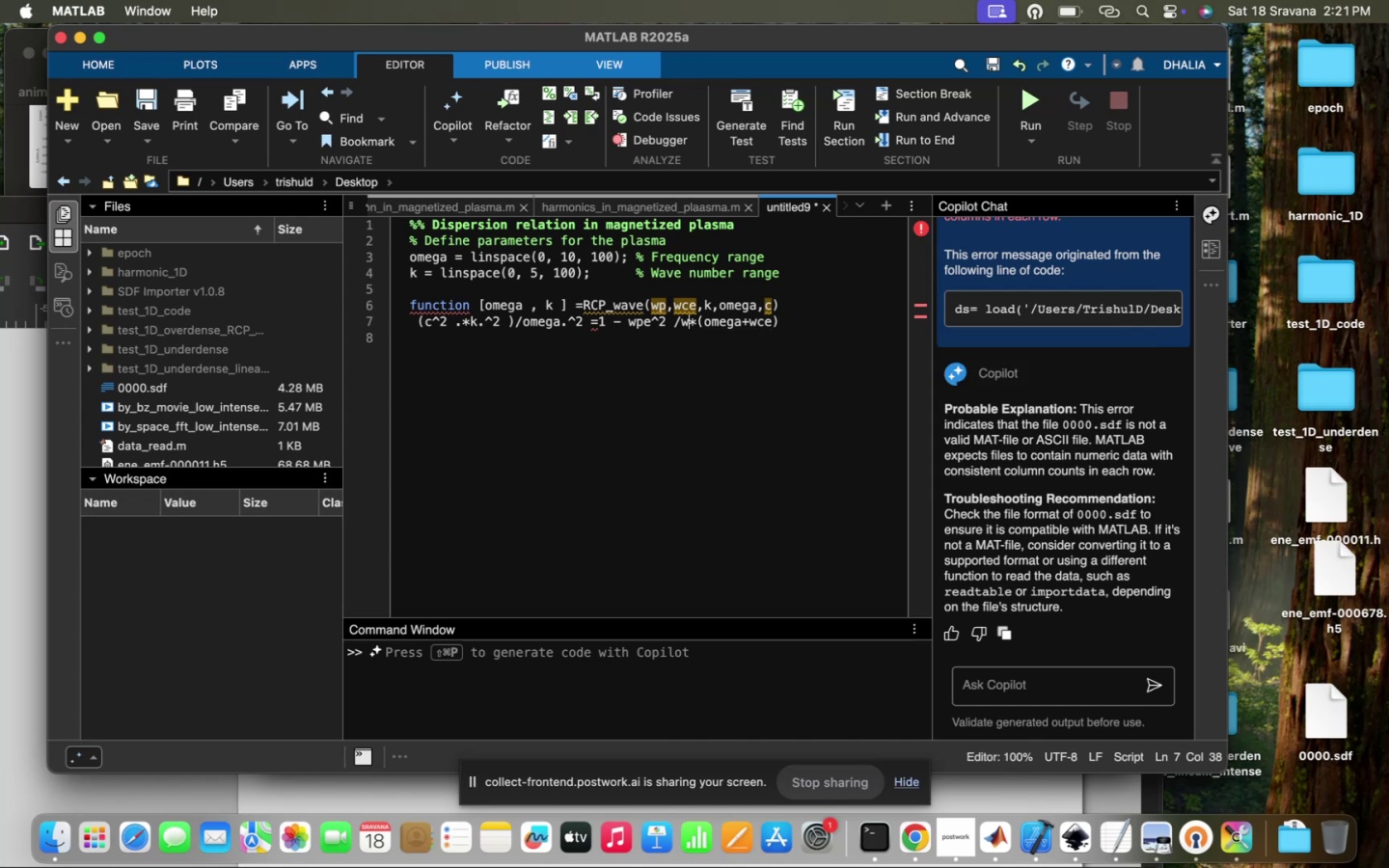 
key(ArrowLeft)
 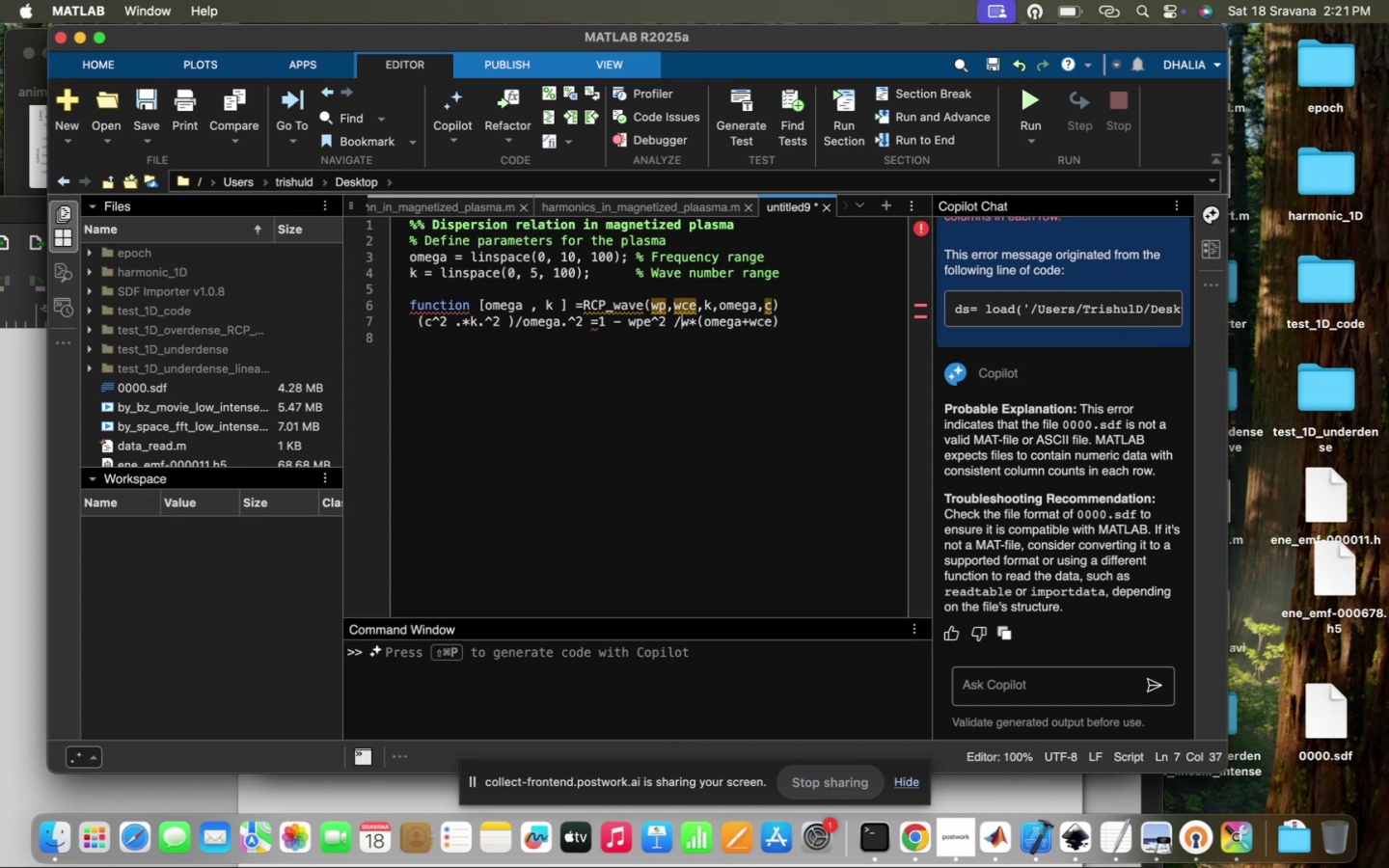 
key(Shift+9)
 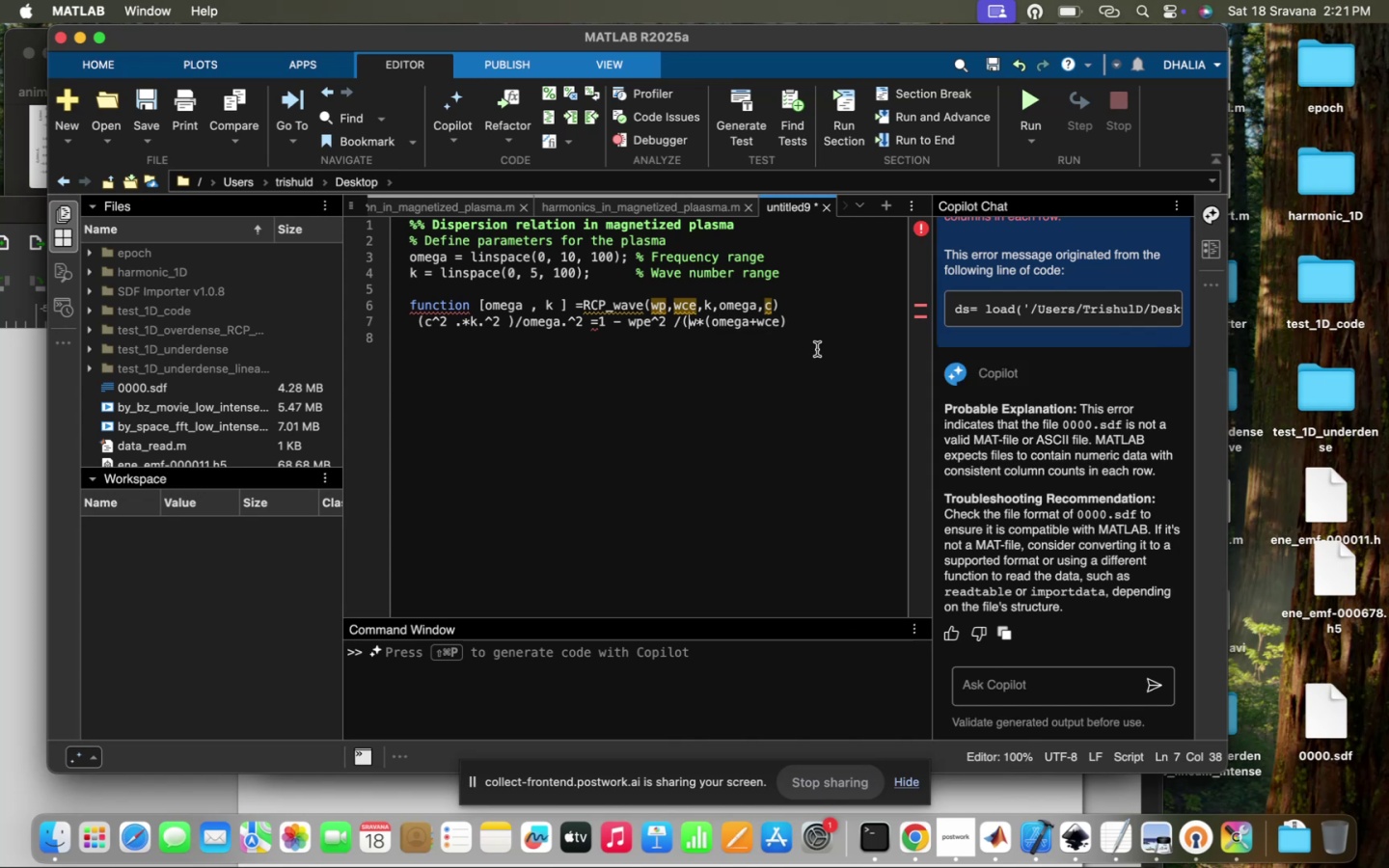 
left_click([806, 326])
 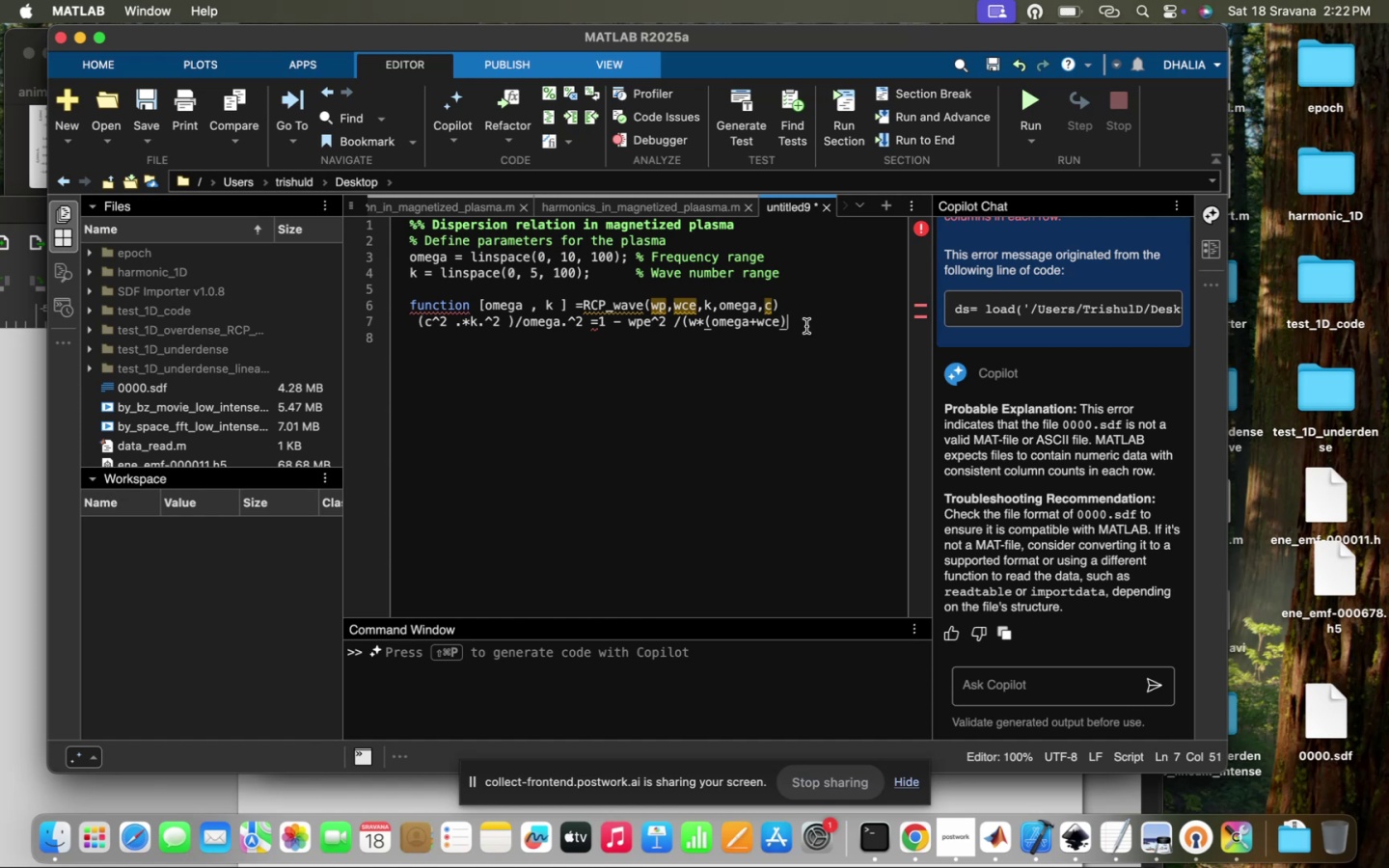 
key(Shift+0)
 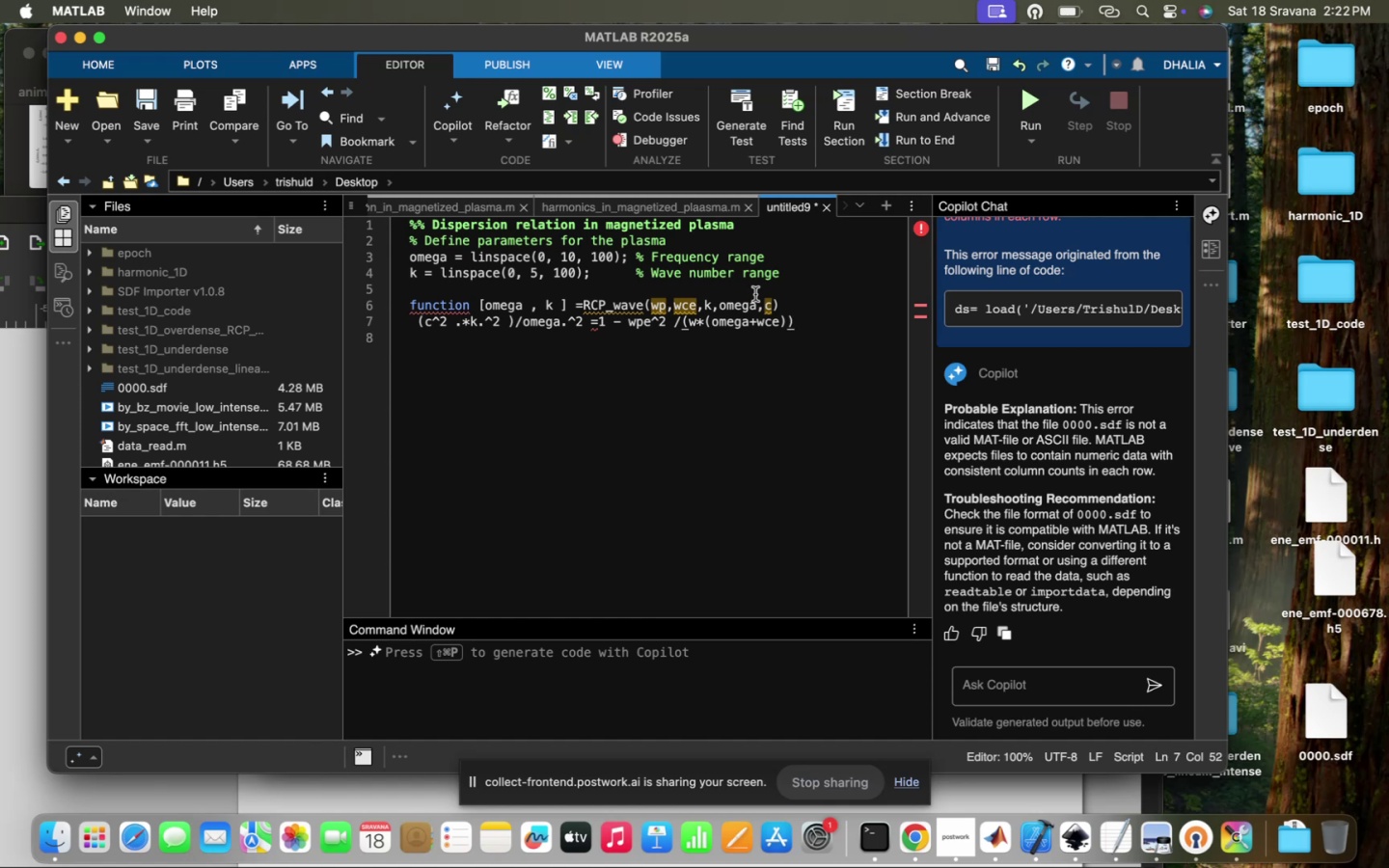 
left_click([754, 294])
 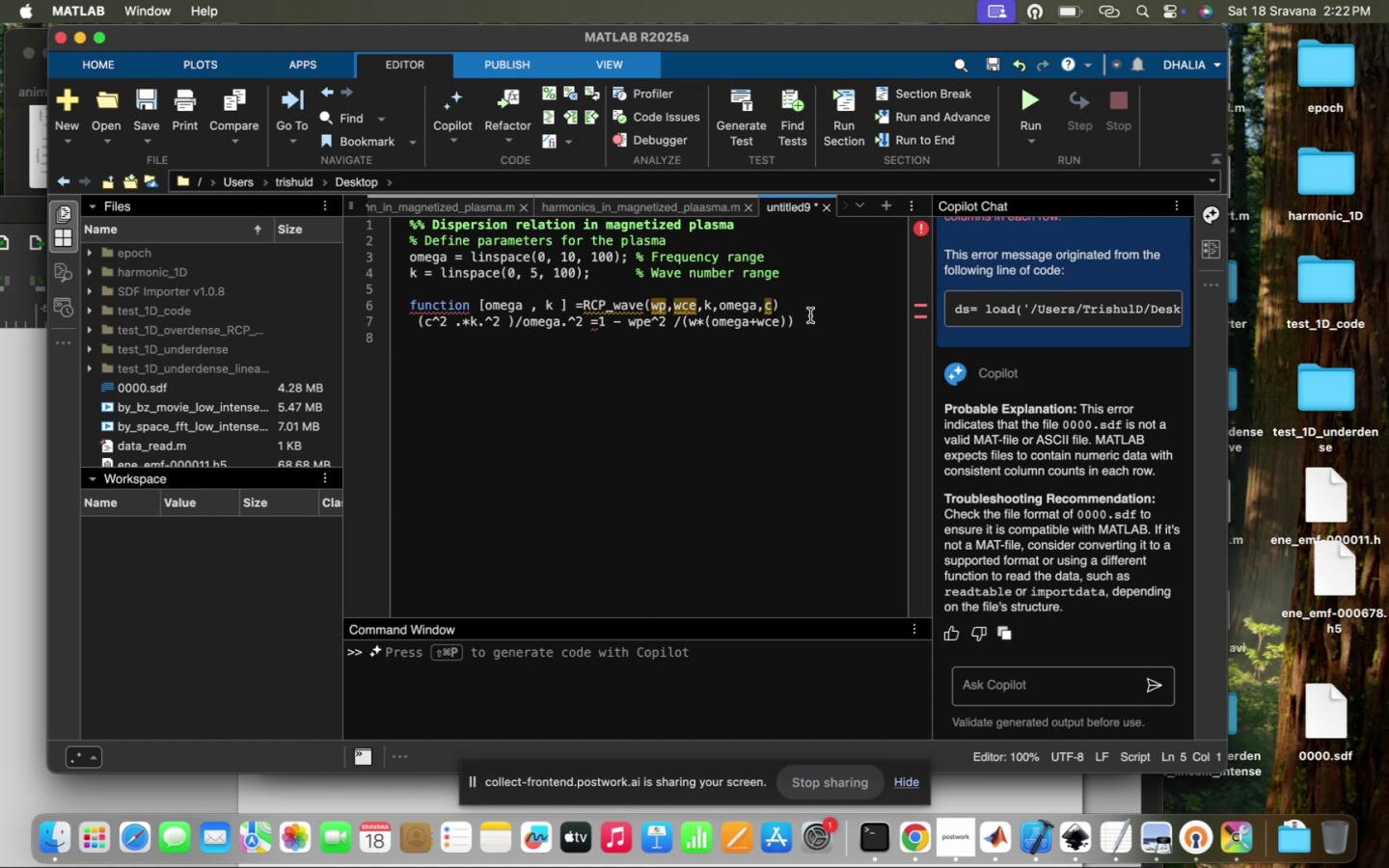 
left_click([810, 315])
 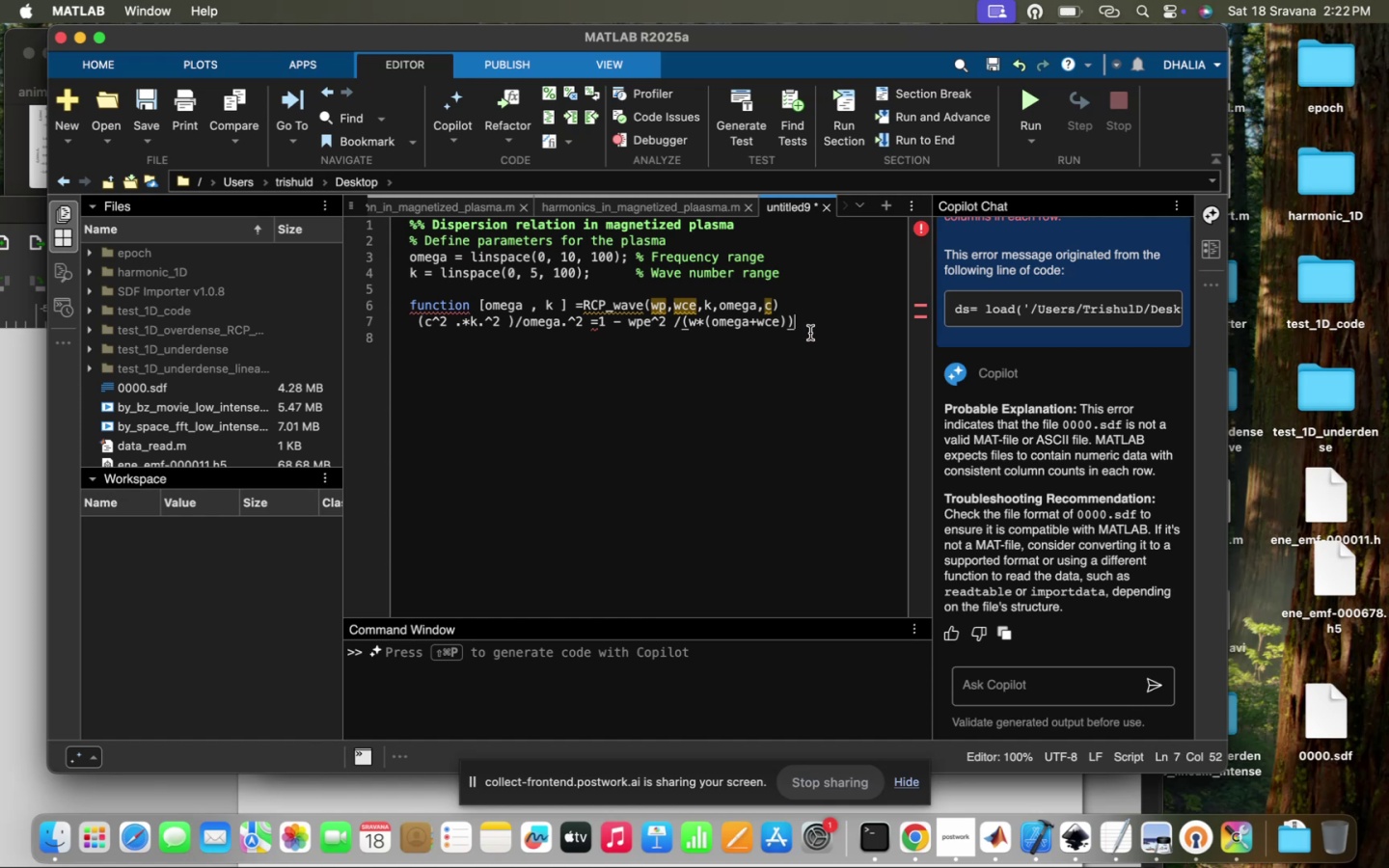 
key(Enter)
 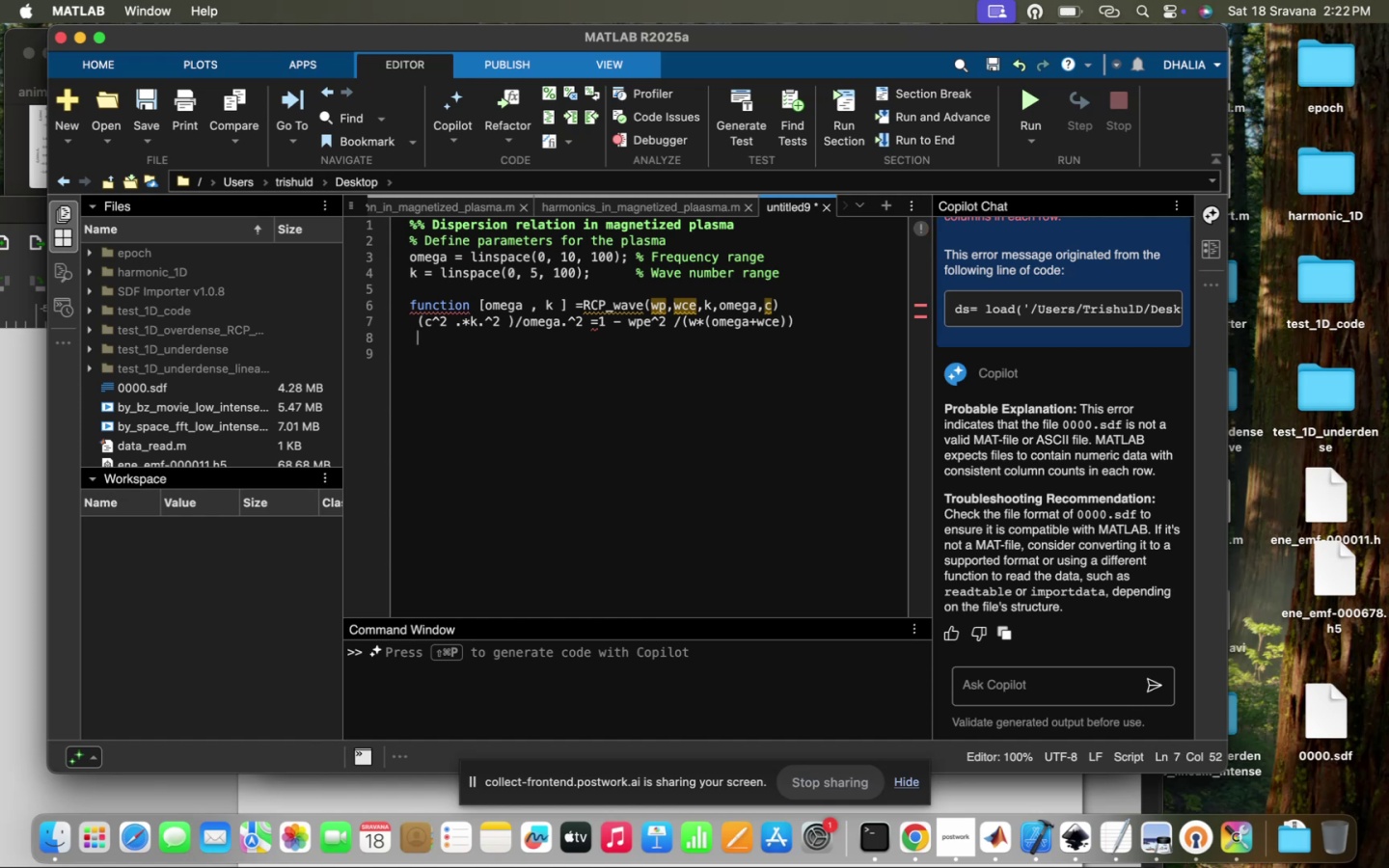 
type(end )
 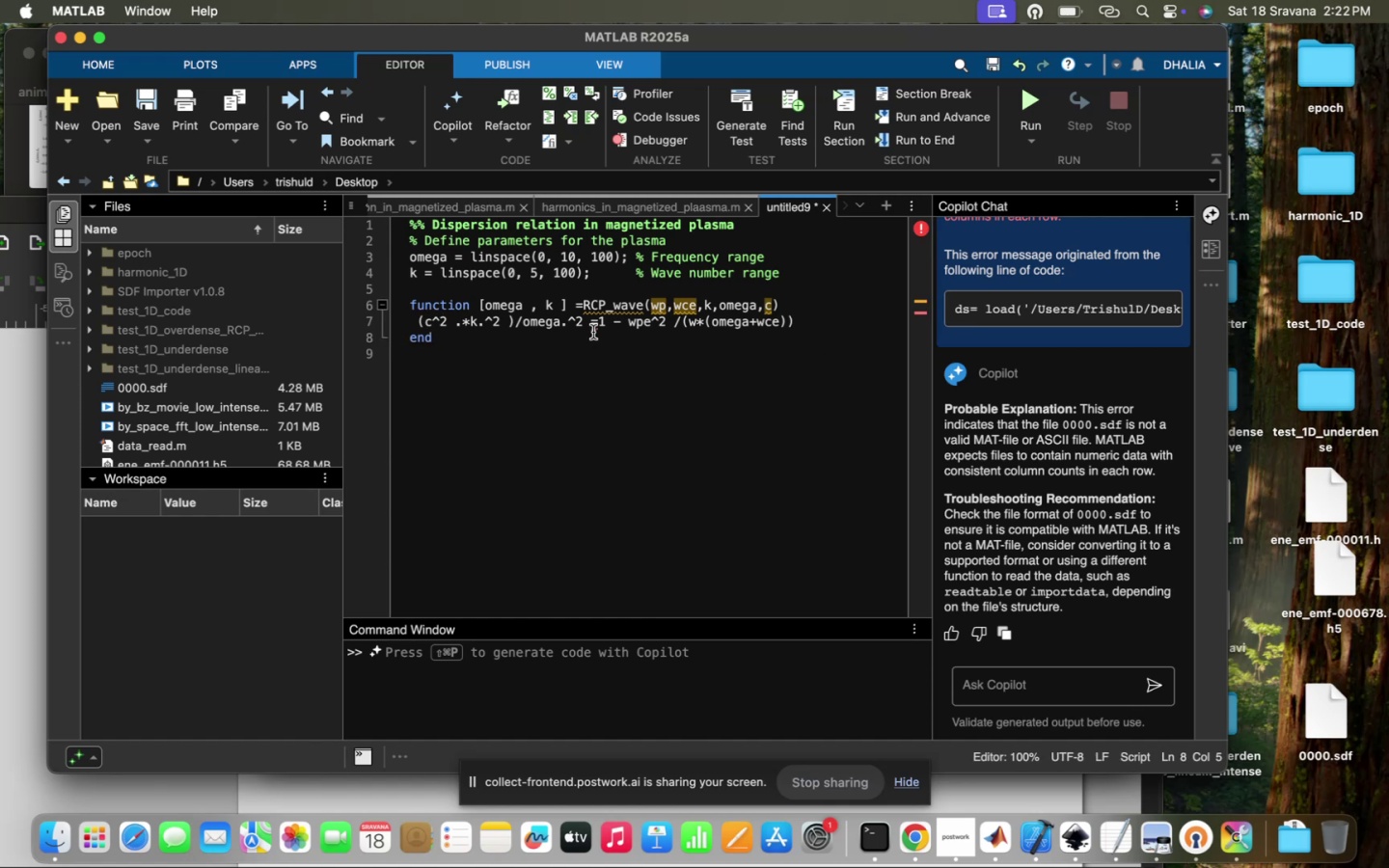 
left_click([813, 313])
 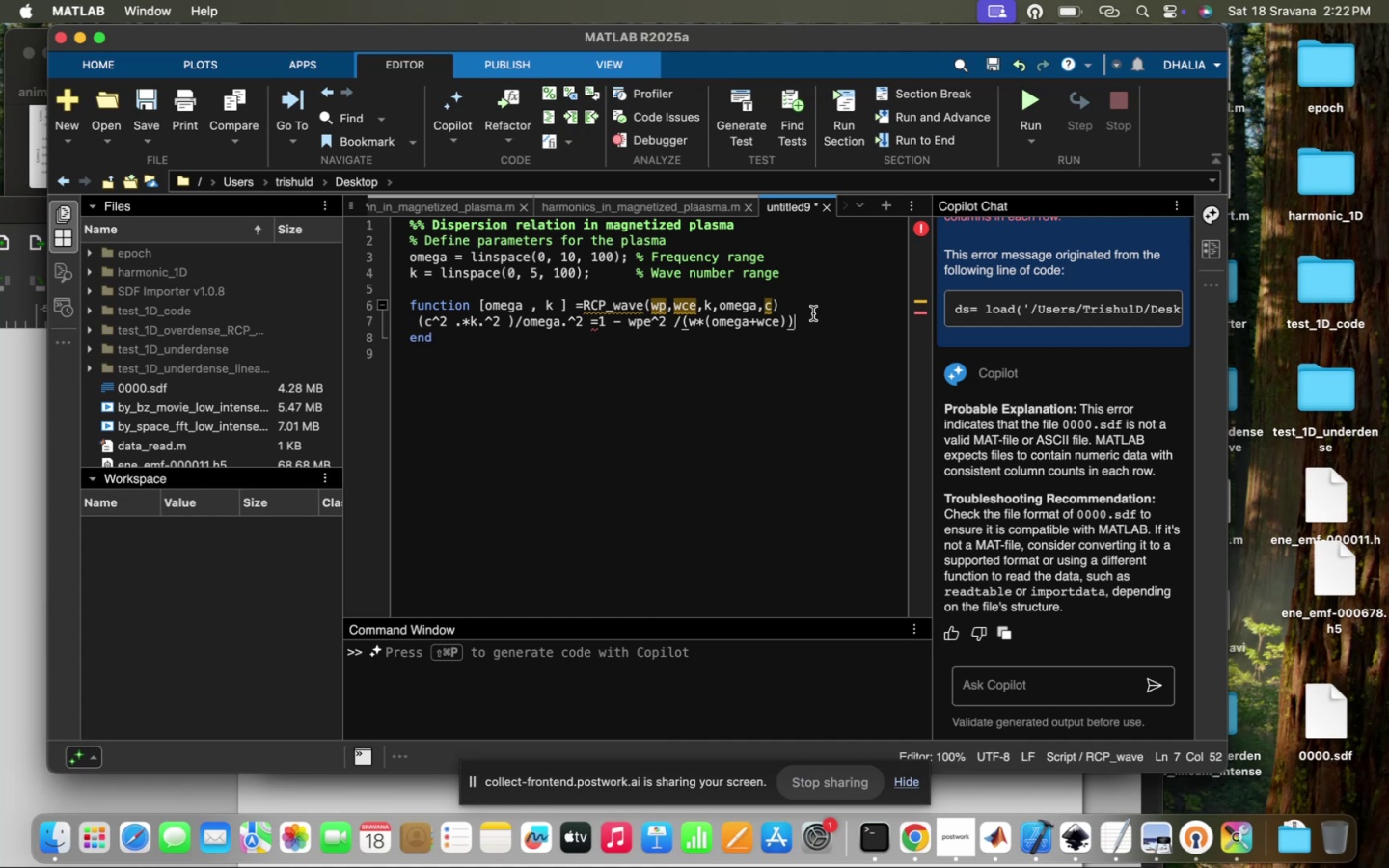 
key(Space)
 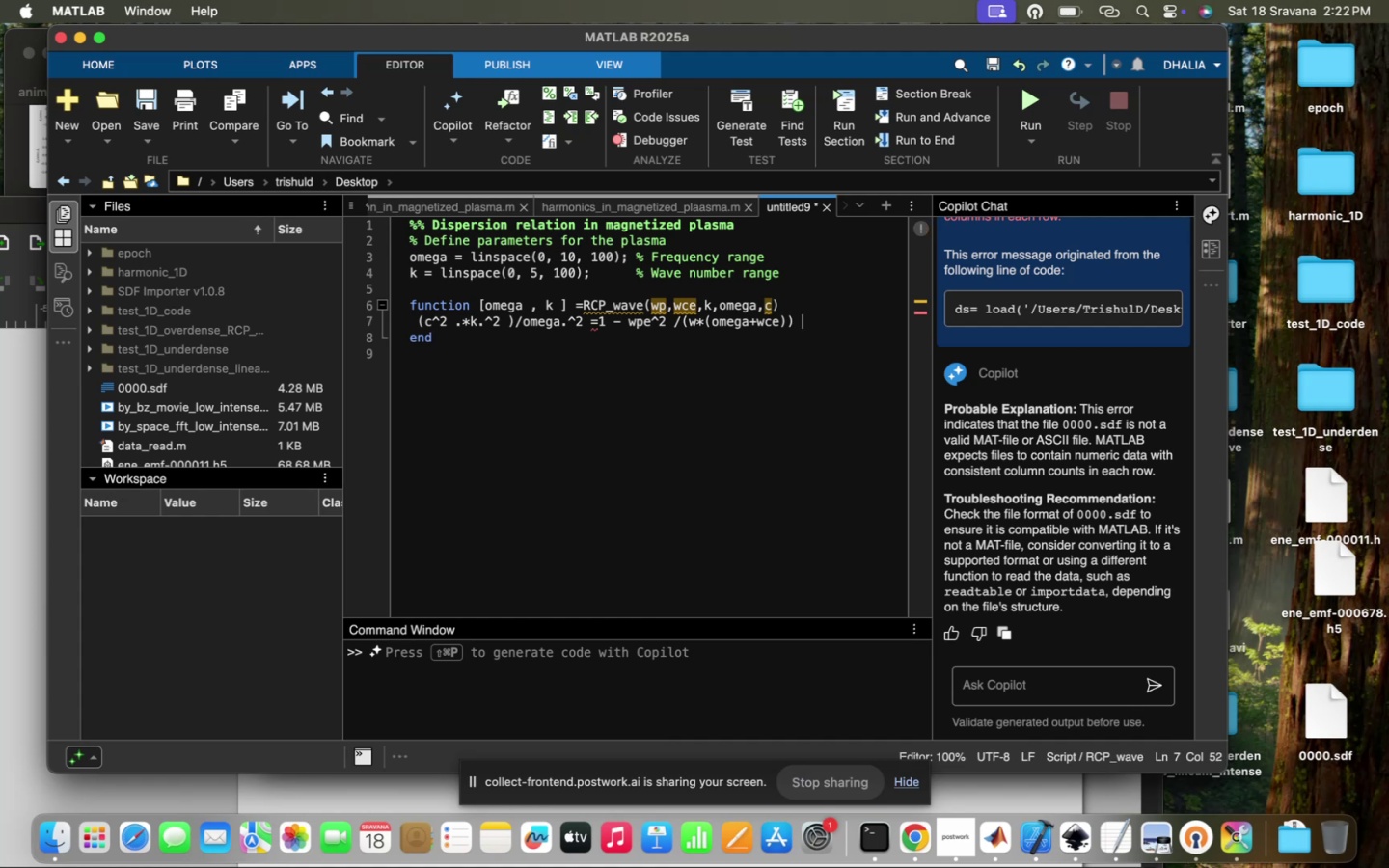 
key(Semicolon)
 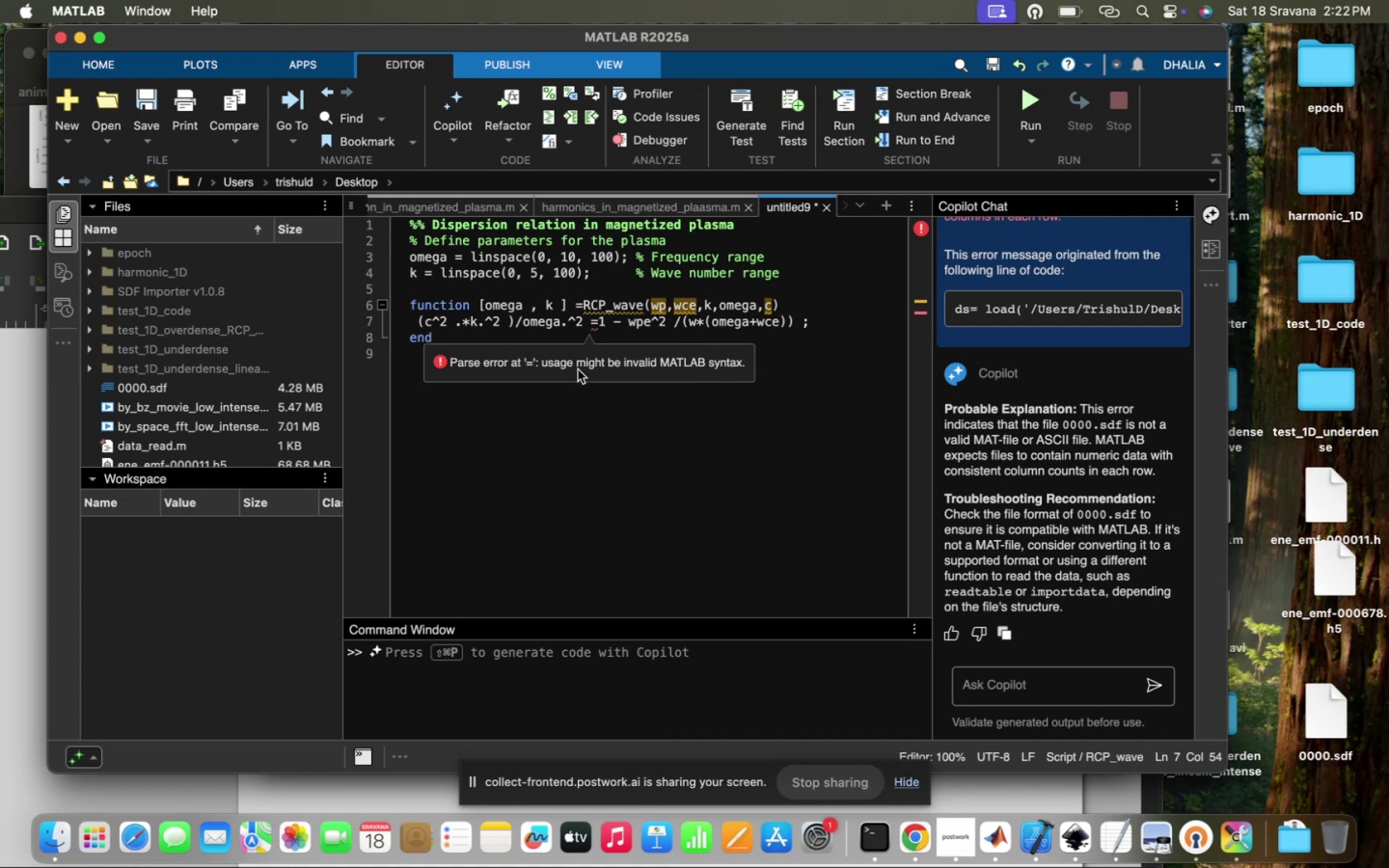 
wait(6.32)
 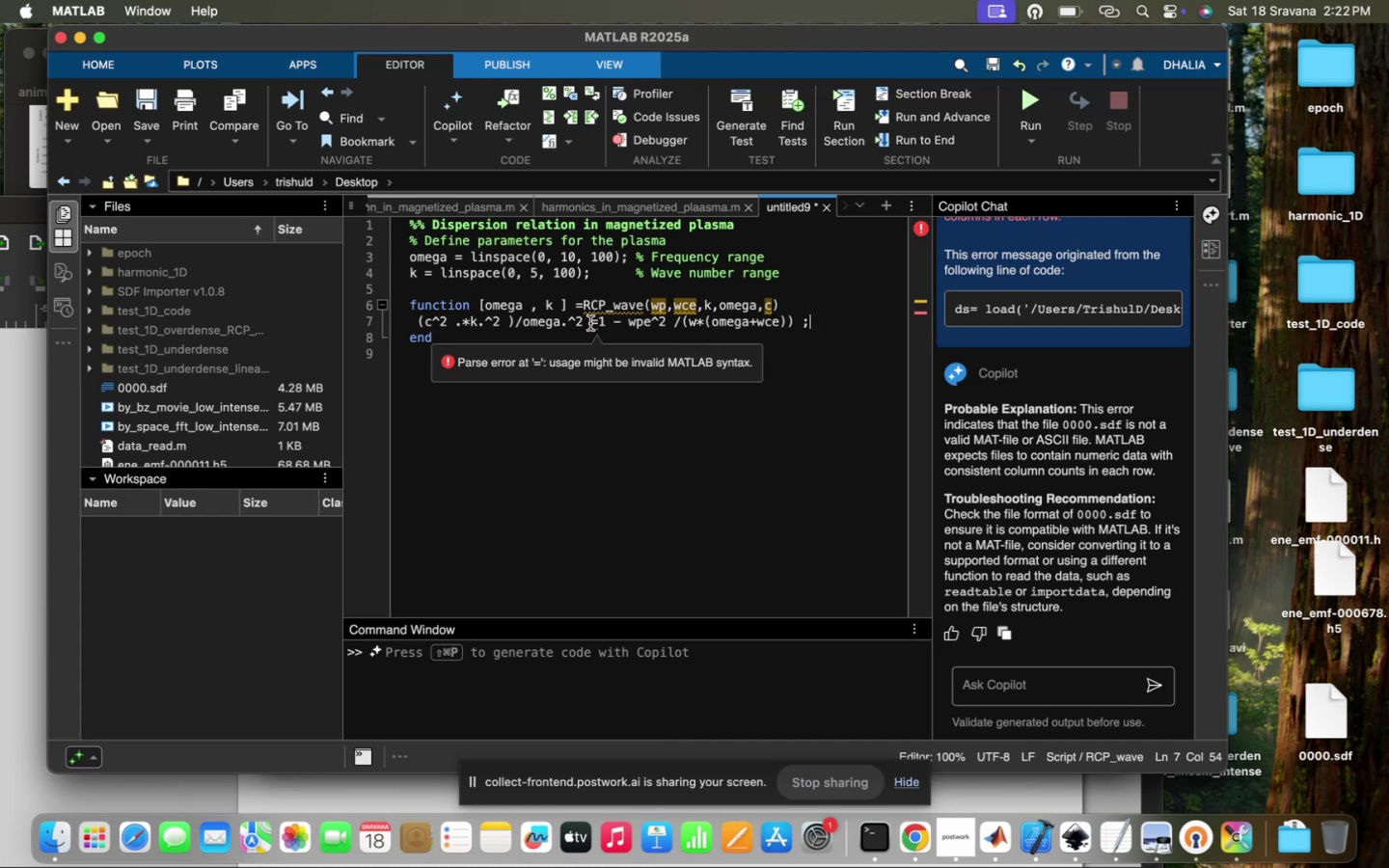 
left_click([812, 297])
 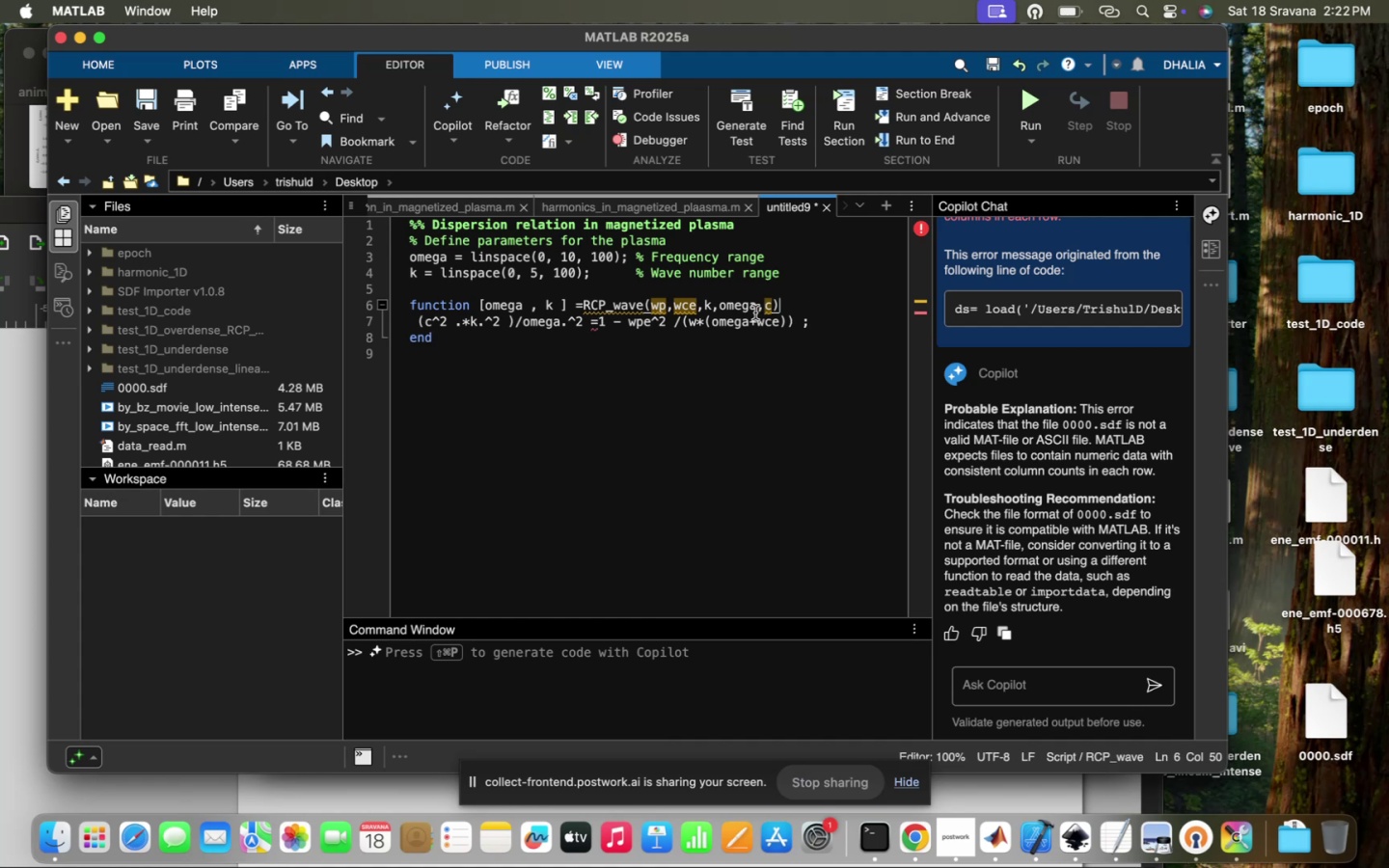 
left_click([755, 312])
 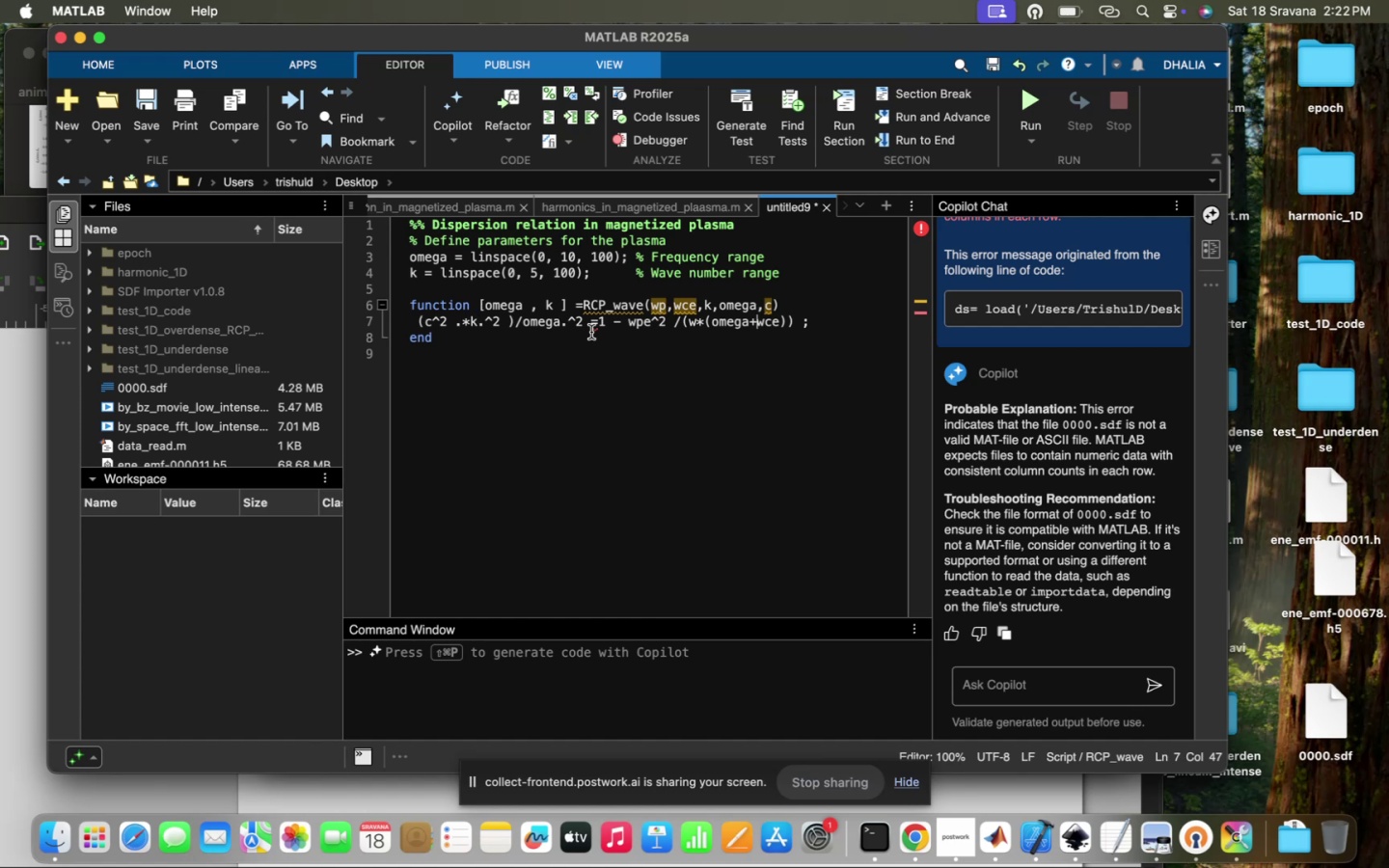 
left_click([596, 324])
 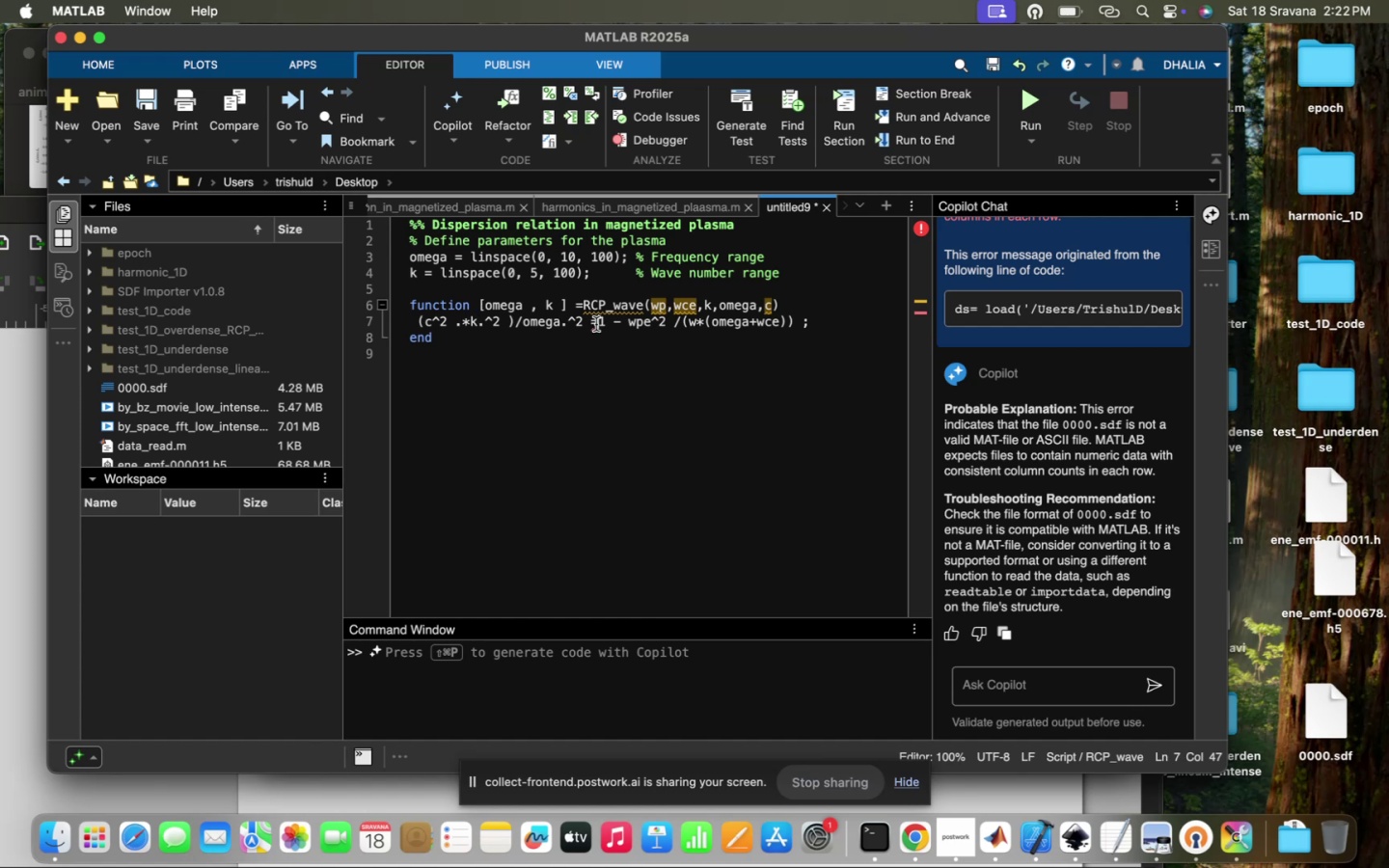 
key(Space)
 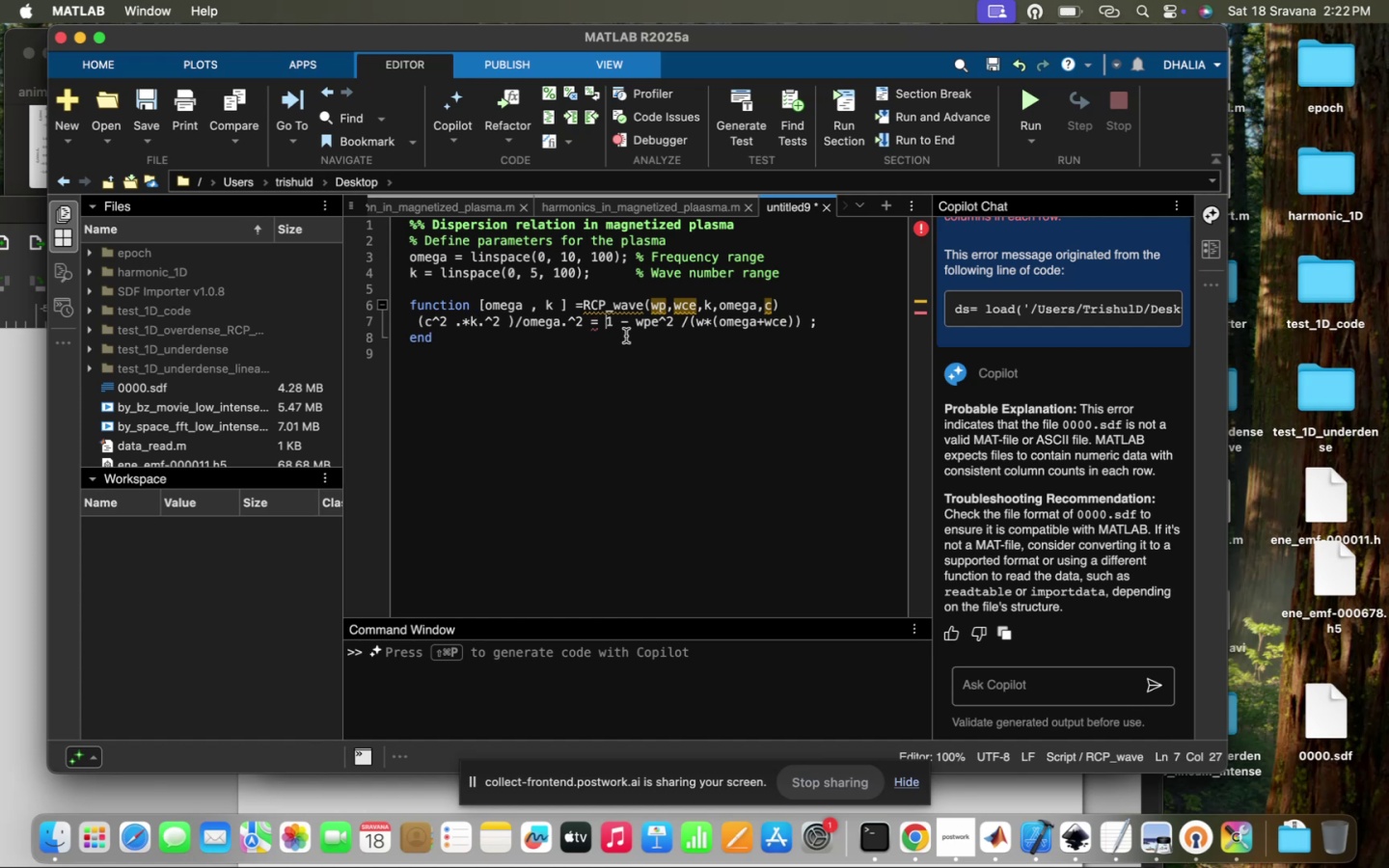 
left_click([626, 336])
 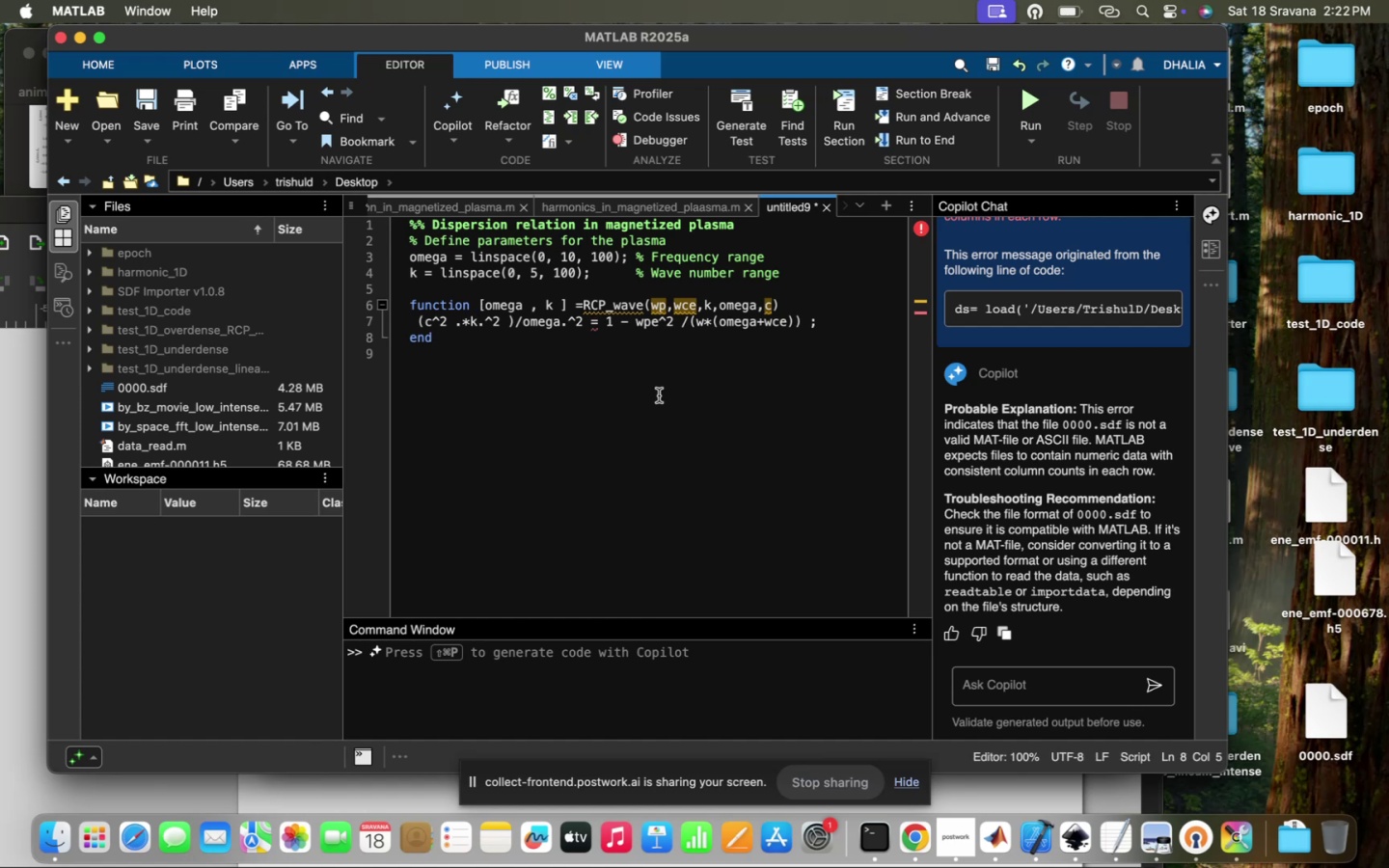 
left_click([659, 395])
 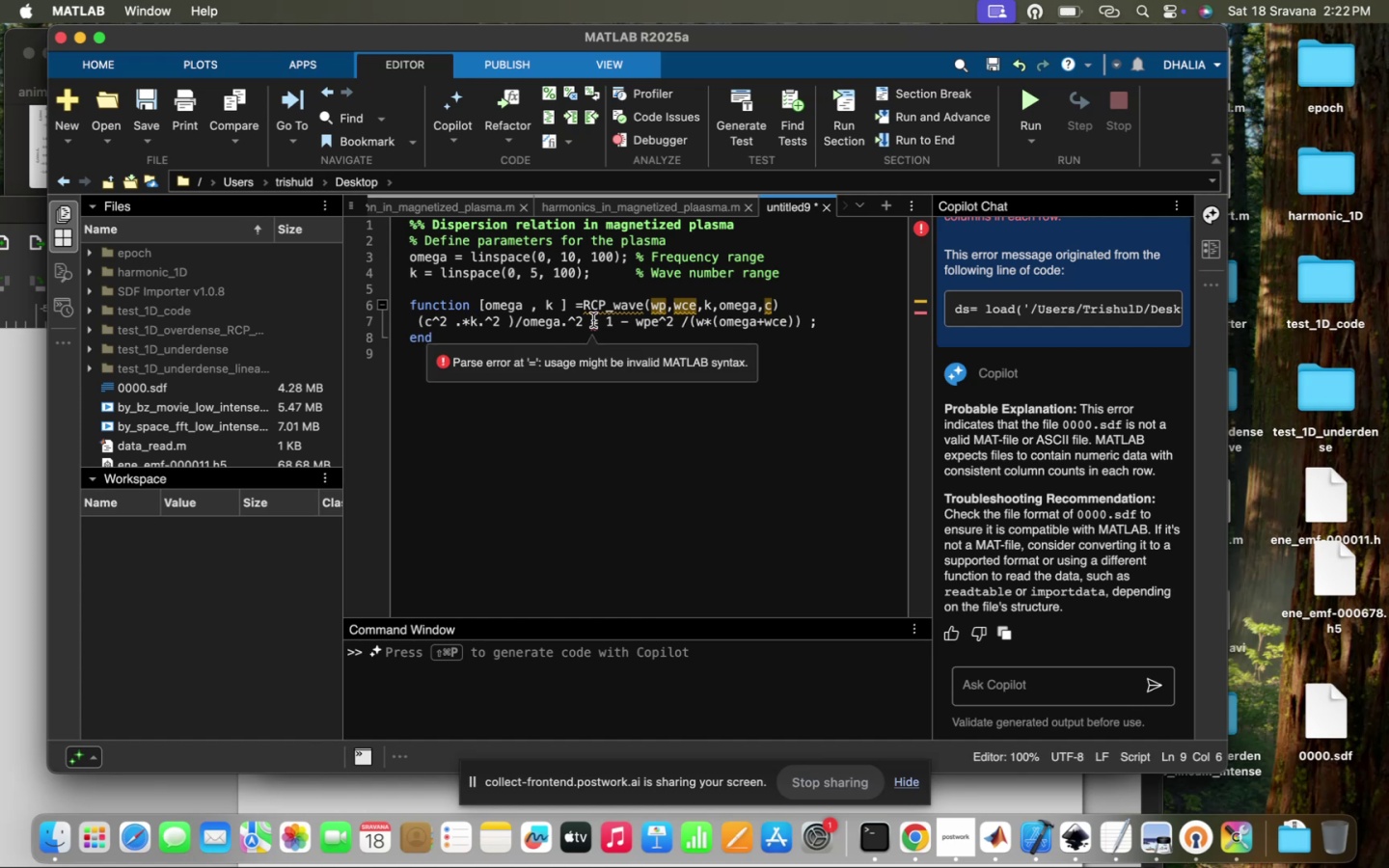 
left_click([551, 327])
 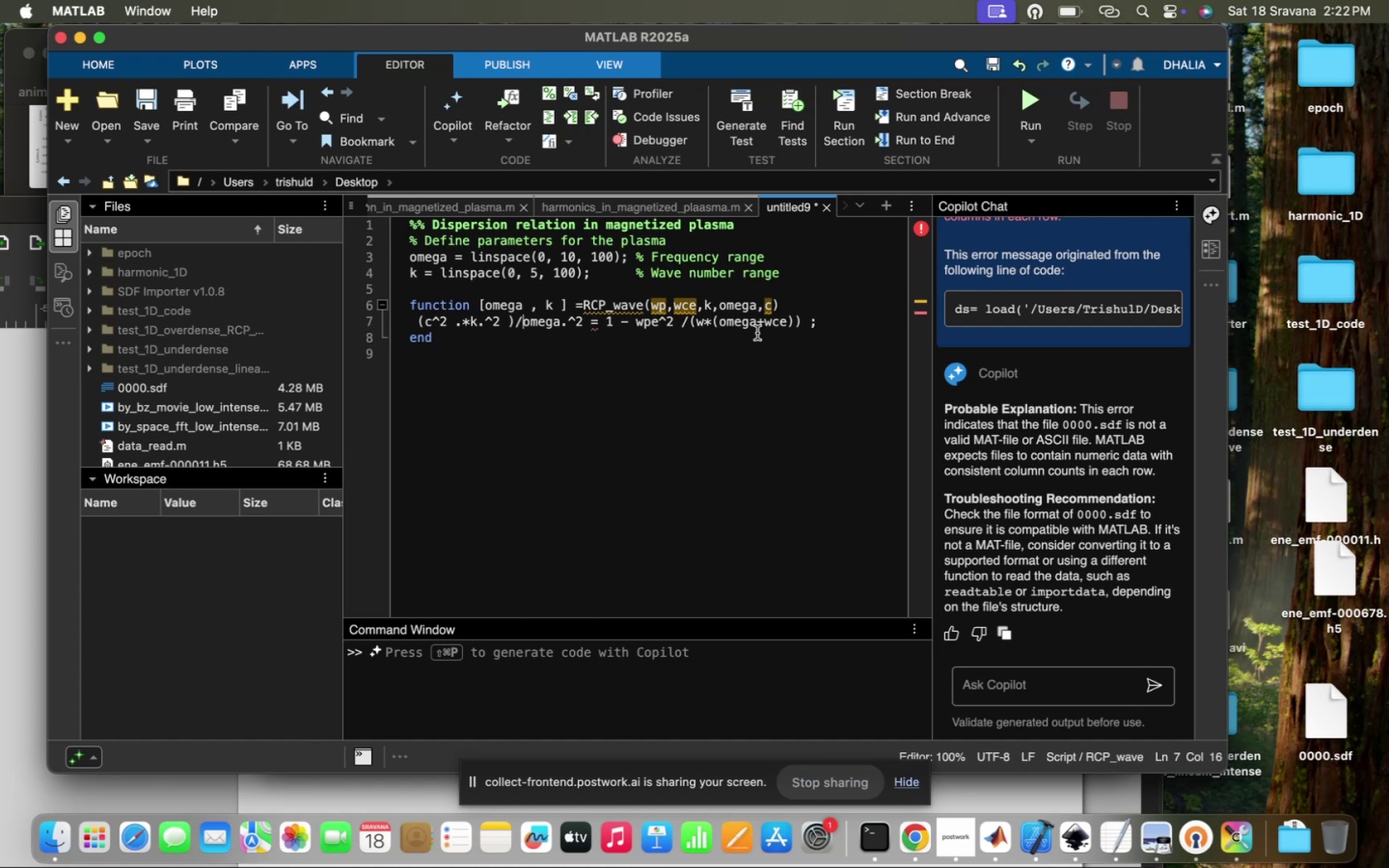 
double_click([806, 321])
 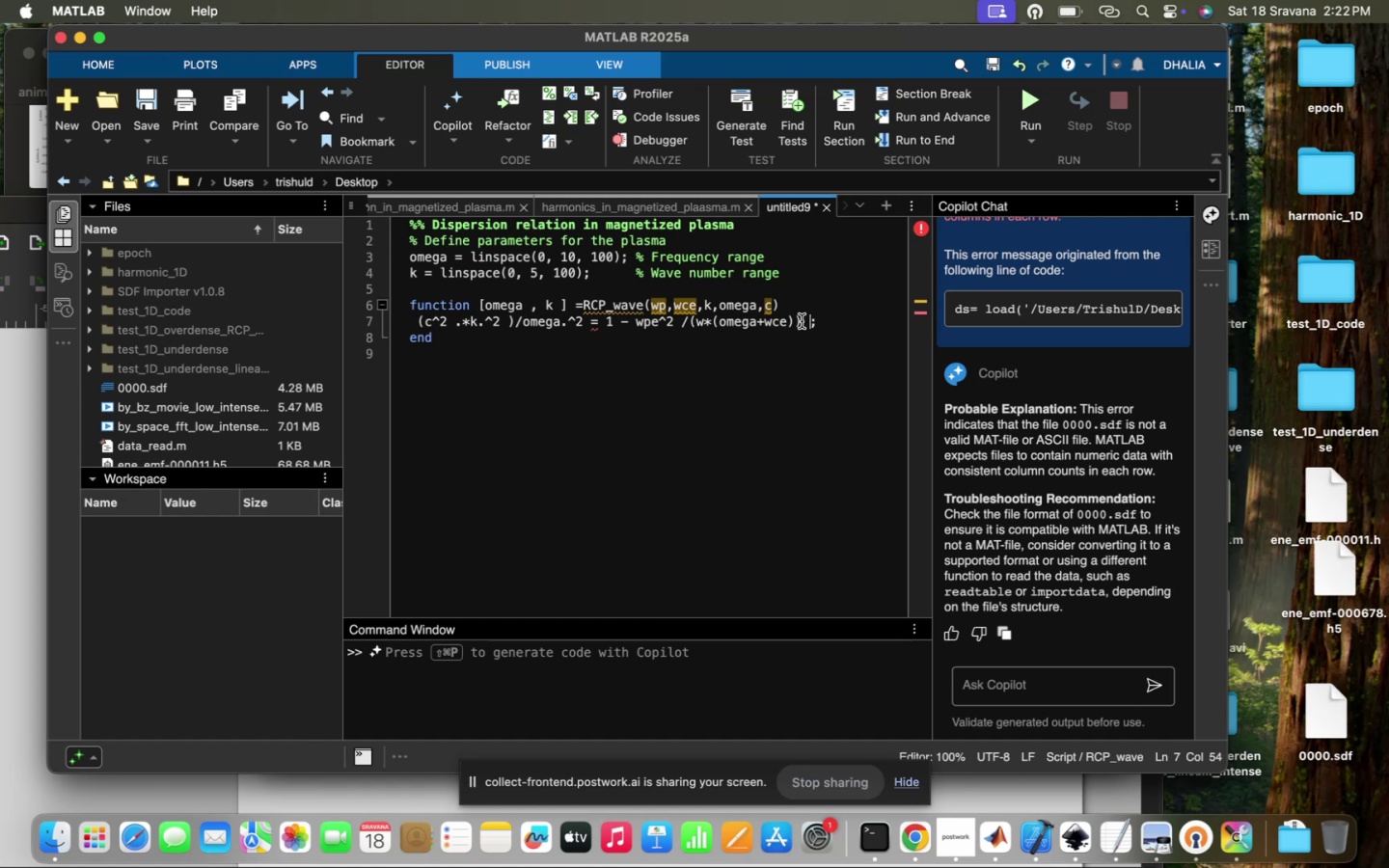 
triple_click([802, 321])
 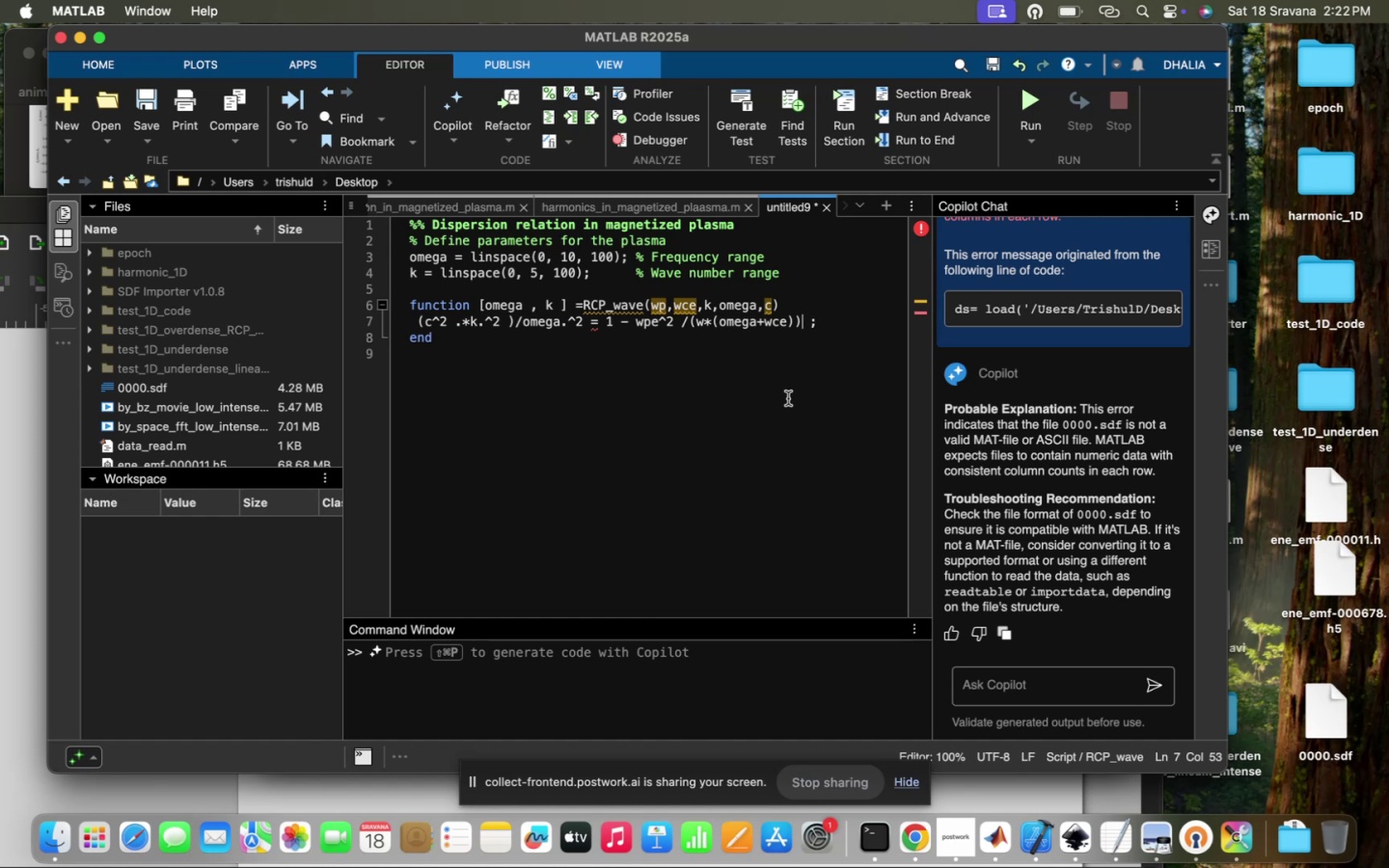 
wait(9.94)
 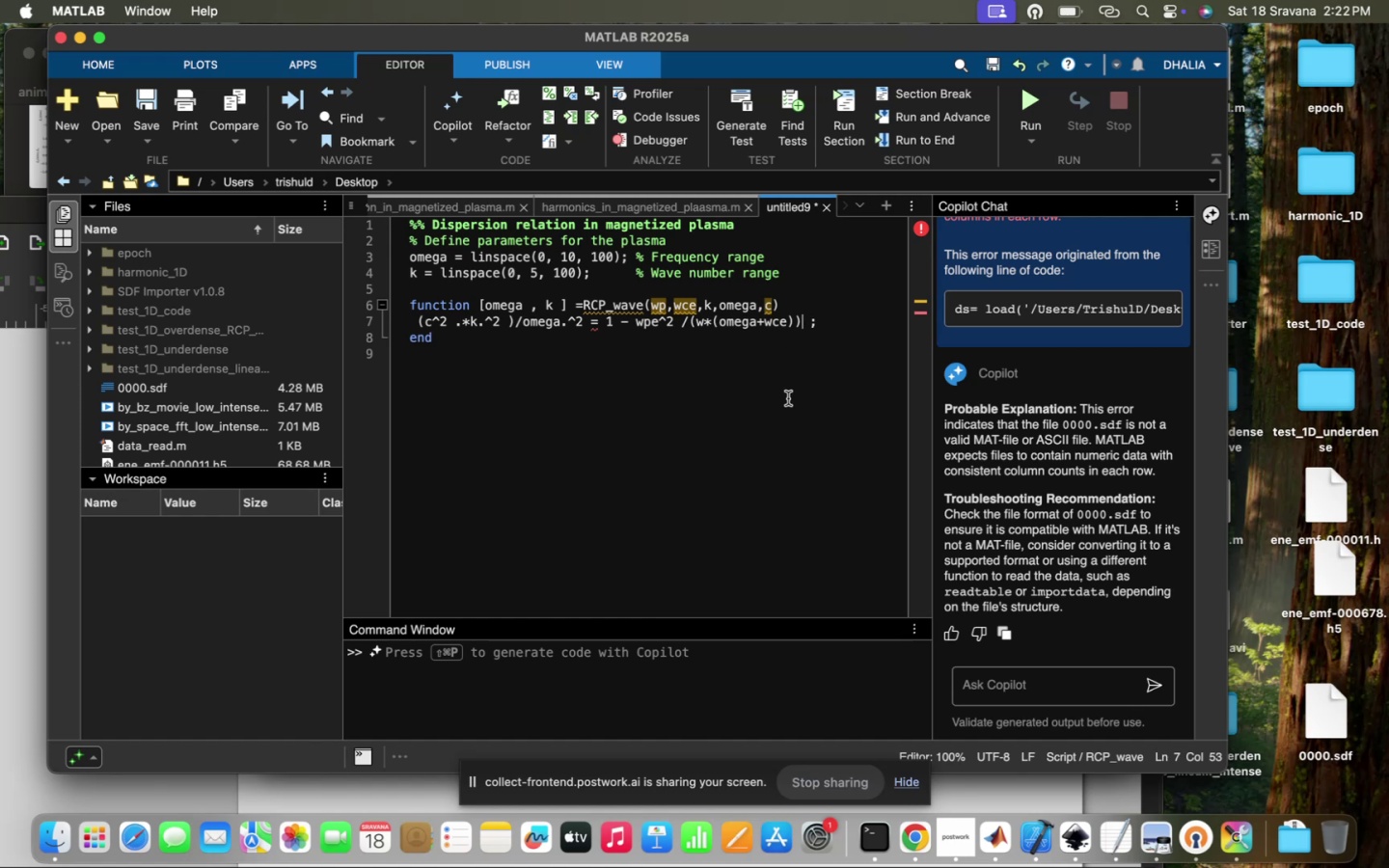 
left_click([462, 344])
 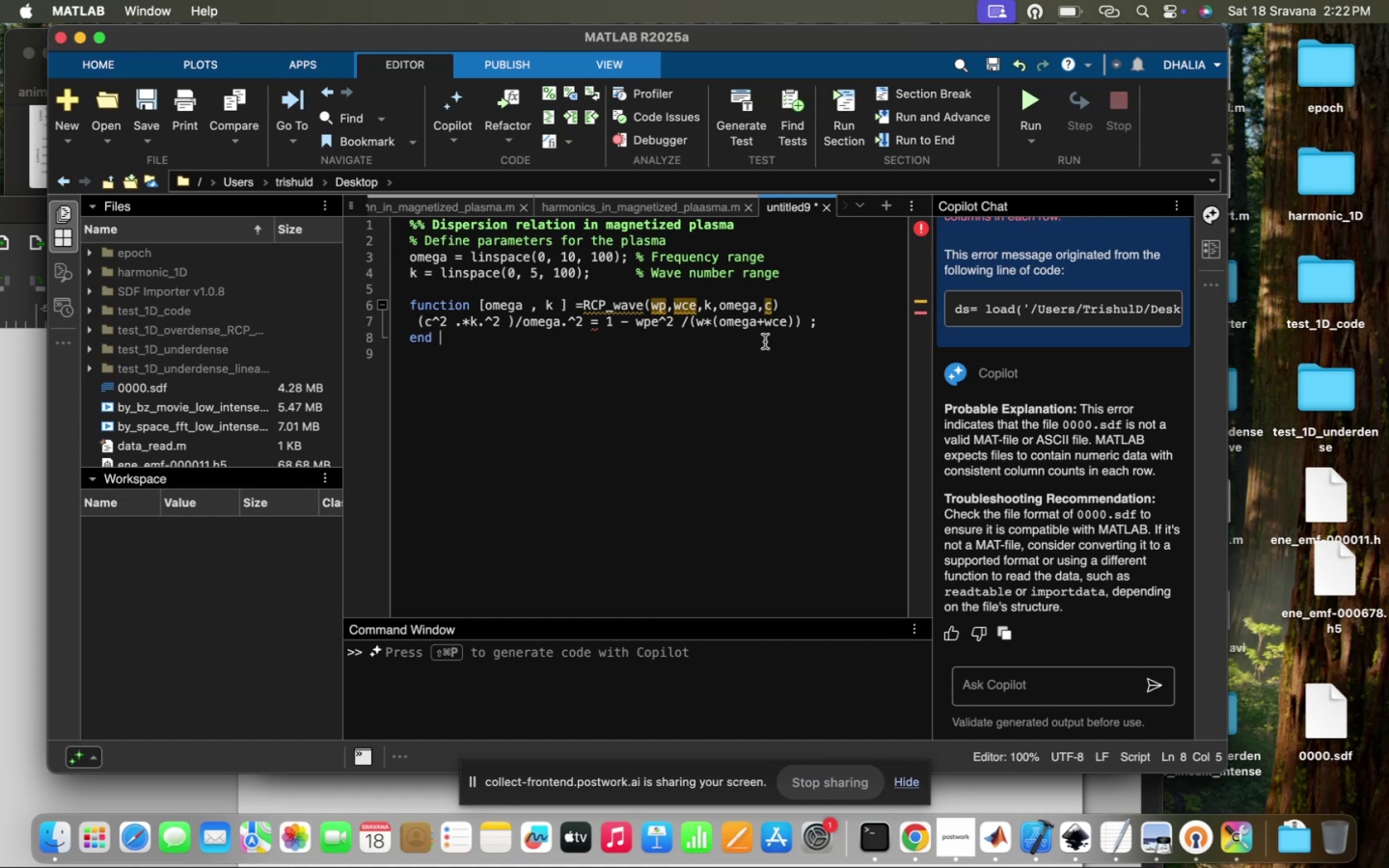 
left_click([800, 312])
 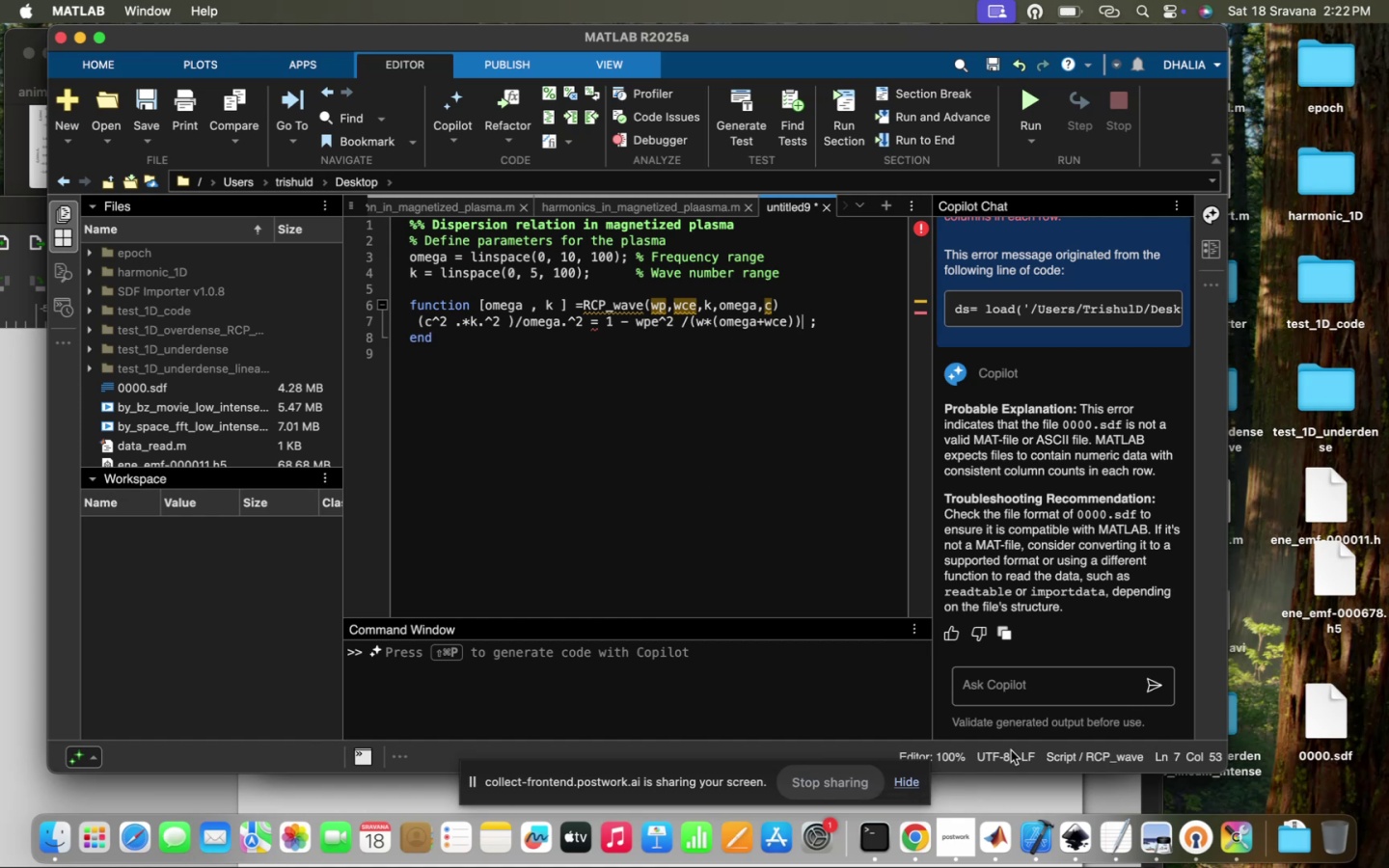 
left_click([928, 840])
 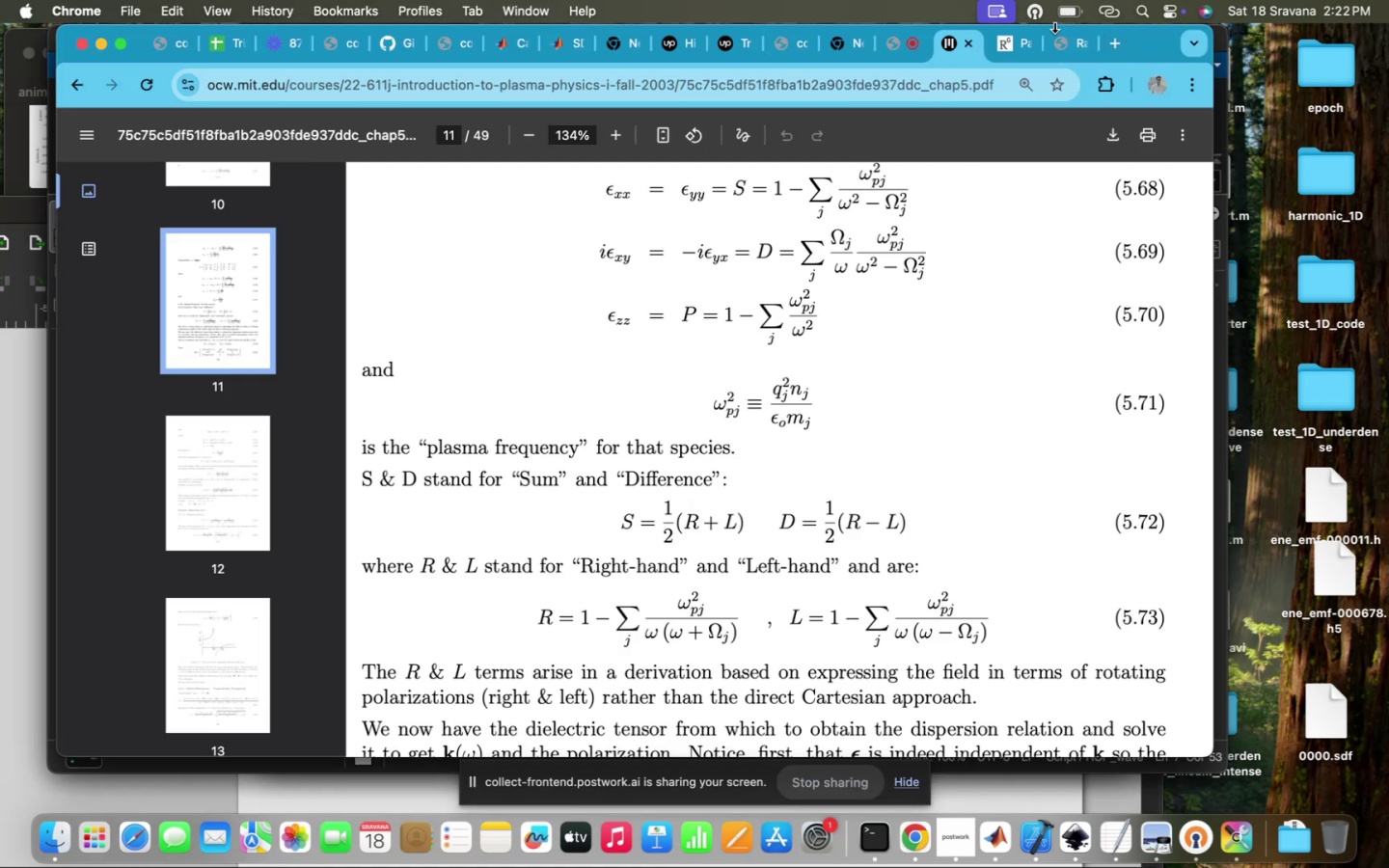 
left_click([1123, 49])
 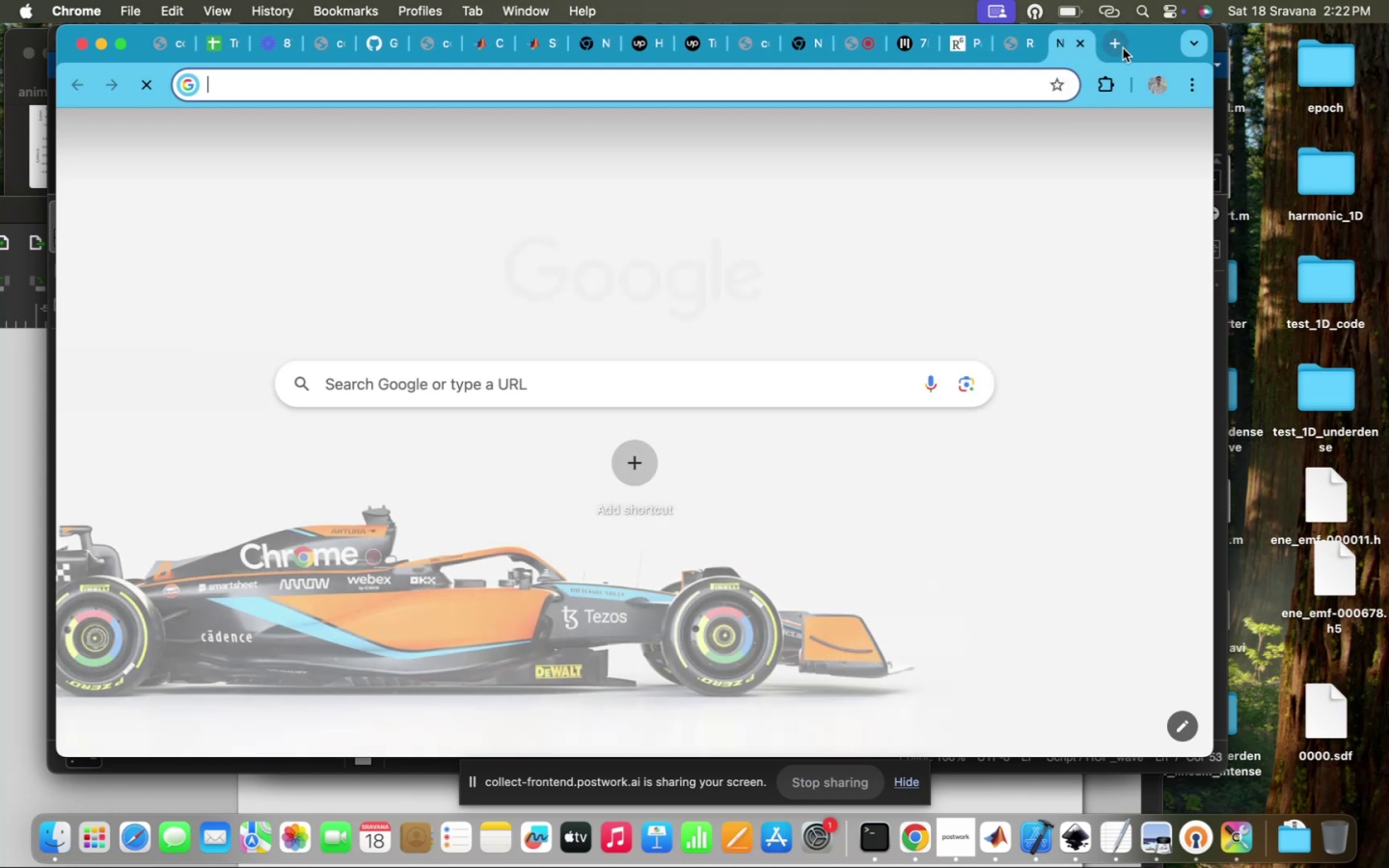 
type(chat.)
key(Backspace)
type(gpt)
 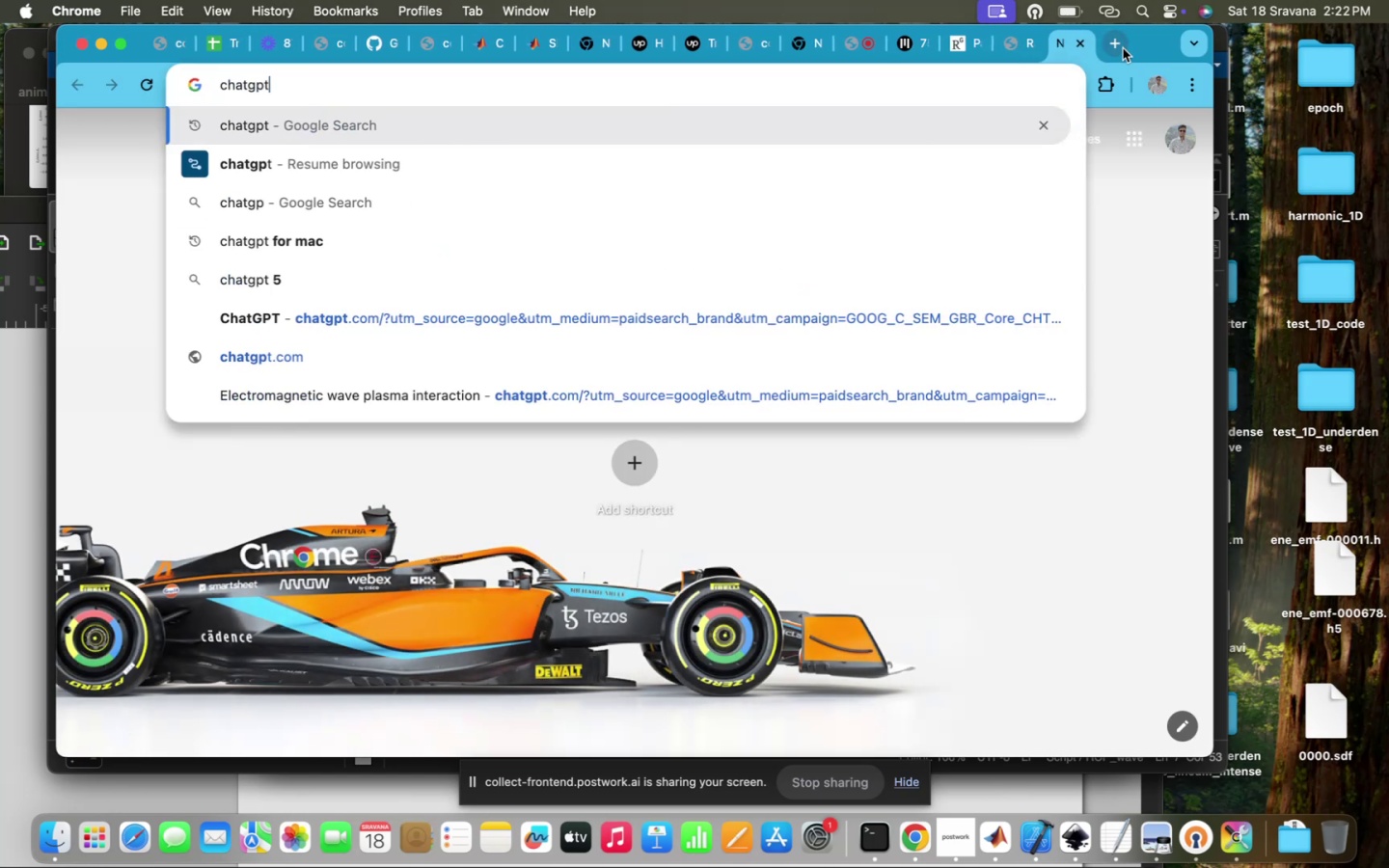 
key(Enter)
 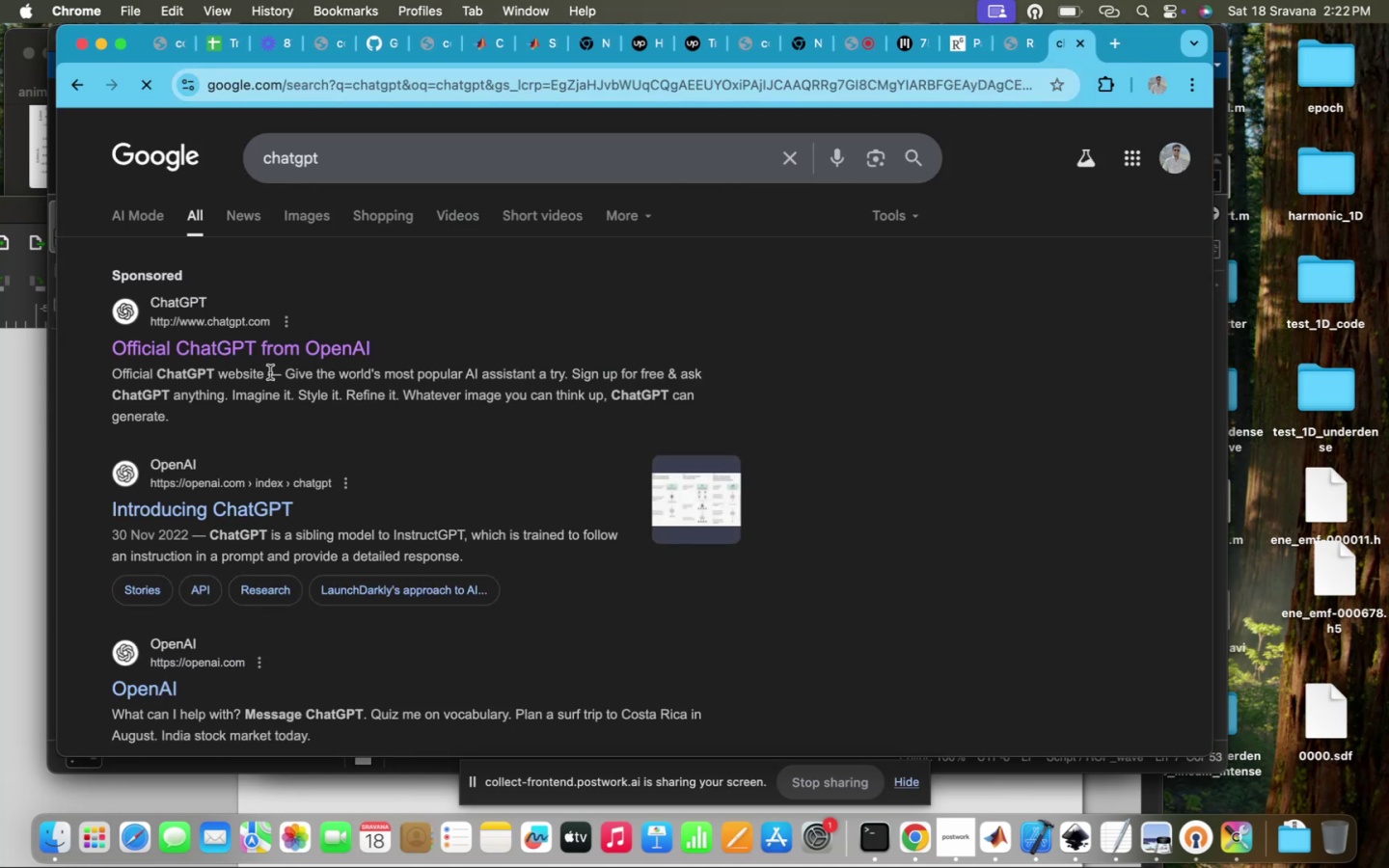 
double_click([288, 359])
 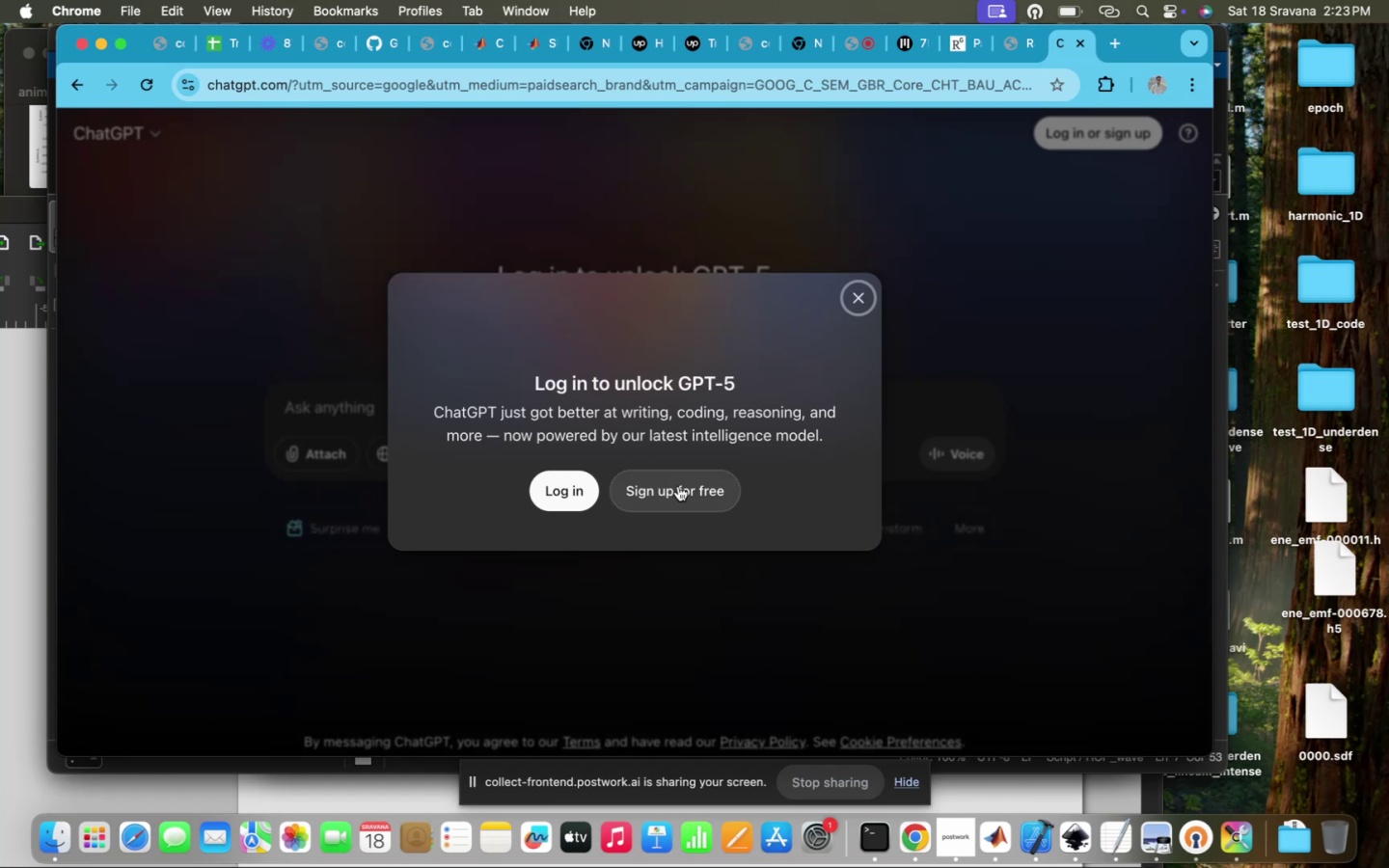 
left_click([858, 302])
 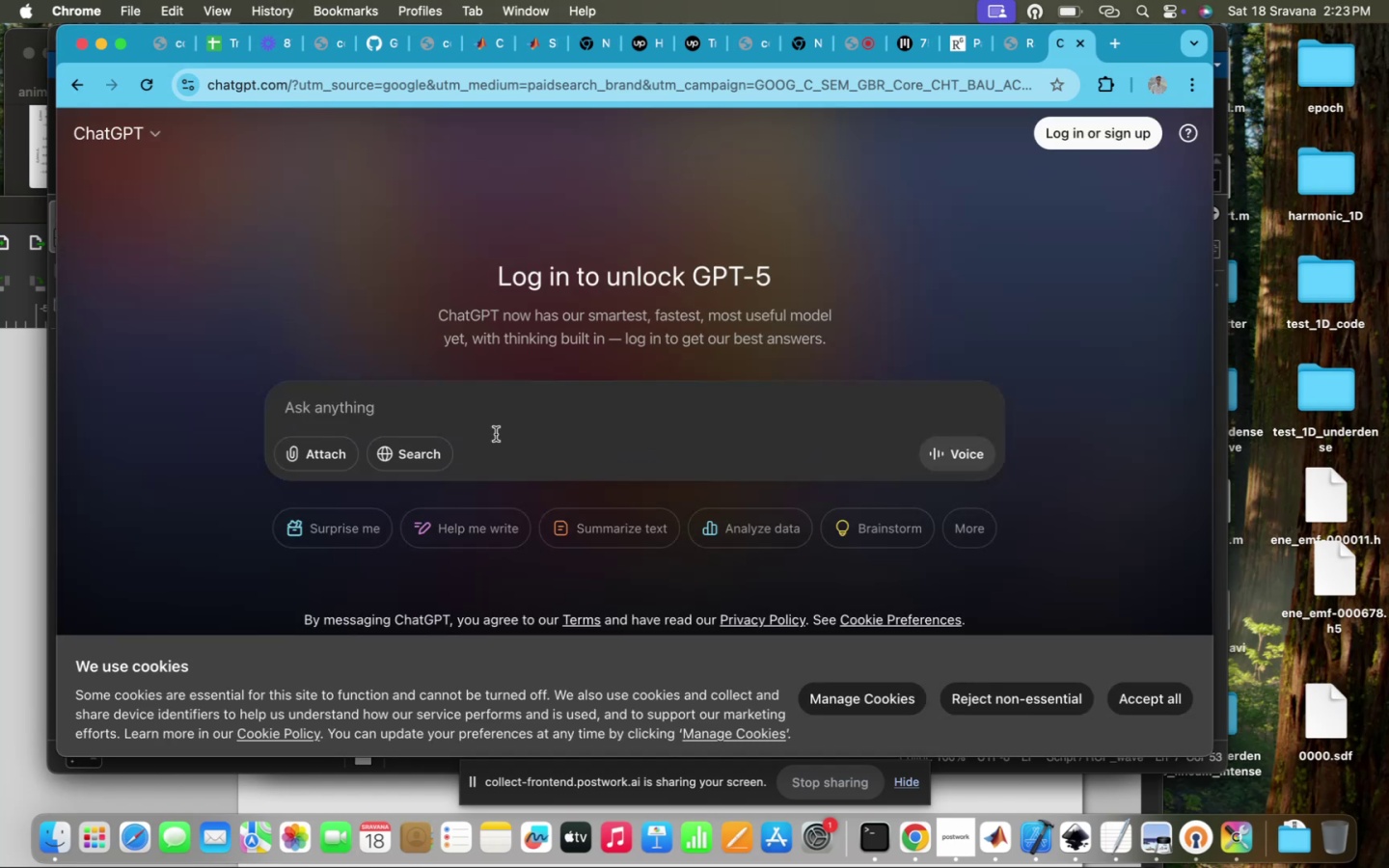 
left_click([507, 421])
 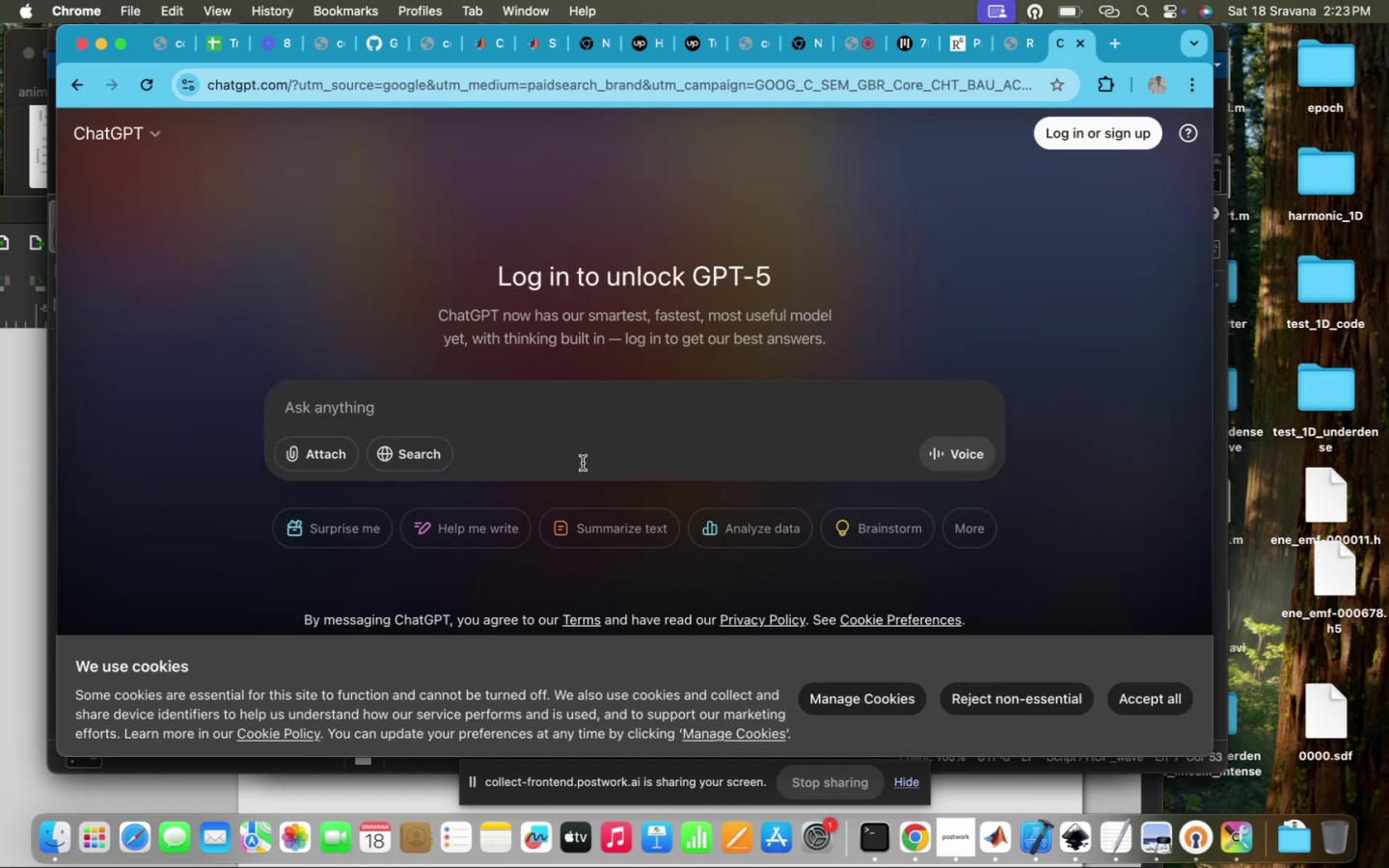 
scroll: coordinate [678, 448], scroll_direction: down, amount: 15.0
 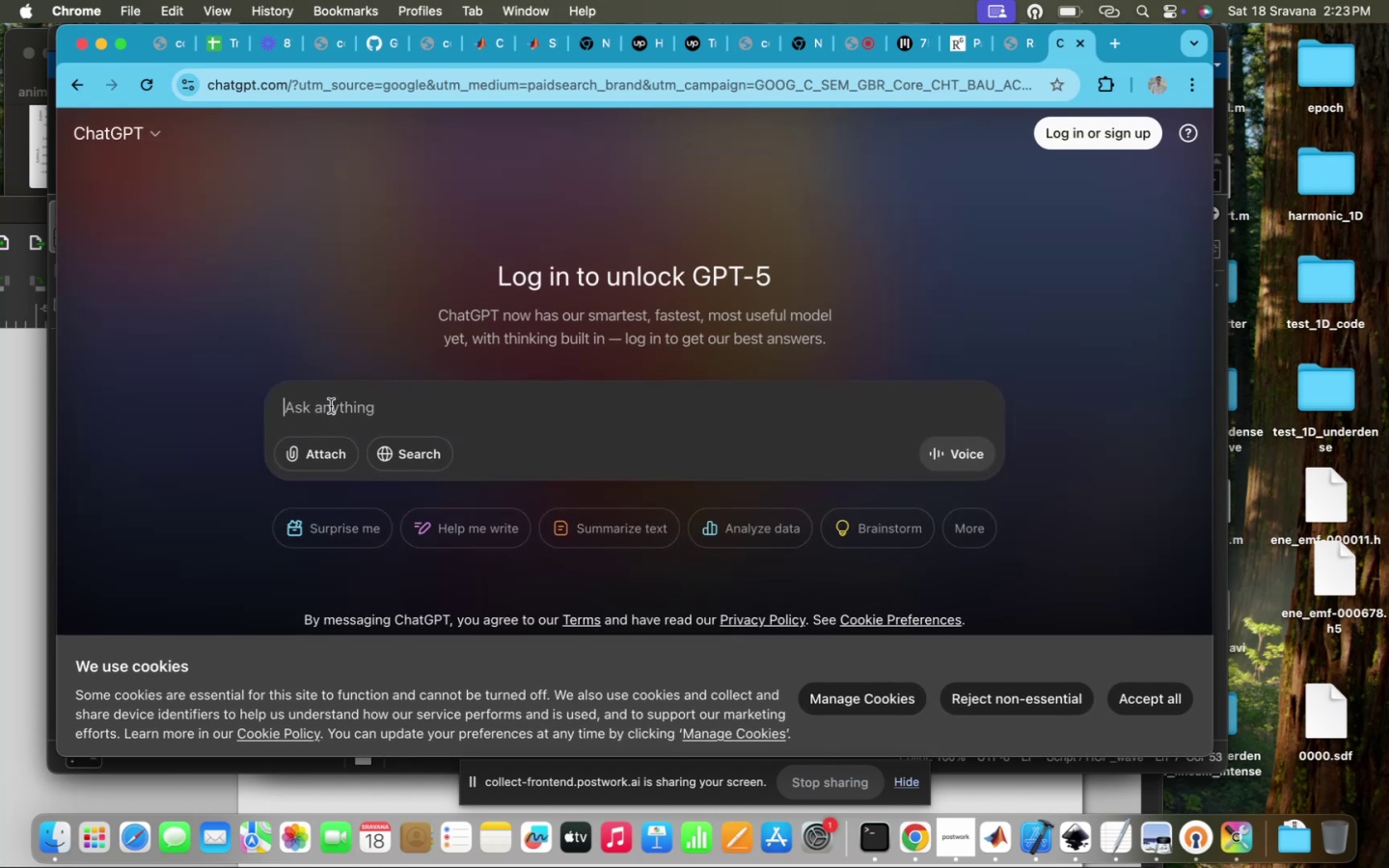 
type(plot the dispersion relation for R an )
key(Backspace)
type(dL wave)
 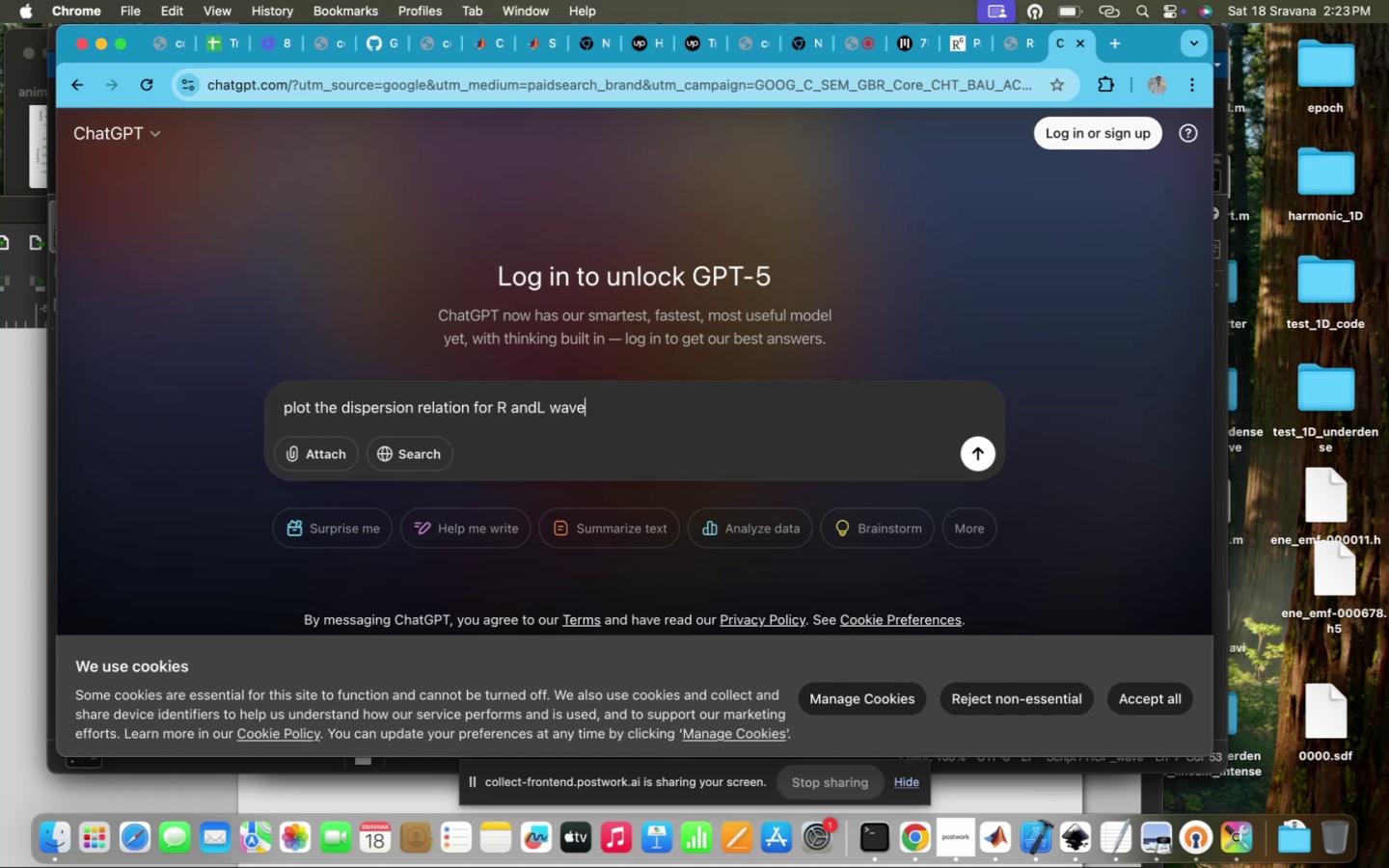 
key(Enter)
 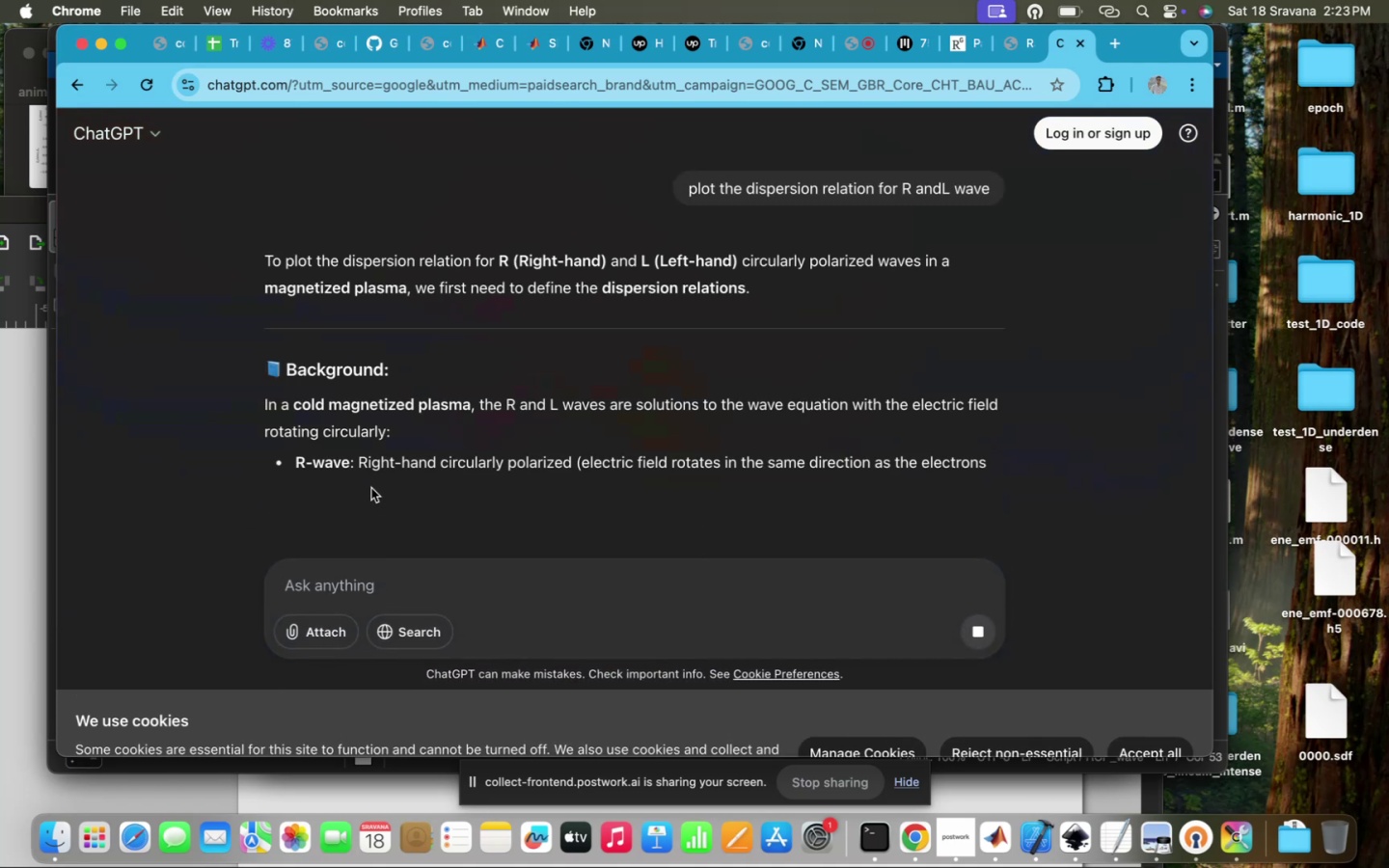 
wait(5.12)
 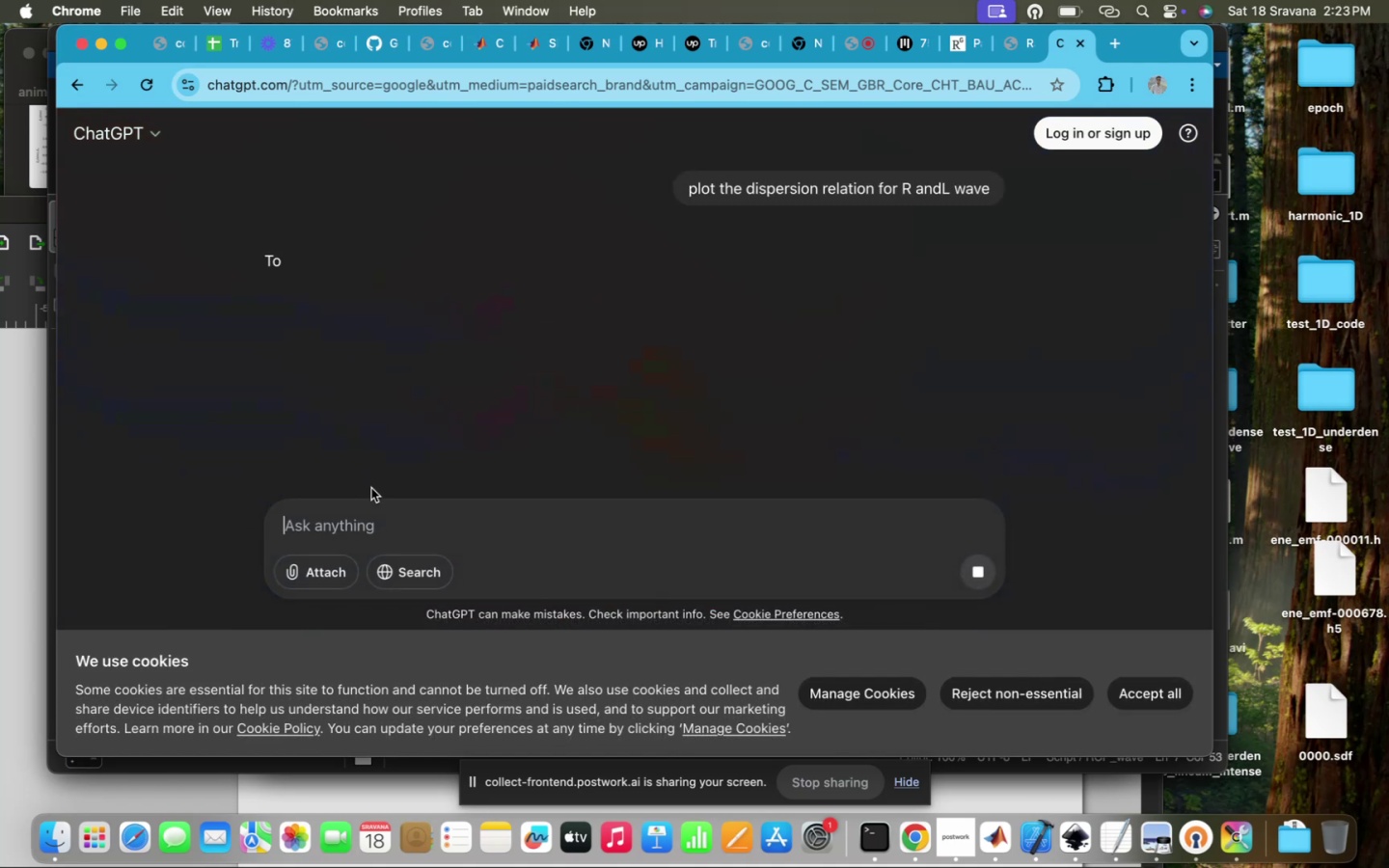 
scroll: coordinate [371, 488], scroll_direction: down, amount: 136.0
 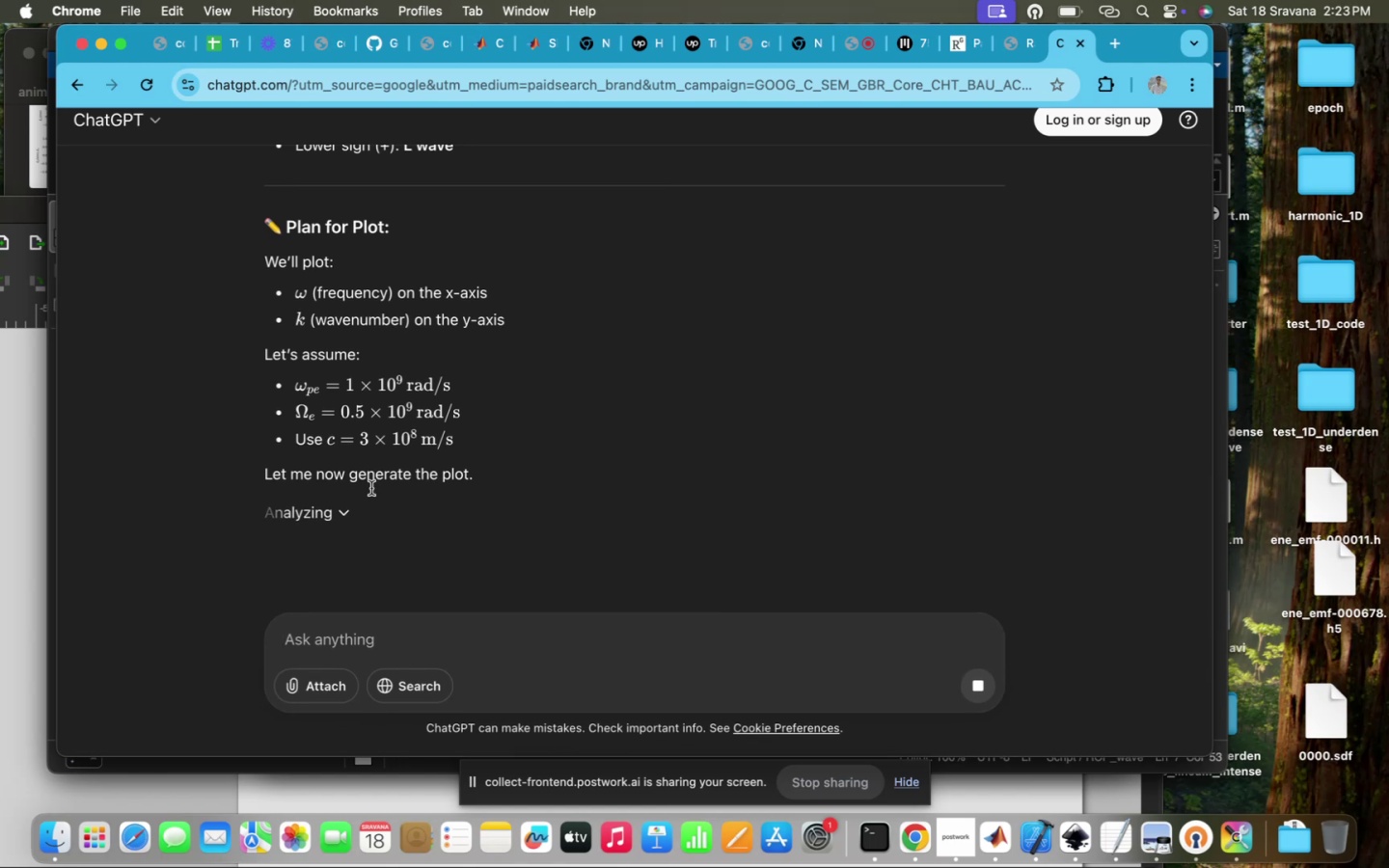 
scroll: coordinate [371, 488], scroll_direction: up, amount: 15.0
 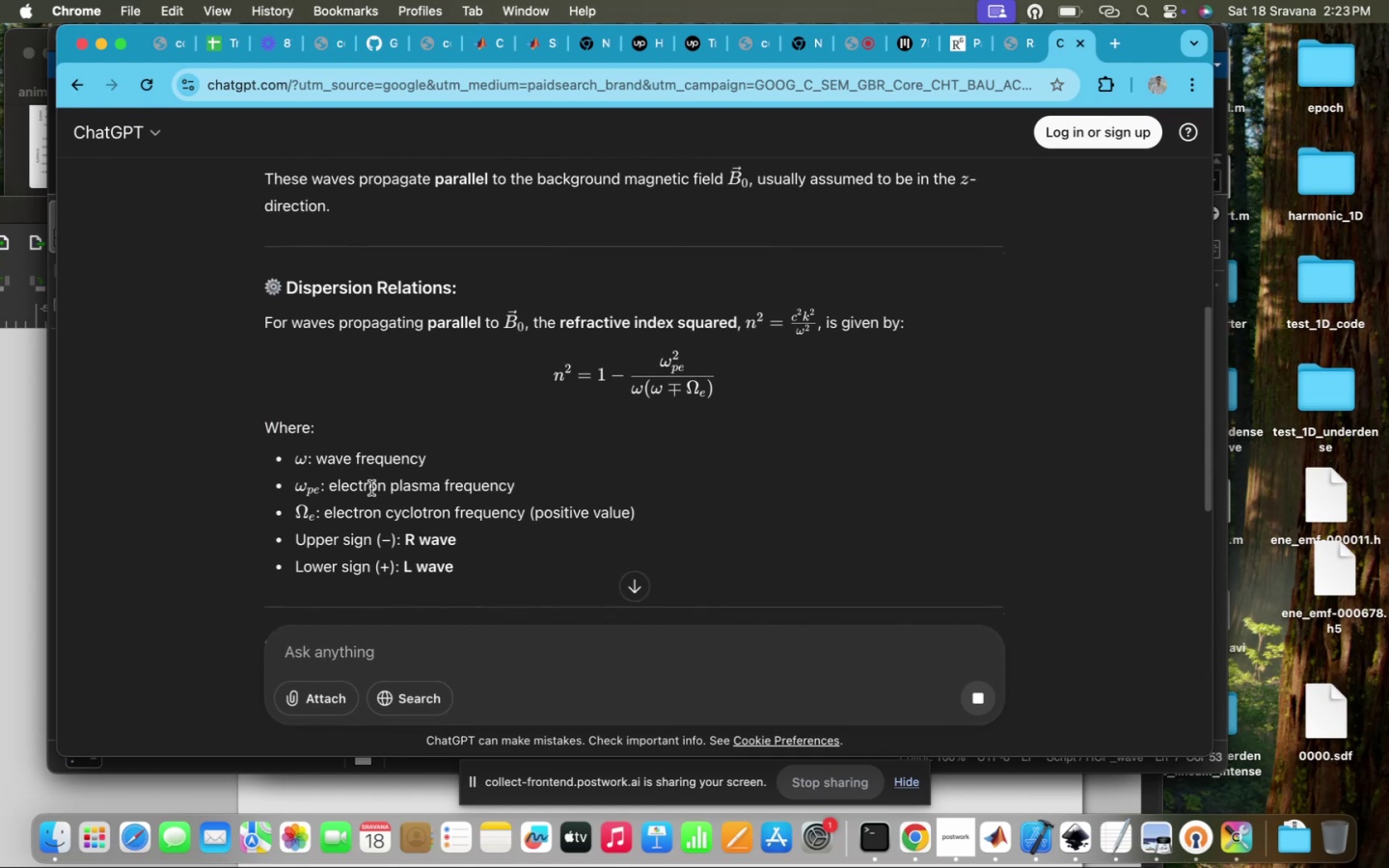 
scroll: coordinate [371, 488], scroll_direction: down, amount: 142.0
 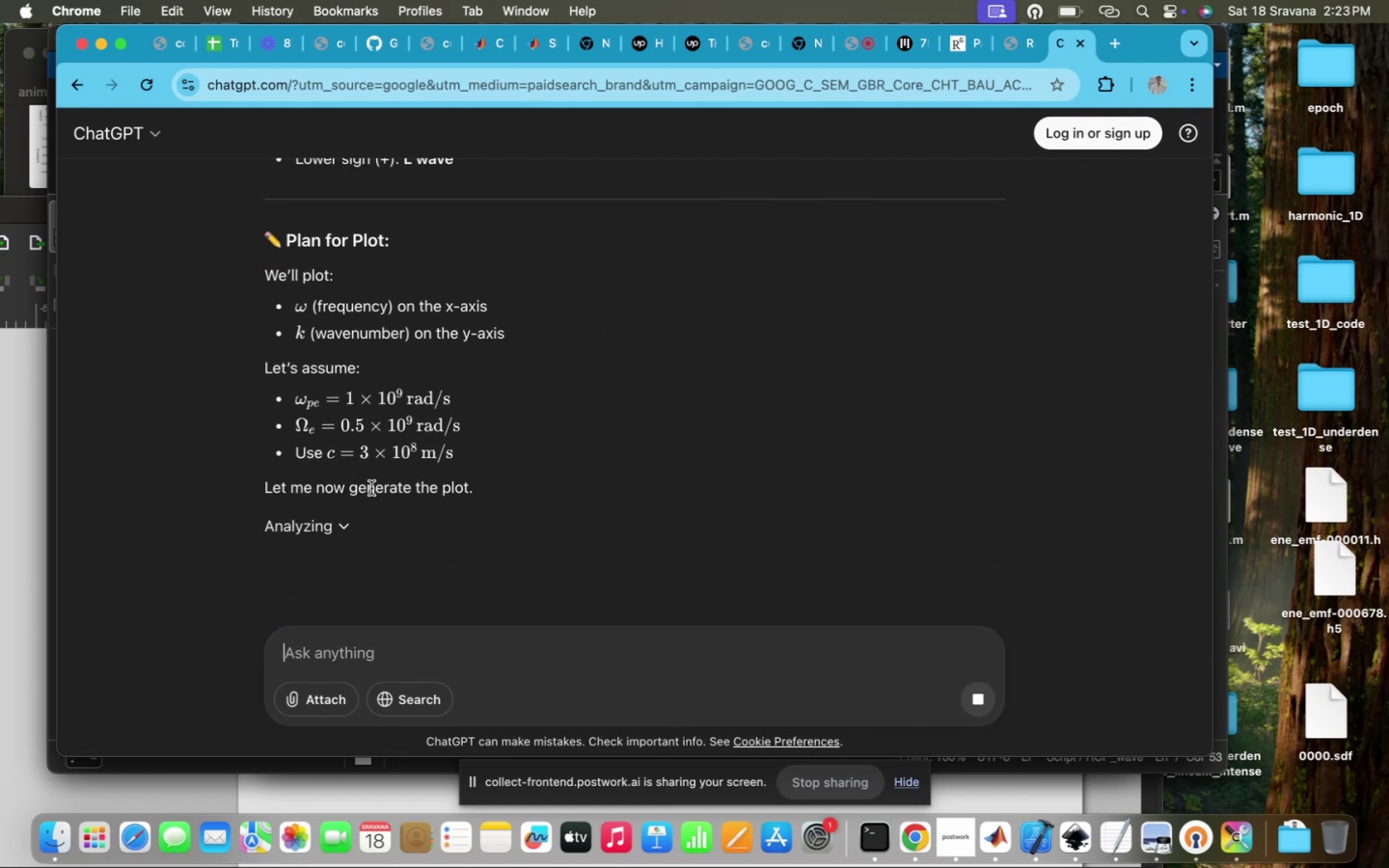 
scroll: coordinate [371, 489], scroll_direction: up, amount: 69.0
 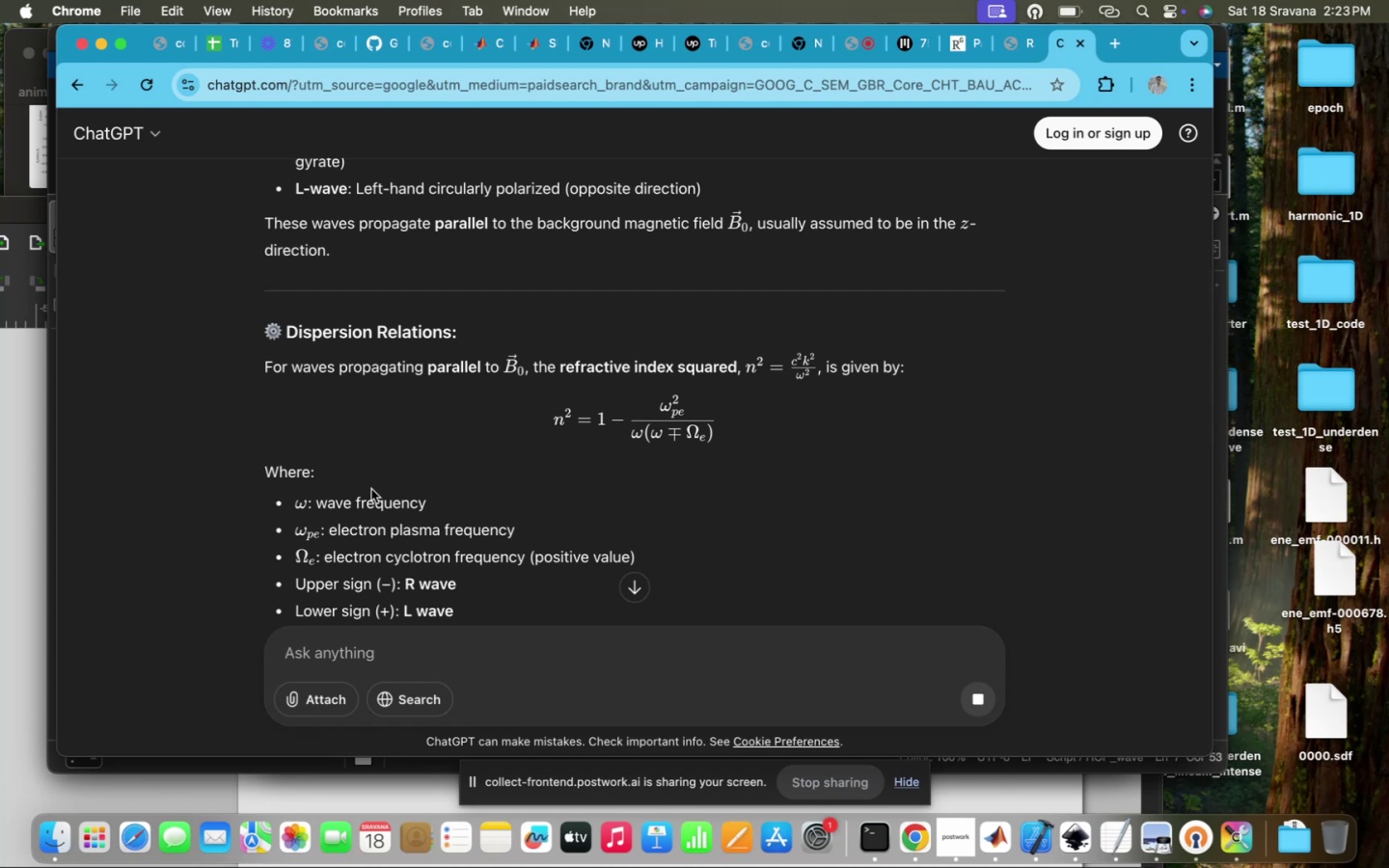 
scroll: coordinate [371, 489], scroll_direction: down, amount: 185.0
 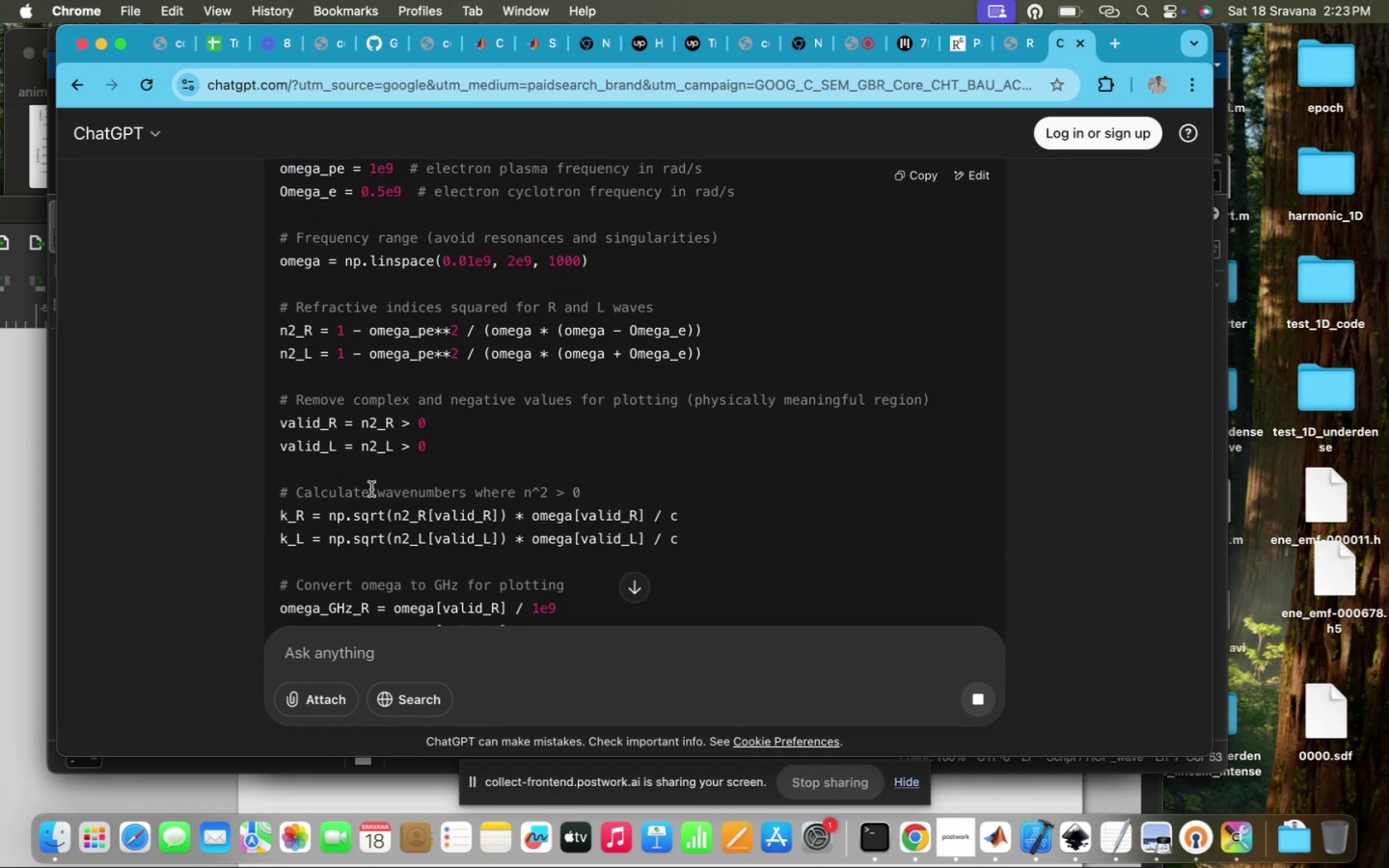 
wait(5.29)
 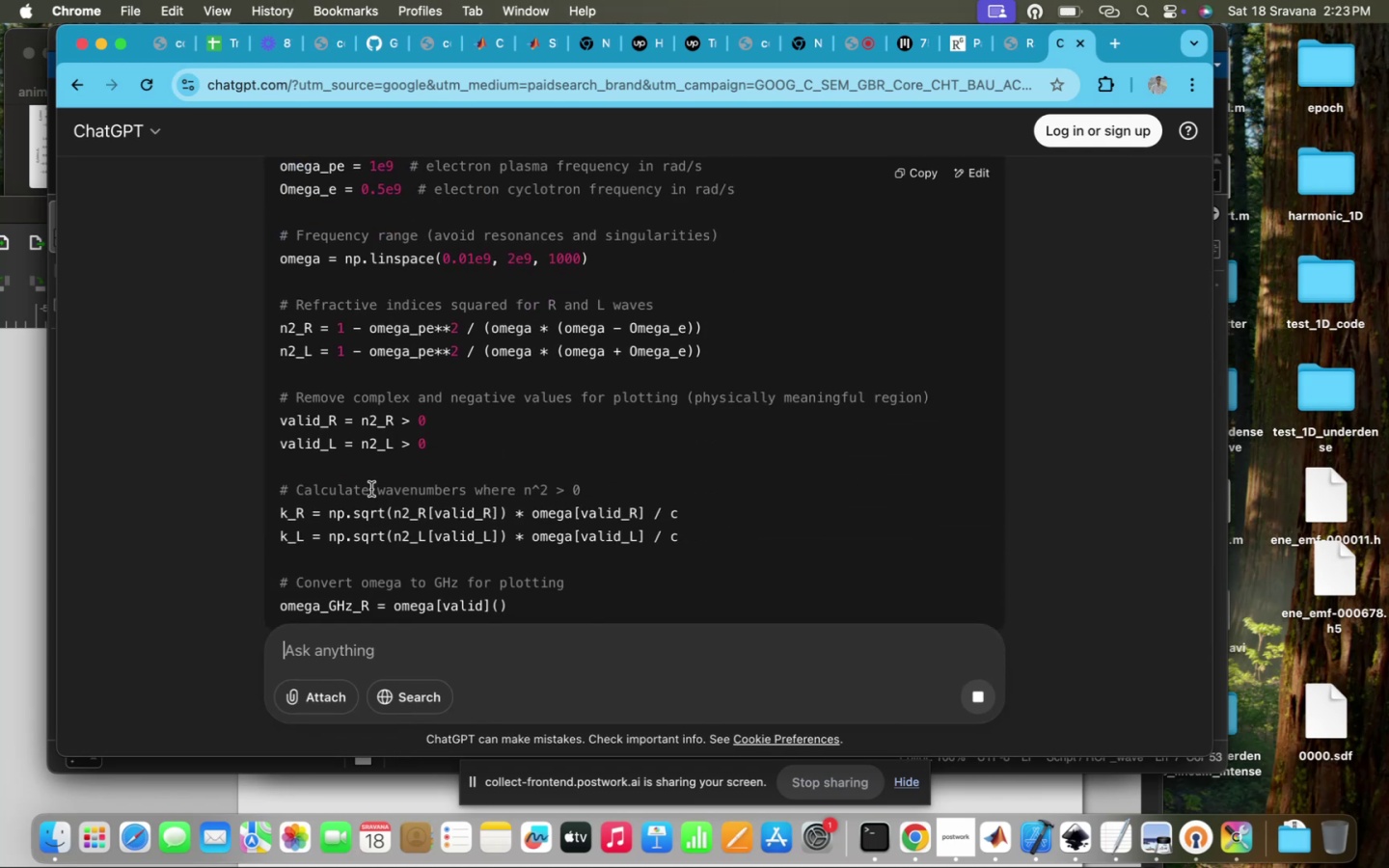 
scroll: coordinate [371, 489], scroll_direction: down, amount: 16.0
 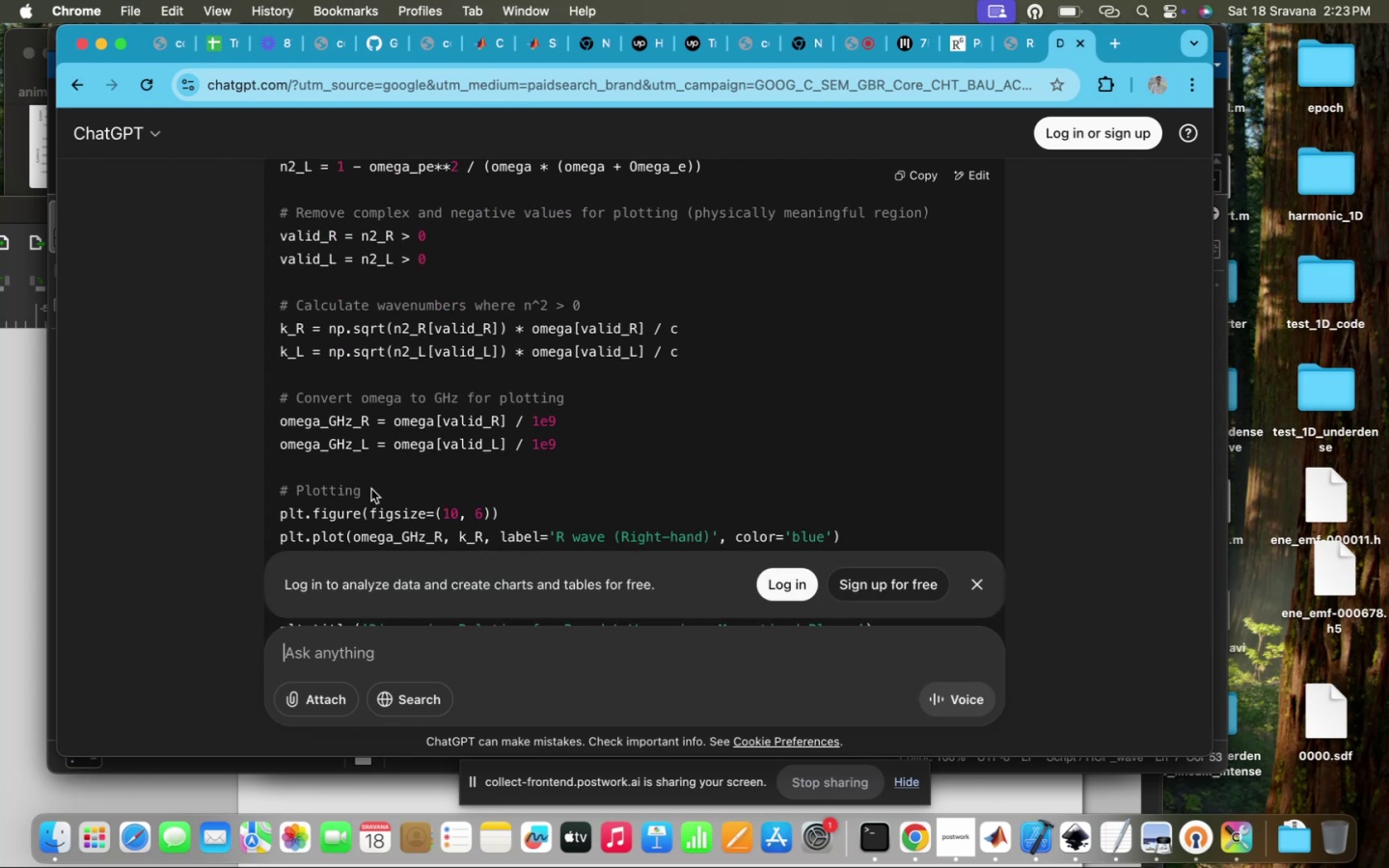 
wait(8.67)
 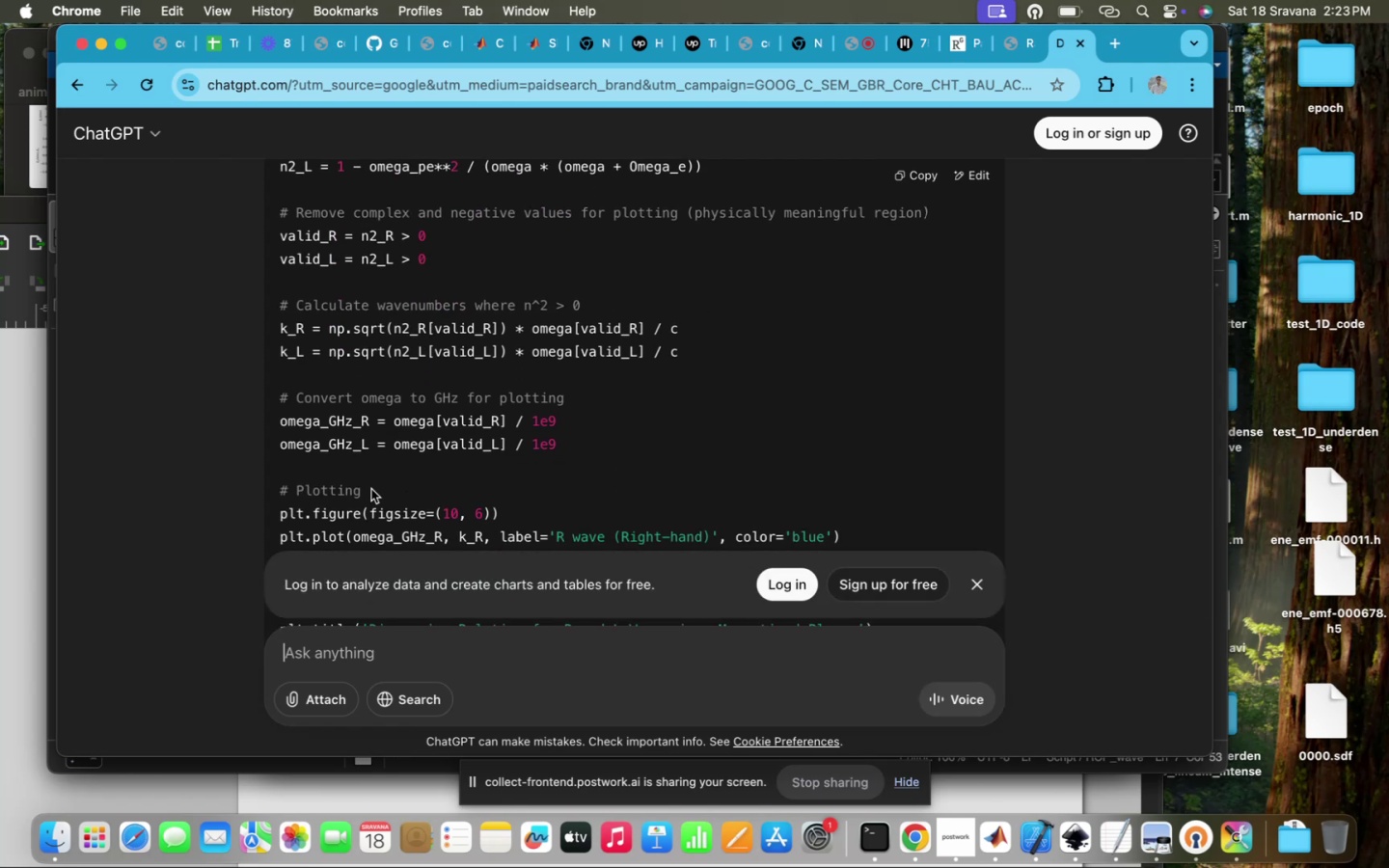 
scroll: coordinate [371, 489], scroll_direction: down, amount: 13.0
 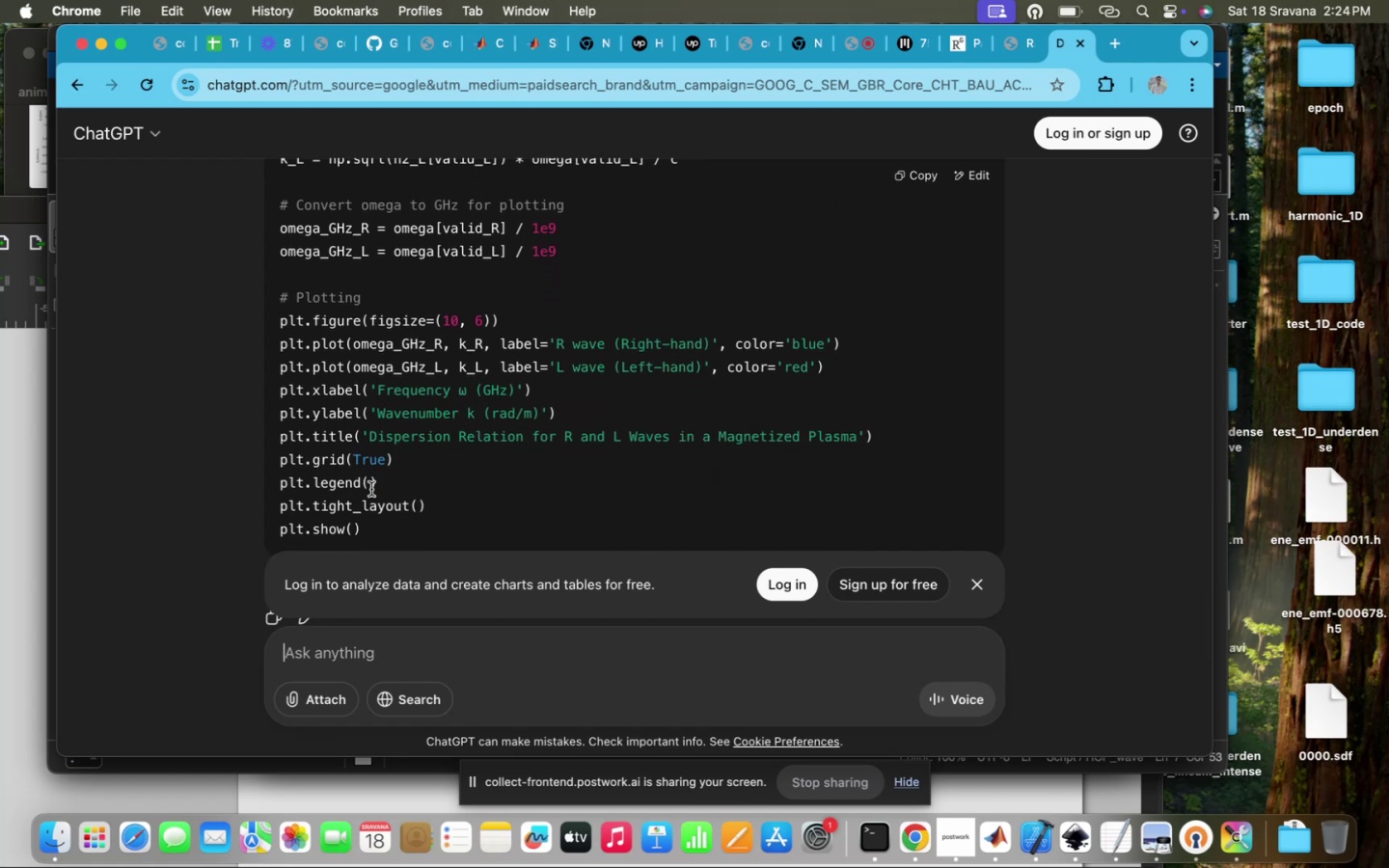 
scroll: coordinate [371, 489], scroll_direction: up, amount: 26.0
 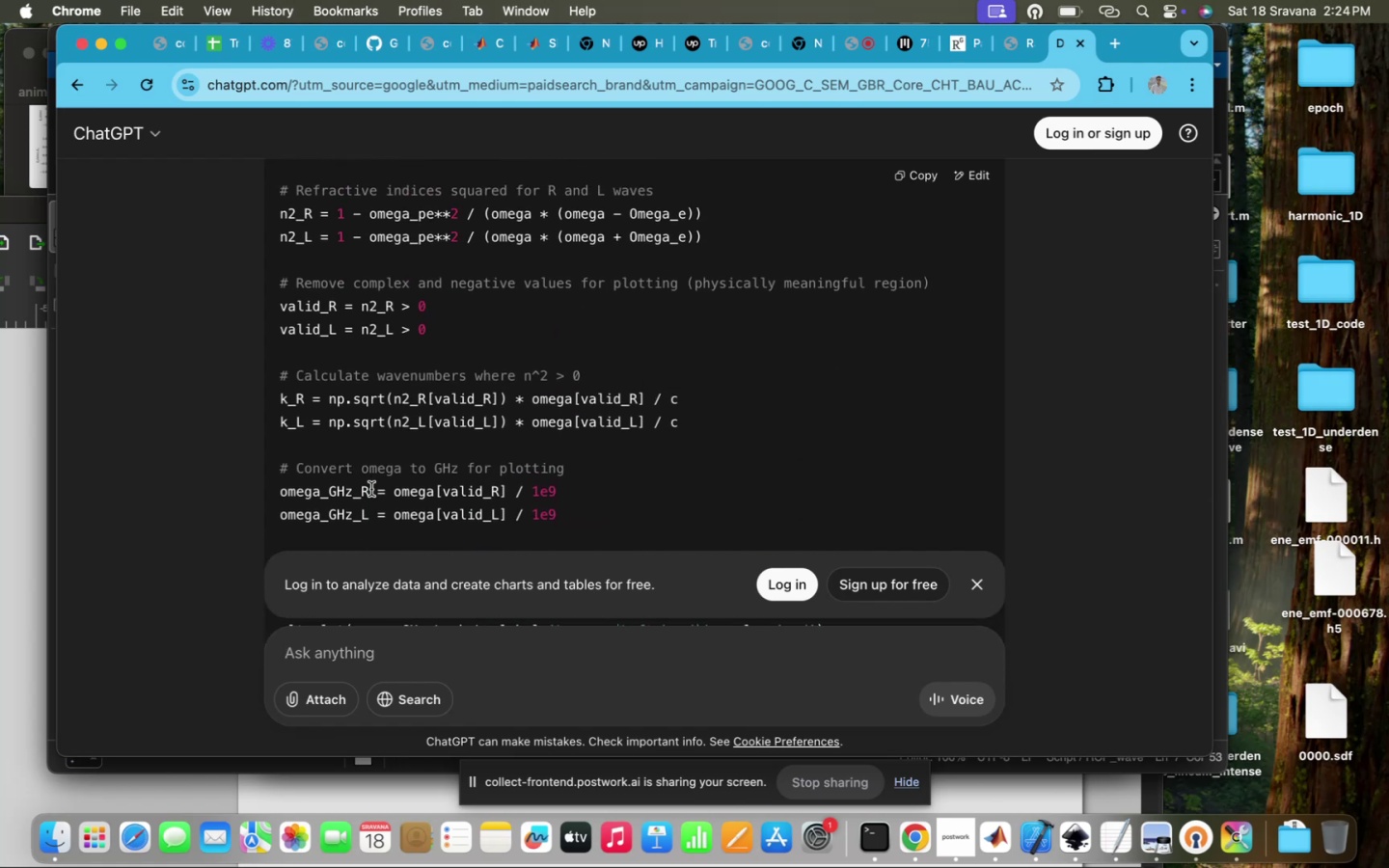 
scroll: coordinate [371, 489], scroll_direction: down, amount: 24.0
 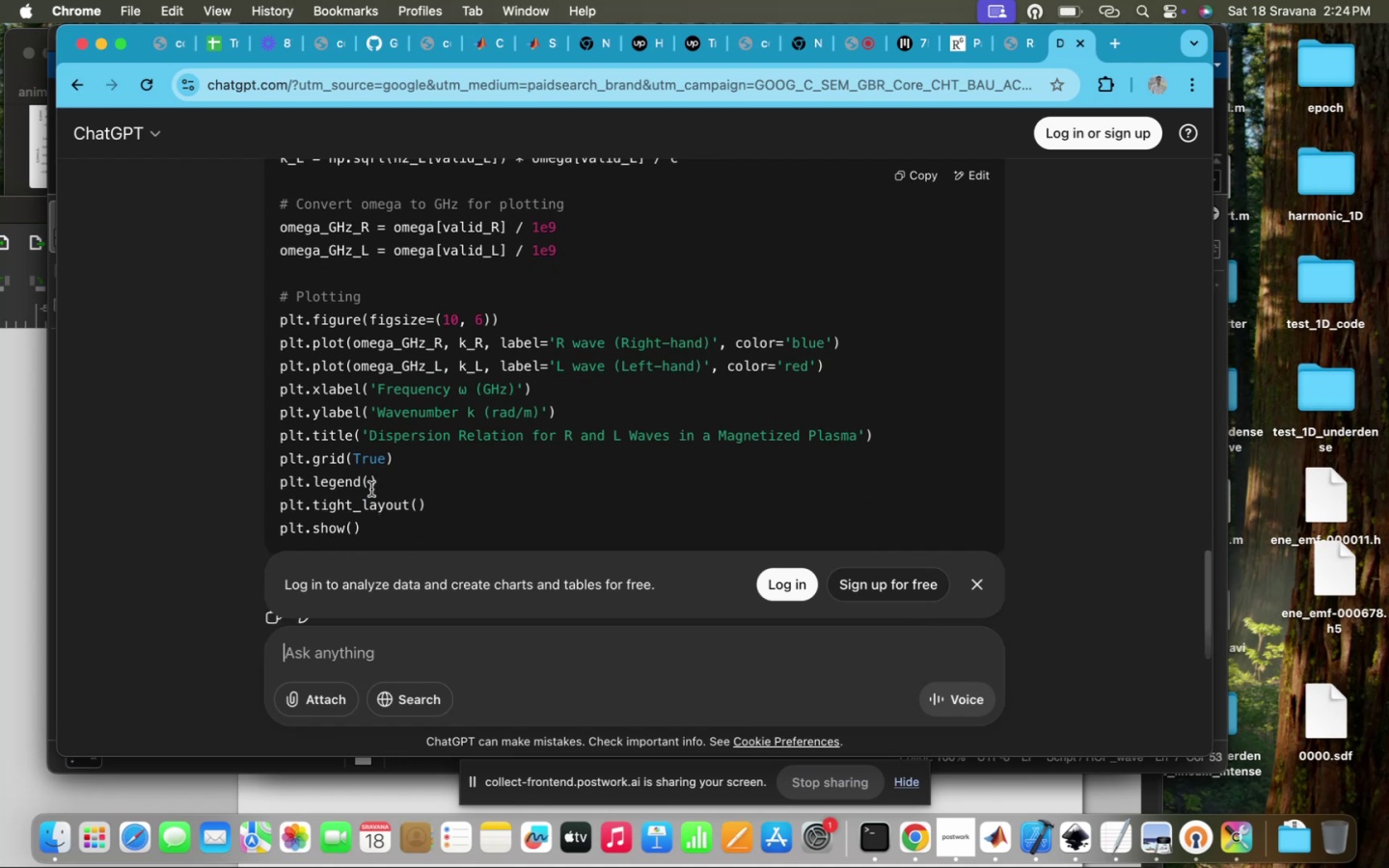 
scroll: coordinate [371, 489], scroll_direction: up, amount: 40.0
 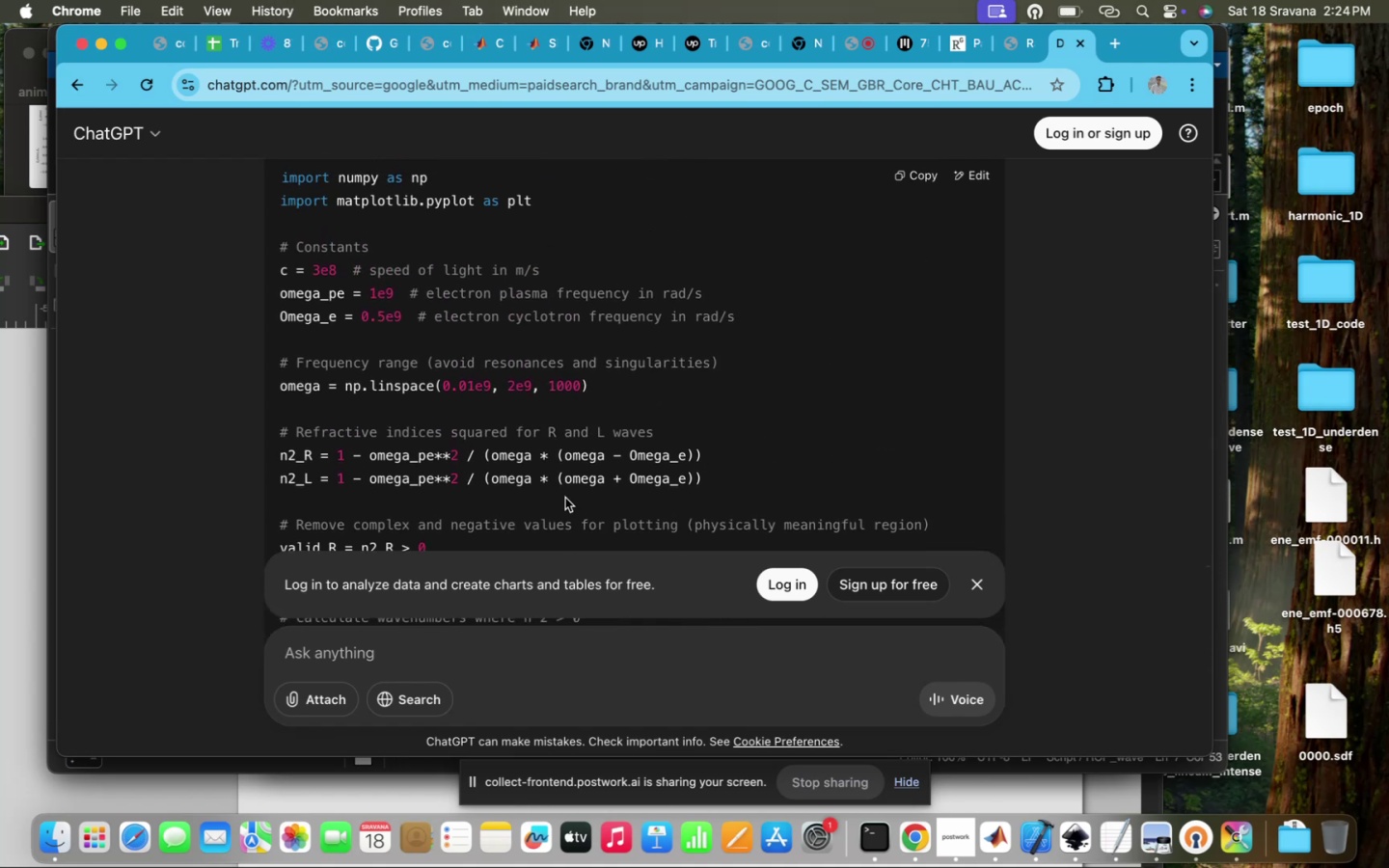 
left_click([465, 443])
 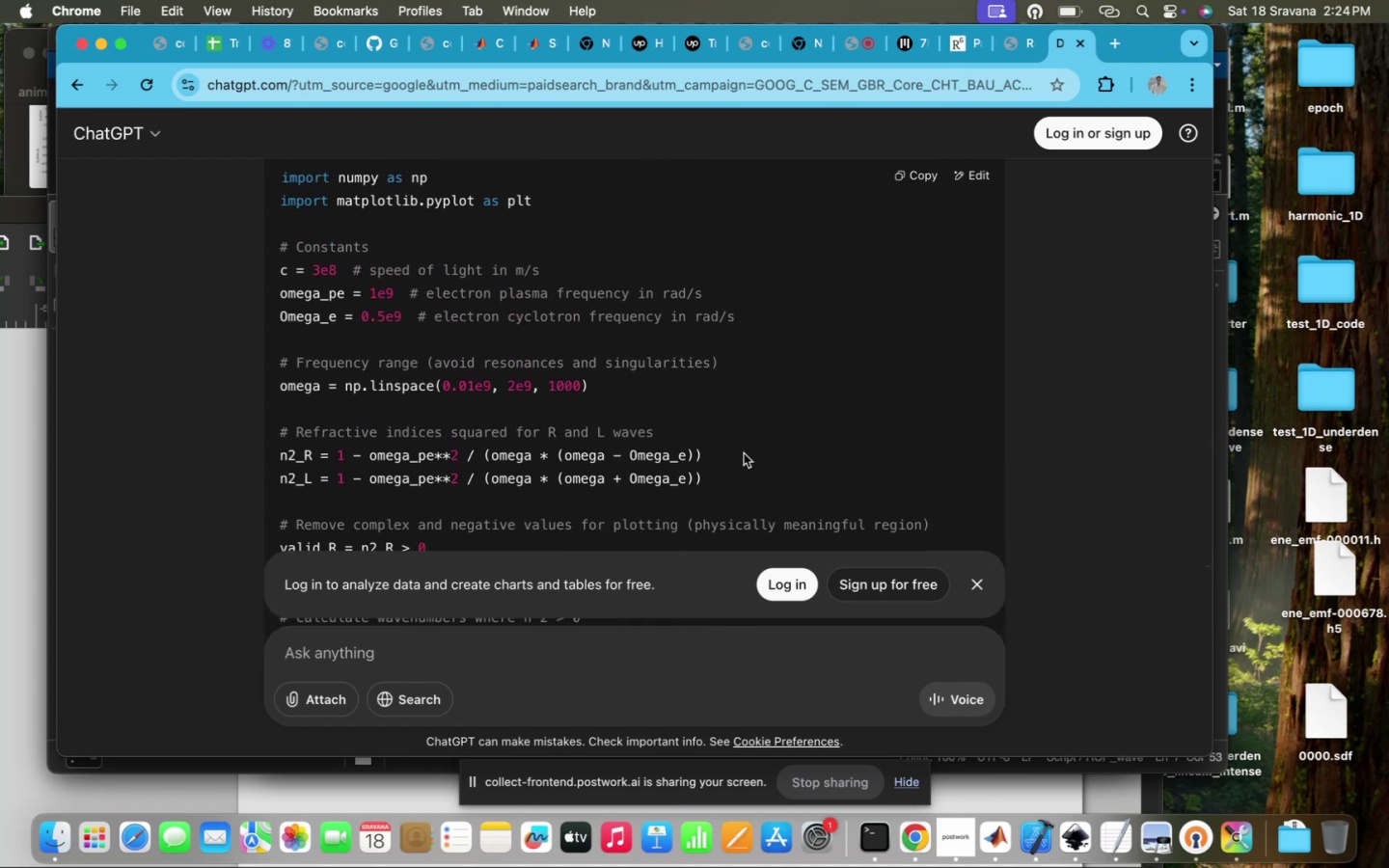 
left_click([735, 451])
 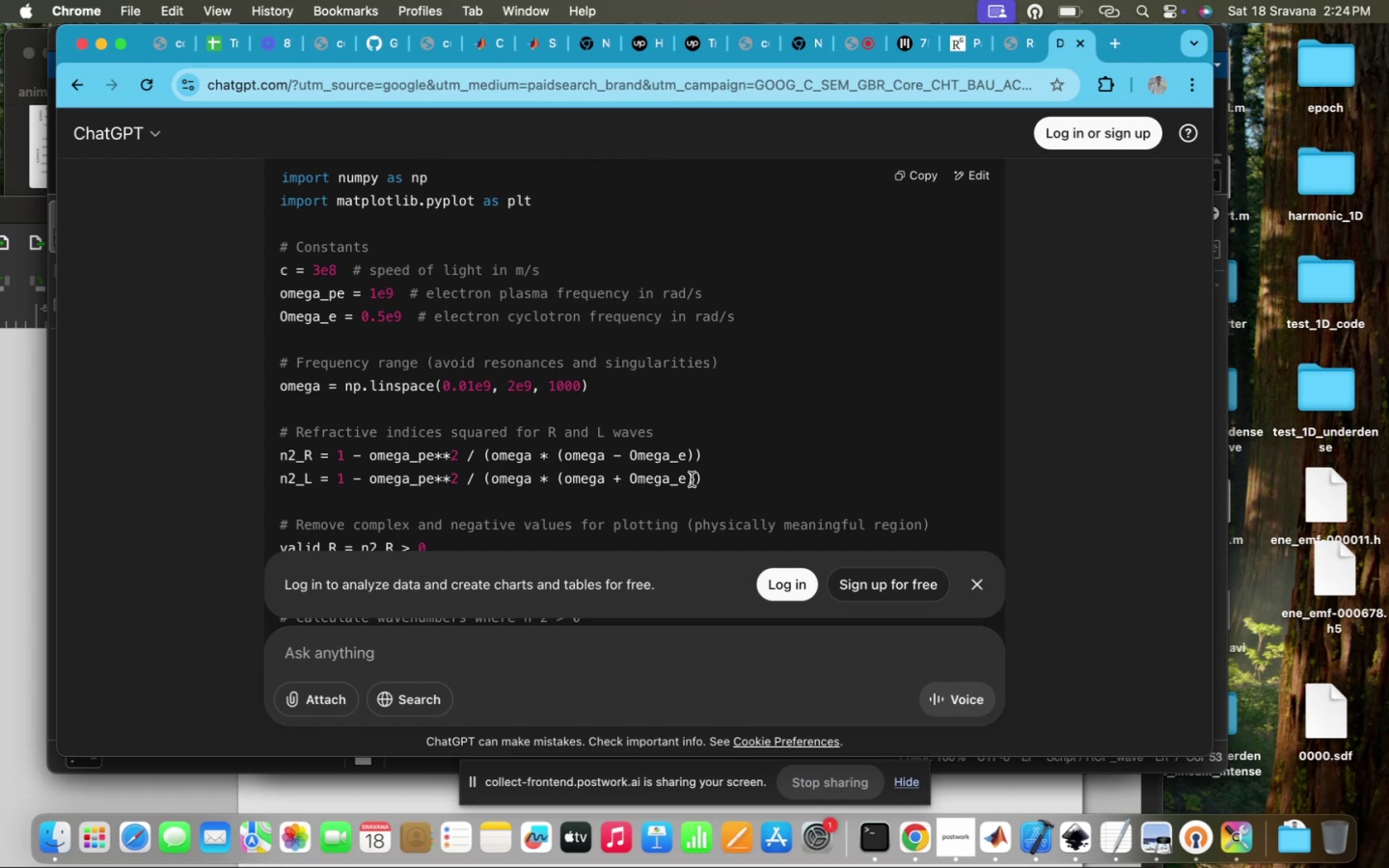 
left_click([692, 479])
 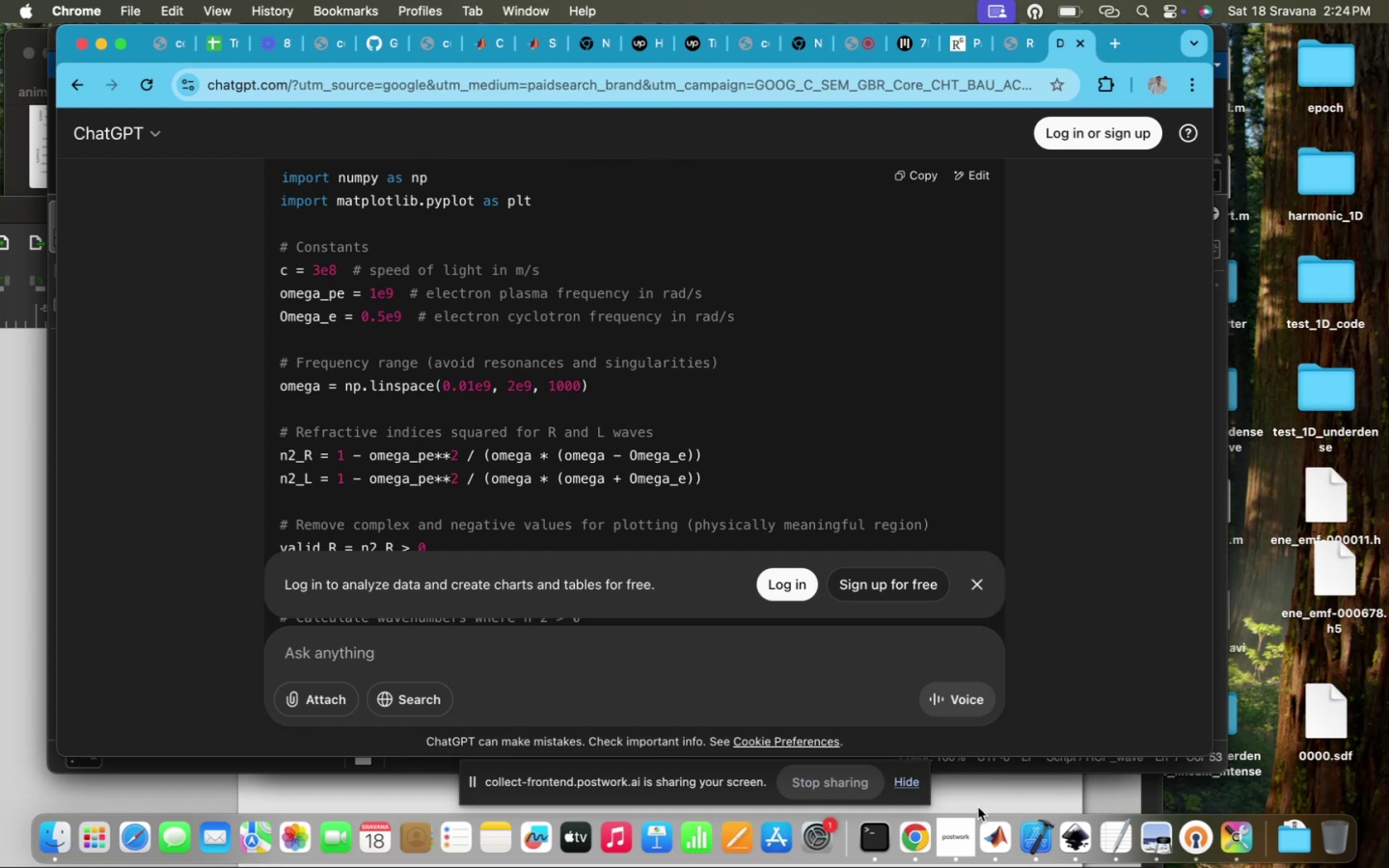 
double_click([979, 831])
 